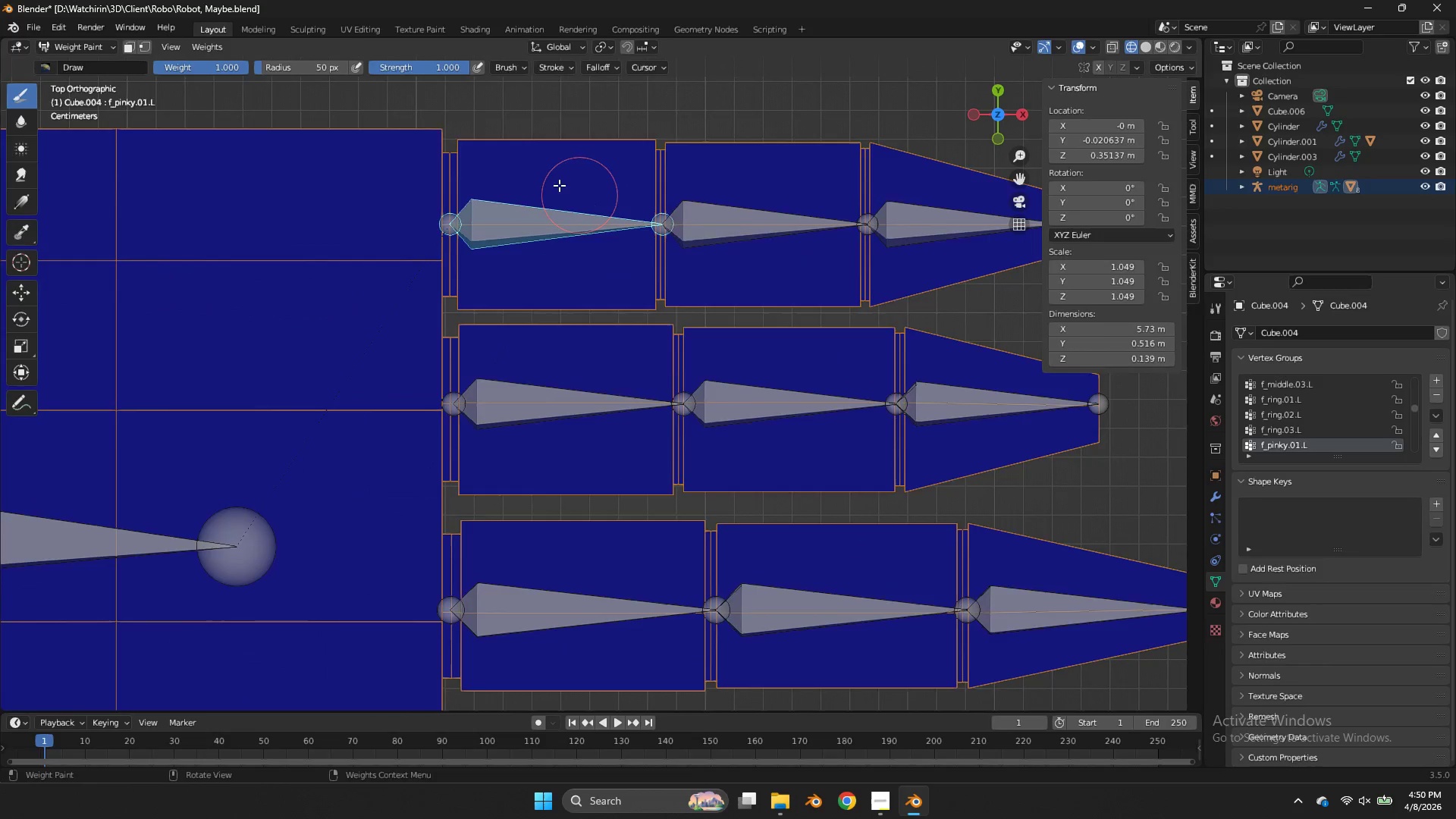 
left_click_drag(start_coordinate=[447, 136], to_coordinate=[659, 328])
 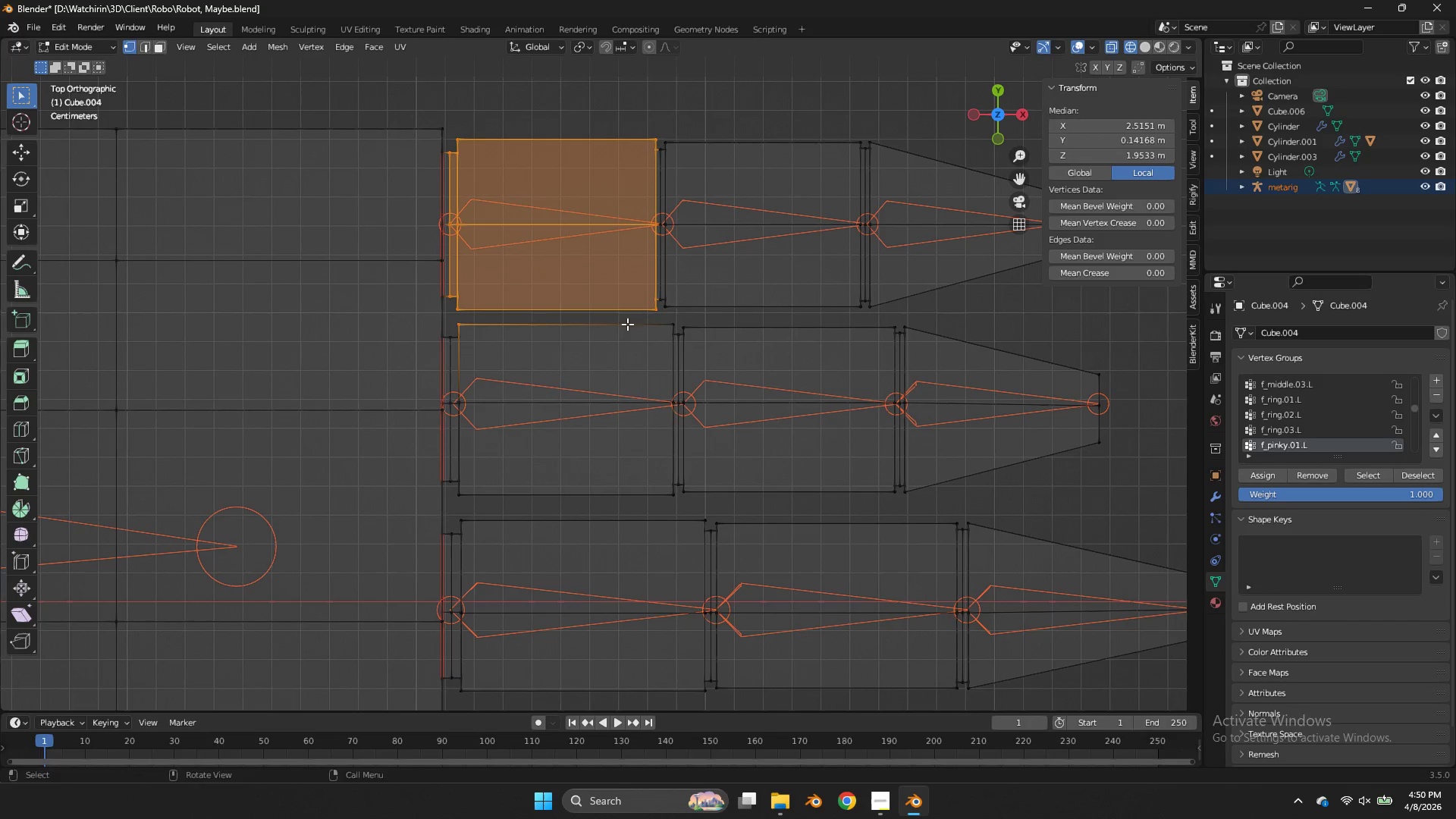 
hold_key(key=ControlLeft, duration=0.64)
left_click_drag(start_coordinate=[502, 316], to_coordinate=[422, 347])
 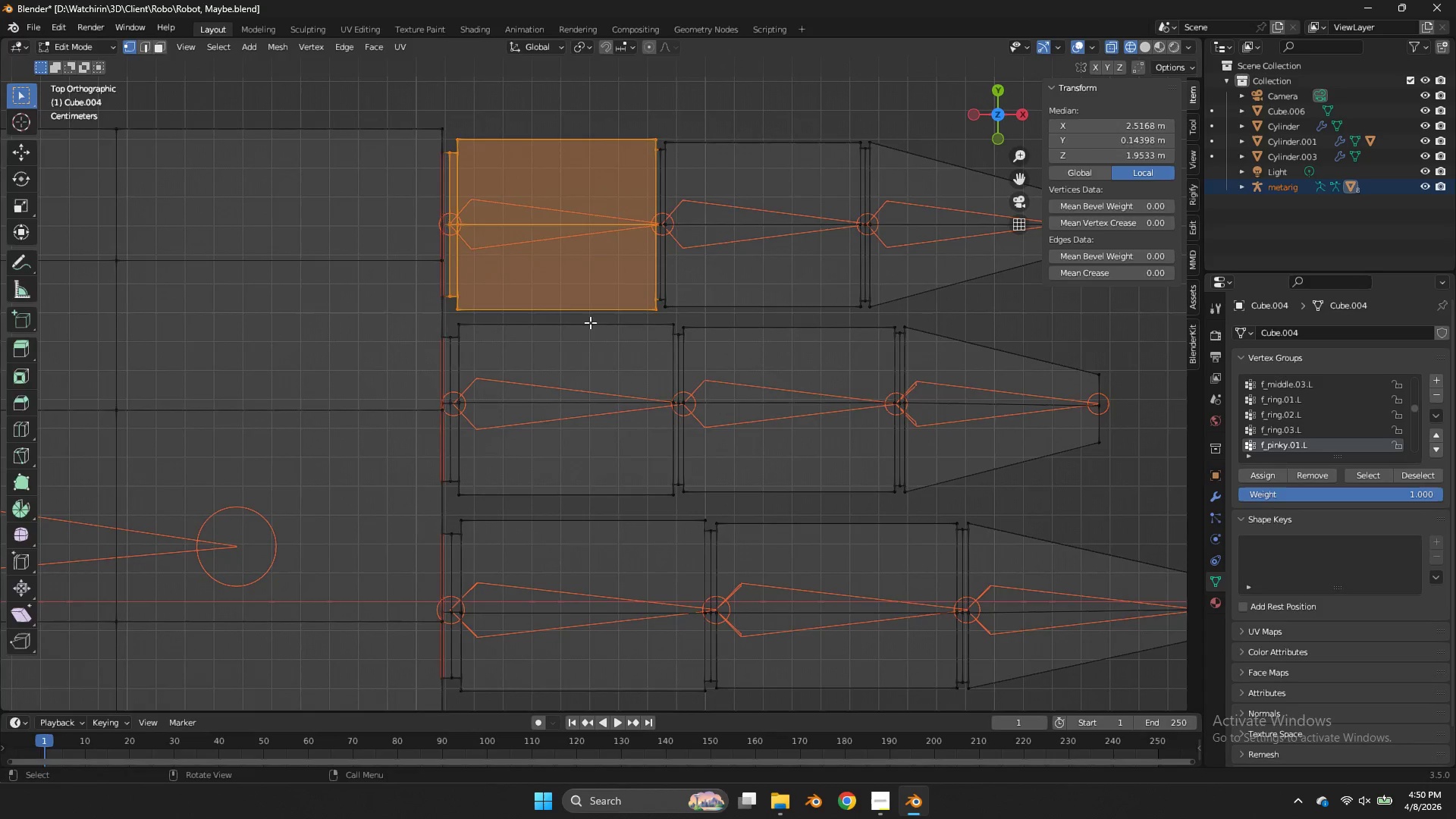 
key(Tab)
 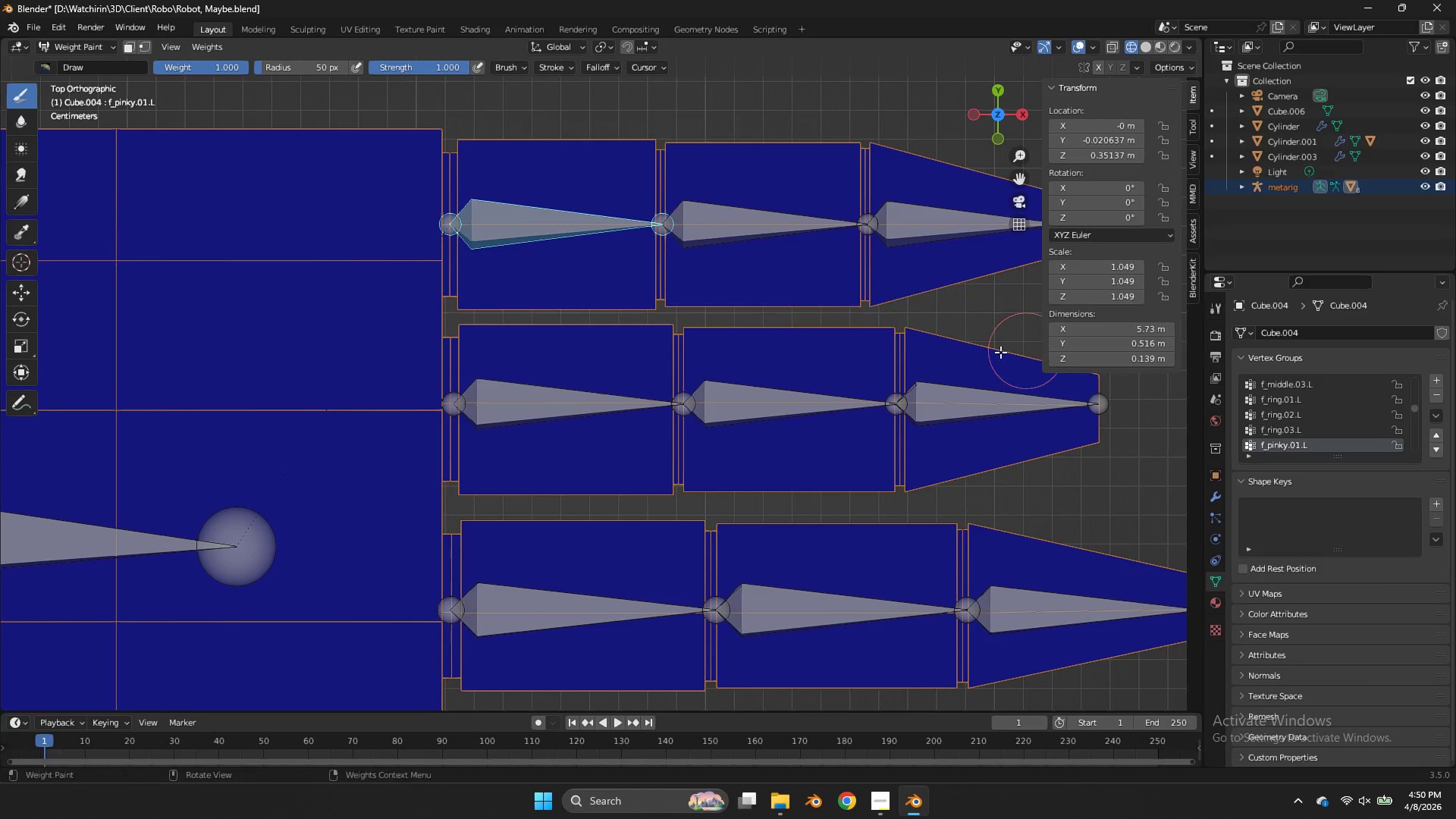 
key(Tab)
 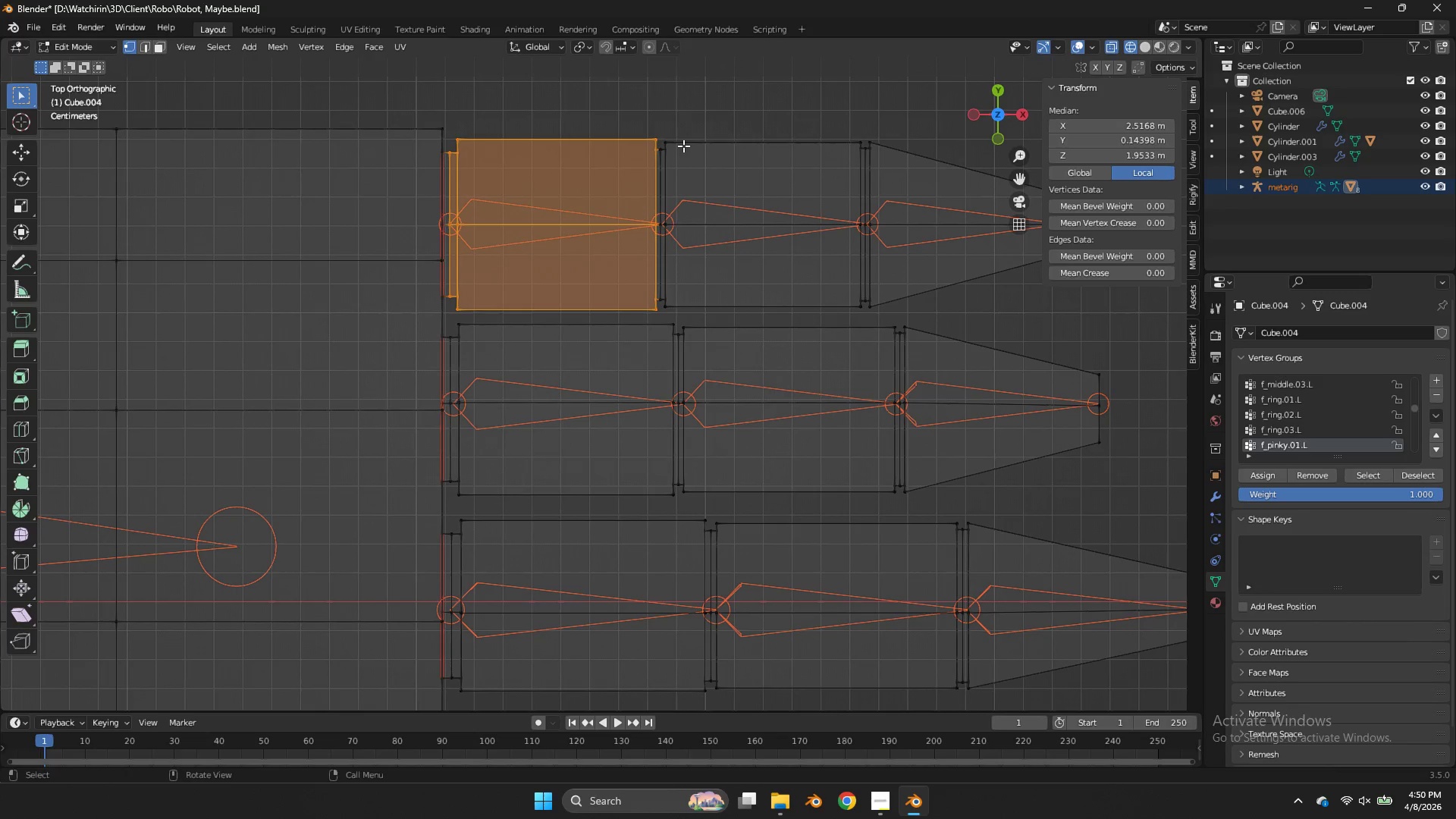 
hold_key(key=ShiftLeft, duration=0.77)
 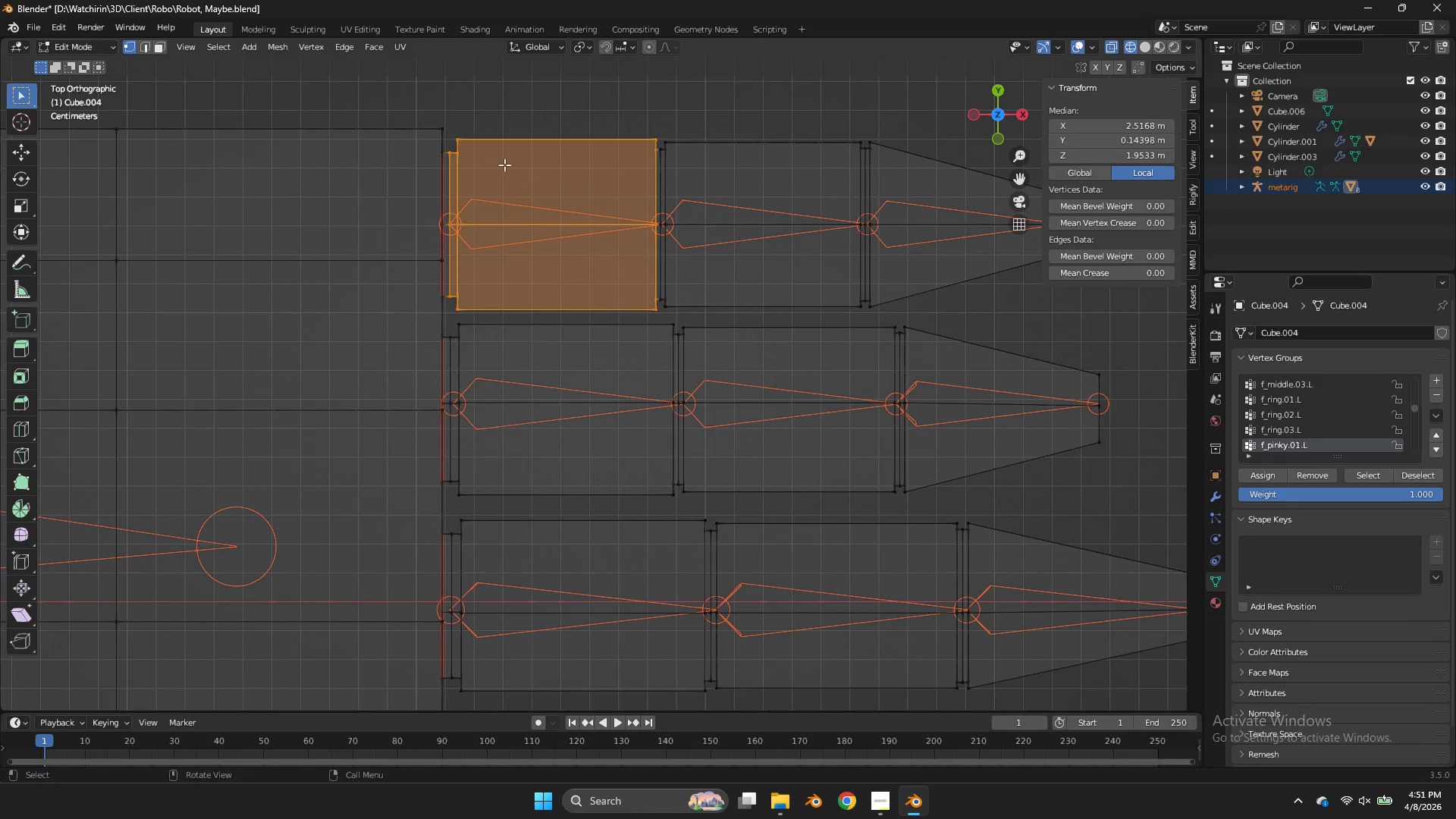 
hold_key(key=ControlLeft, duration=0.75)
 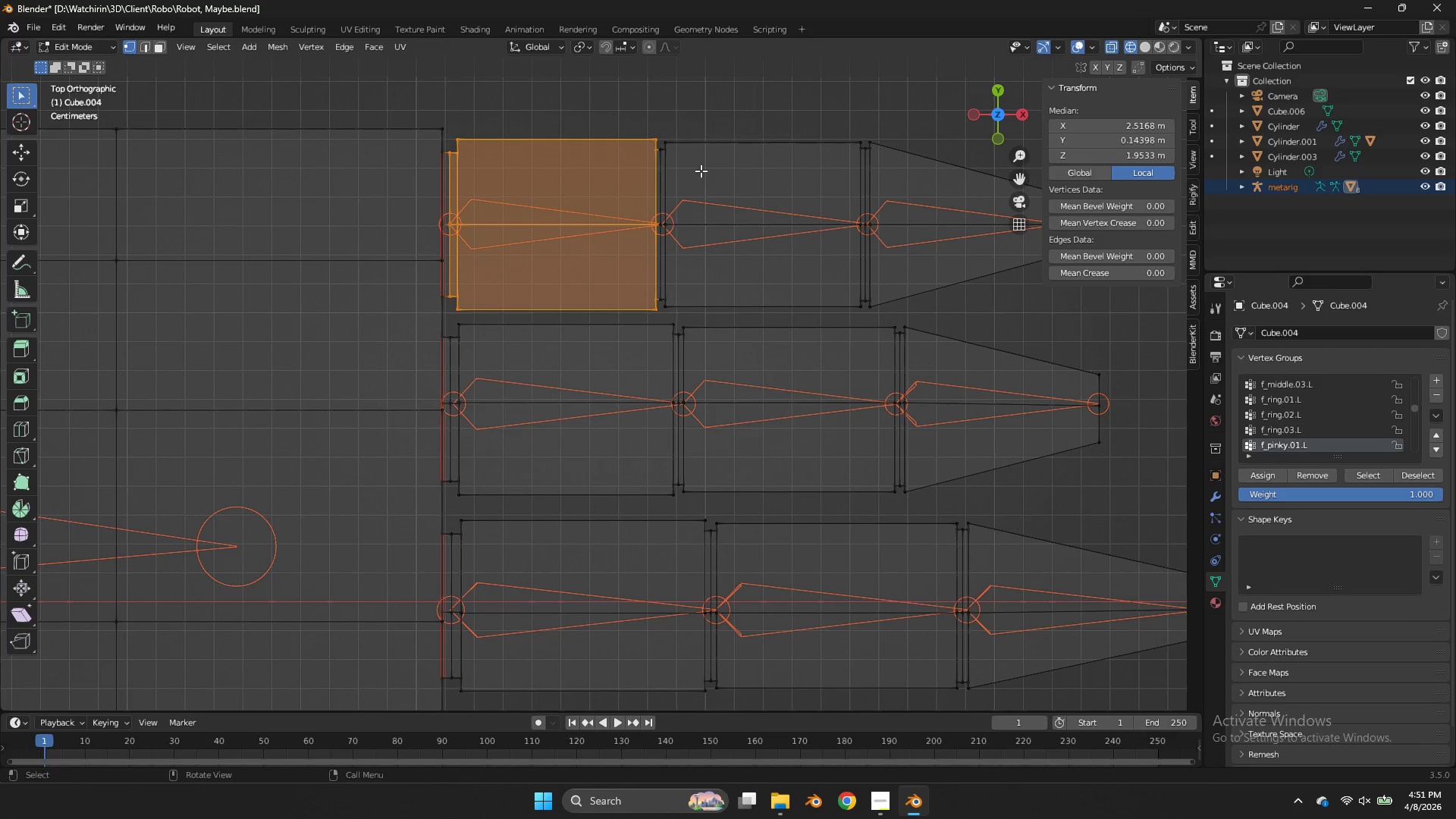 
hold_key(key=ShiftLeft, duration=2.44)
left_click_drag(start_coordinate=[665, 145], to_coordinate=[619, 331])
 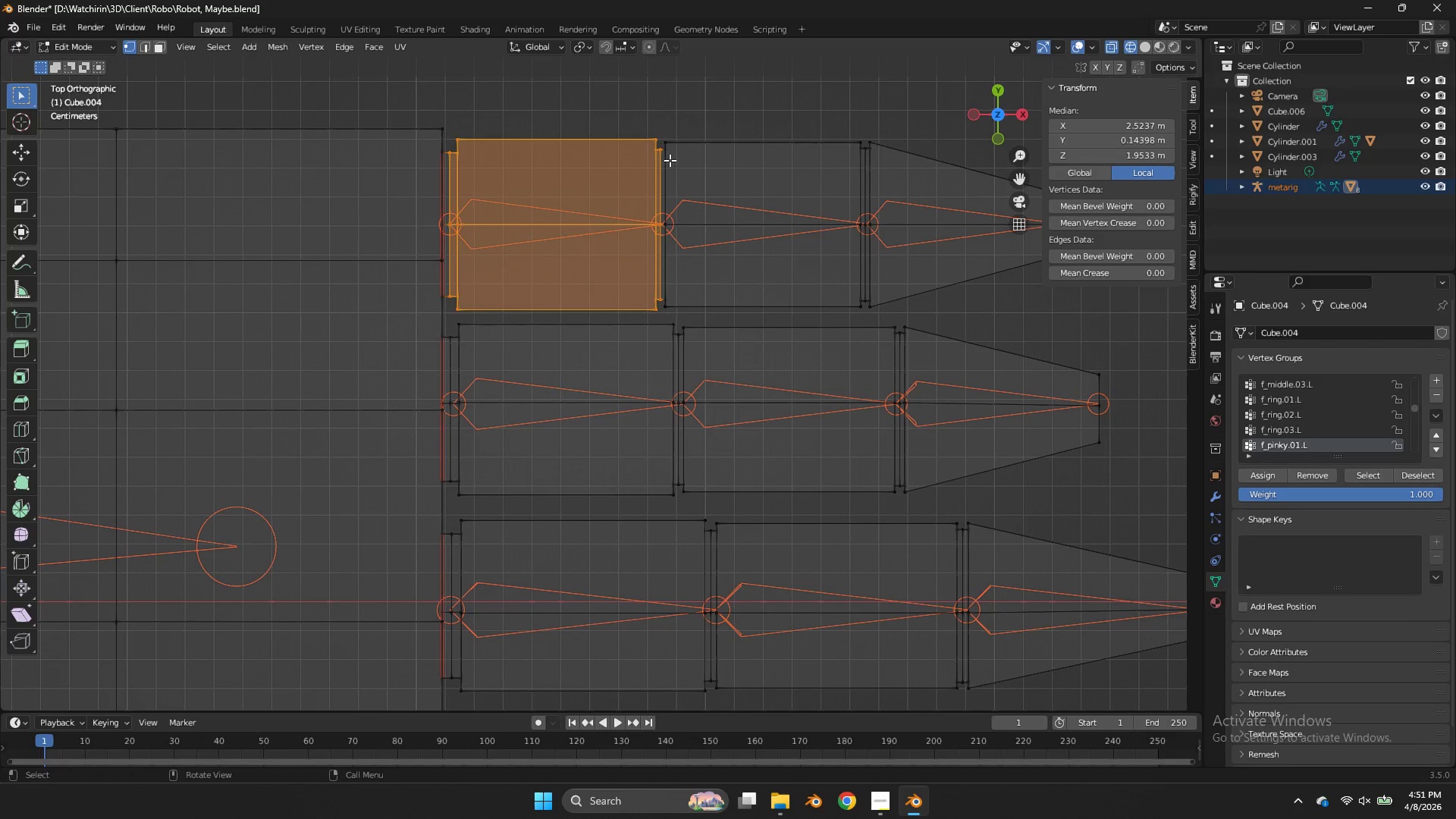 
key(Control+Z)
 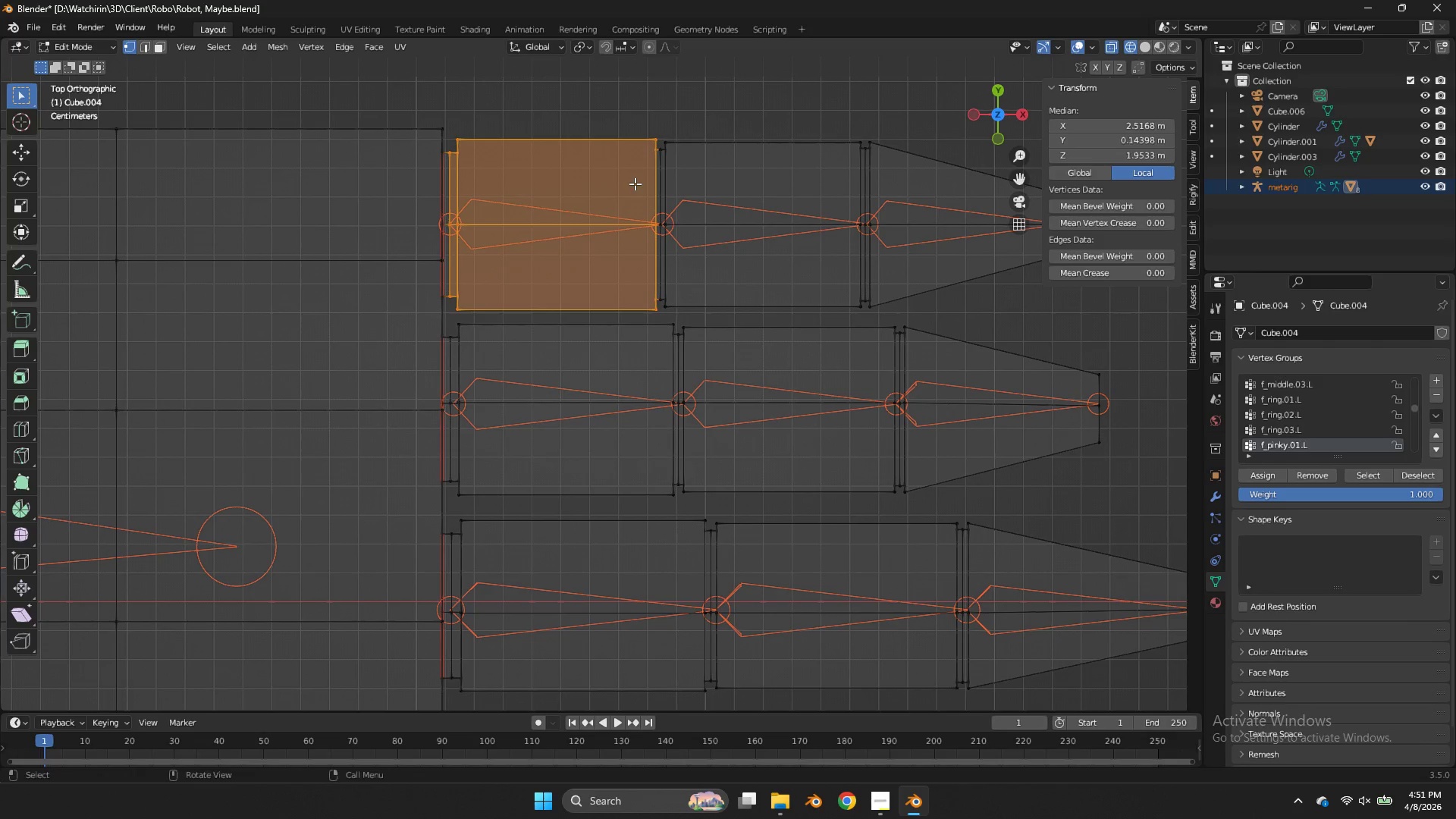 
hold_key(key=ControlLeft, duration=1.17)
left_click_drag(start_coordinate=[453, 149], to_coordinate=[334, 346])
 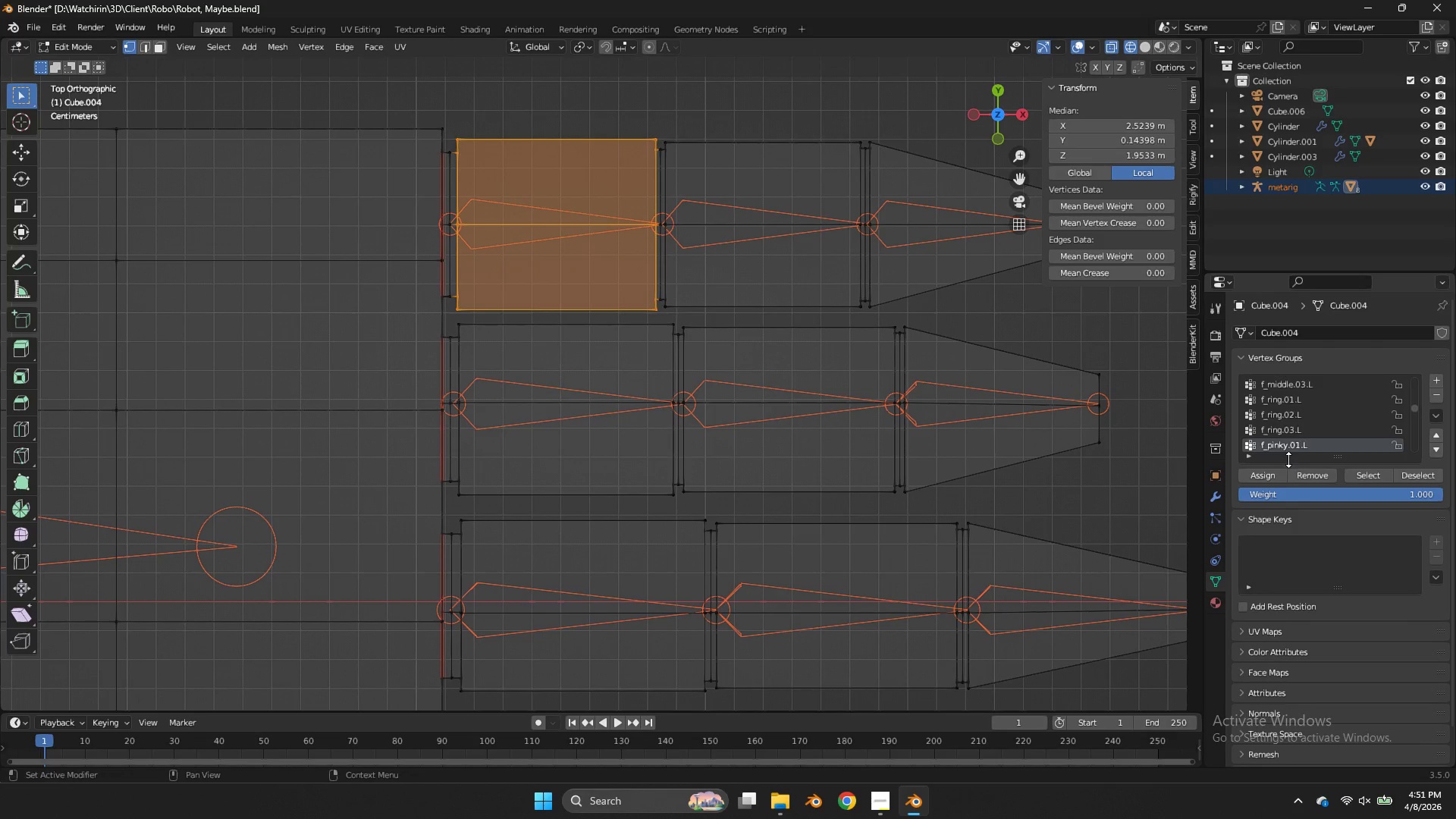 
left_click([1277, 475])
 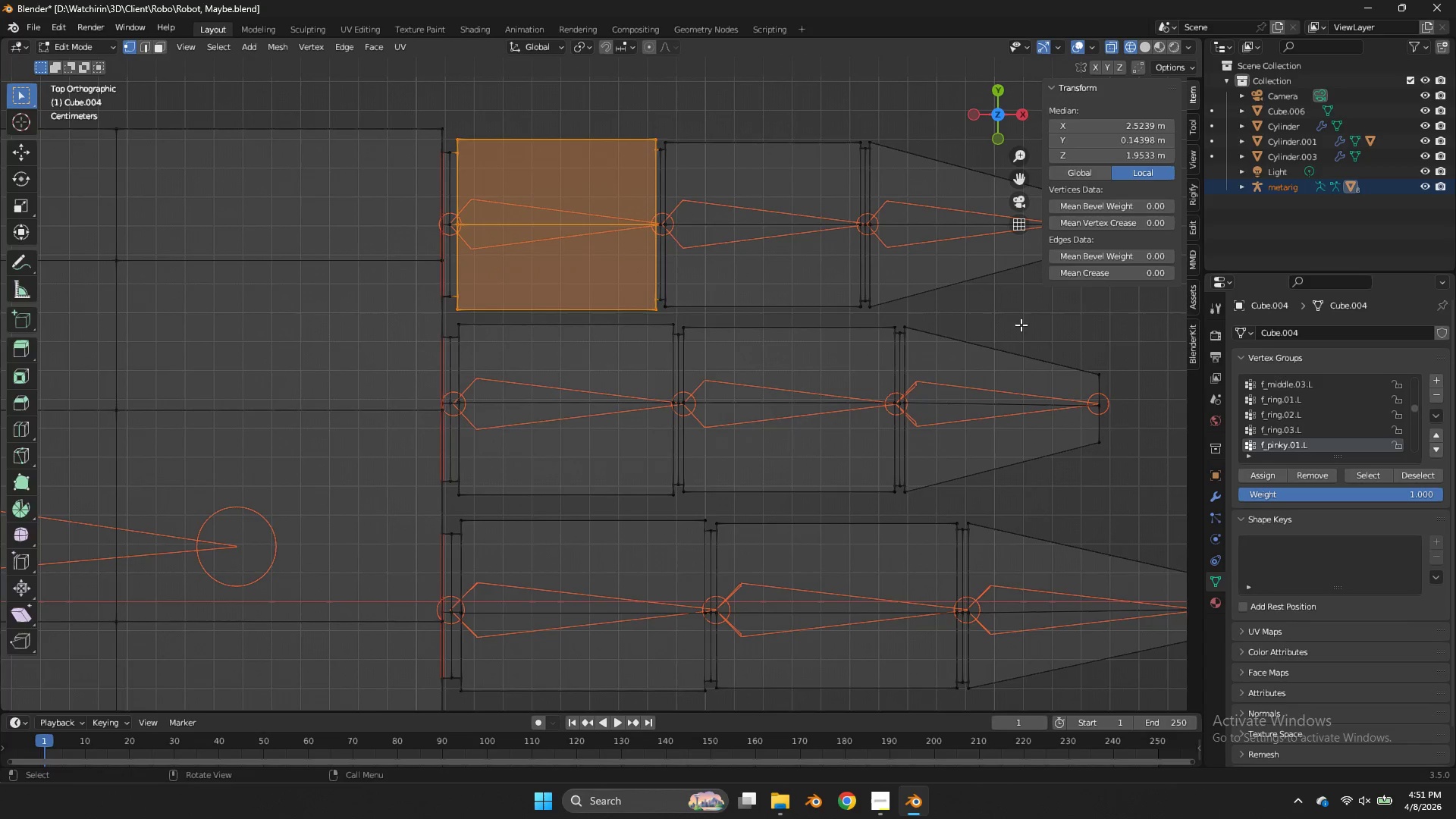 
key(Tab)
 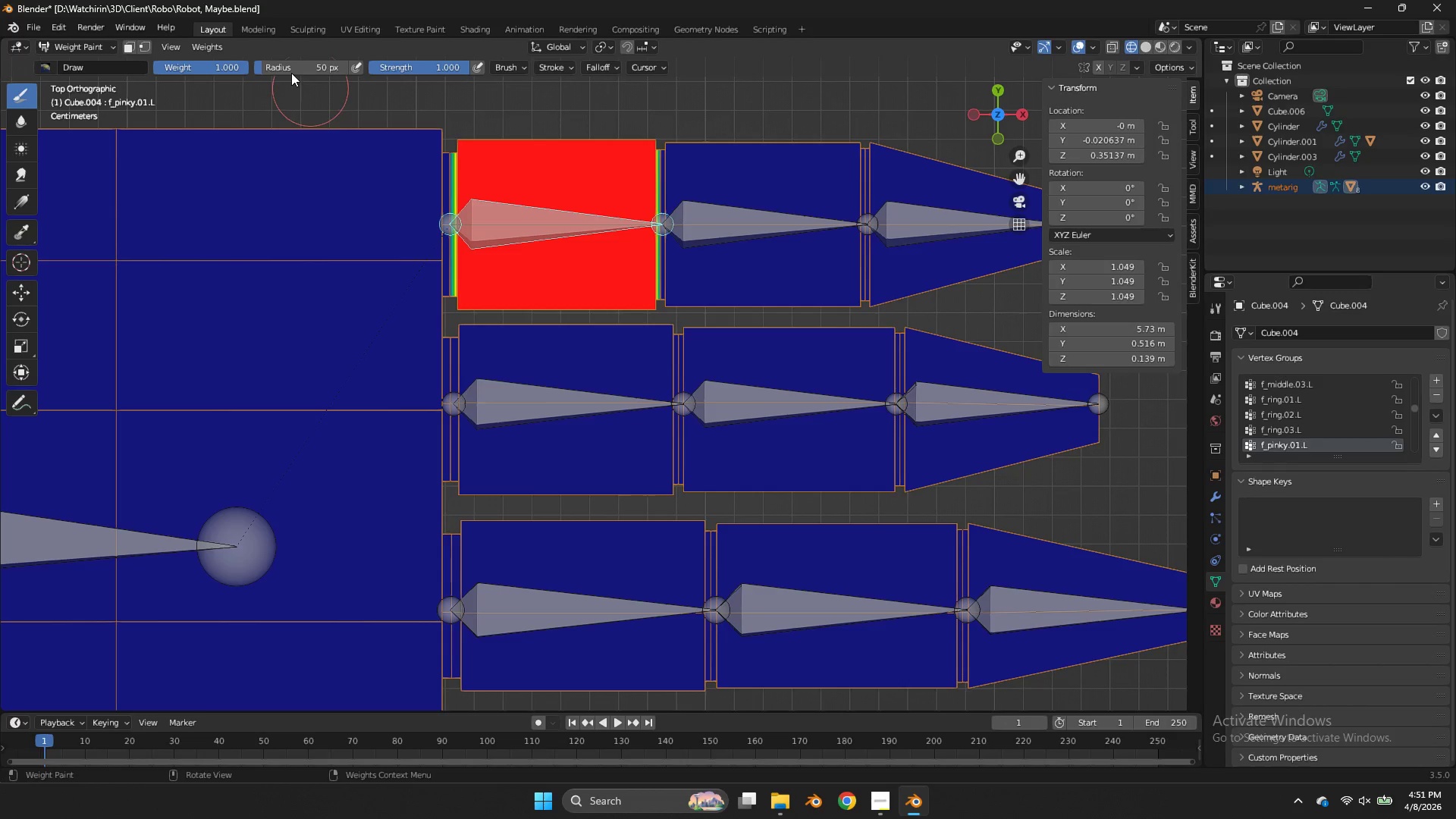 
left_click([225, 48])
 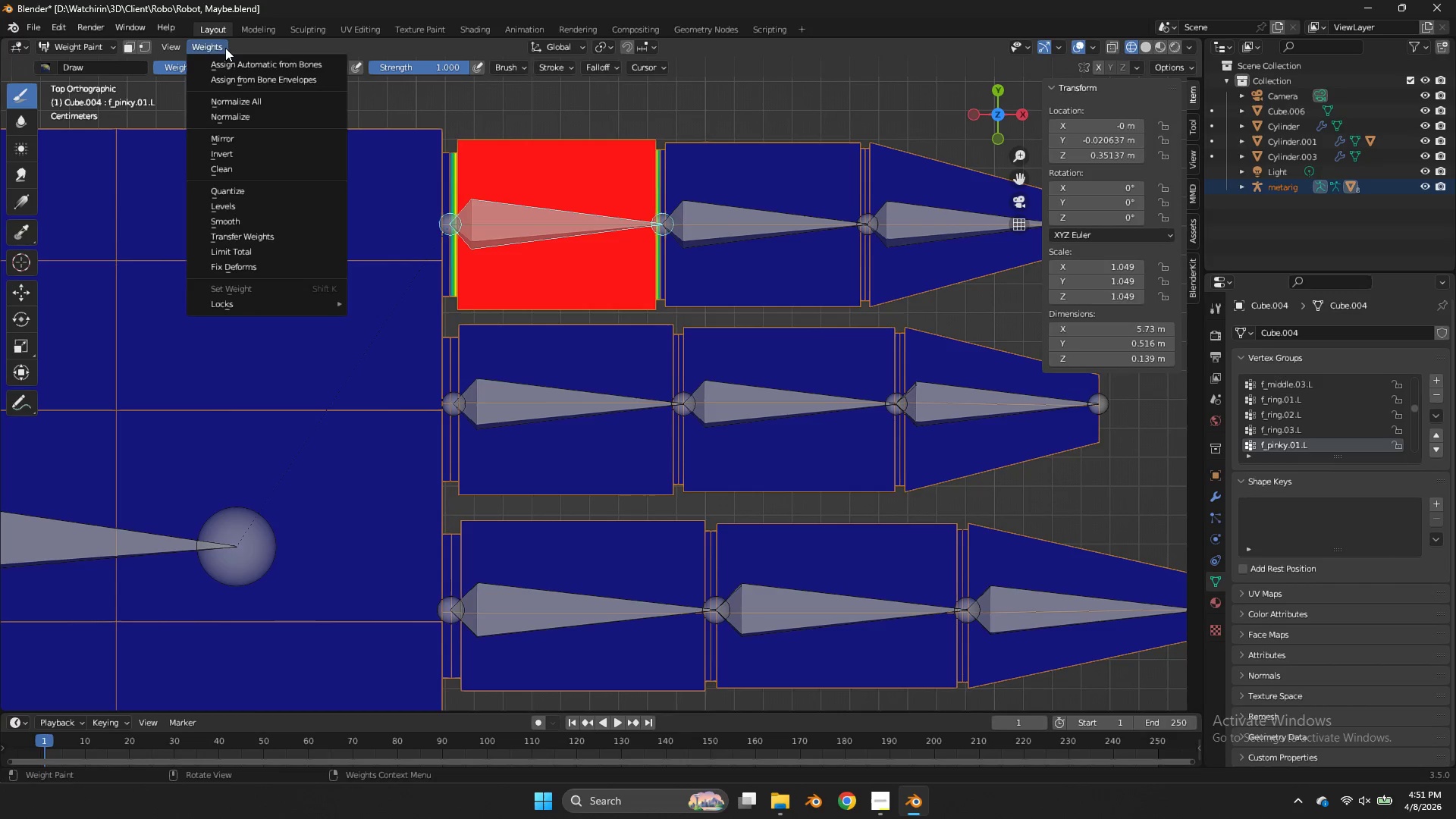 
key(S)
 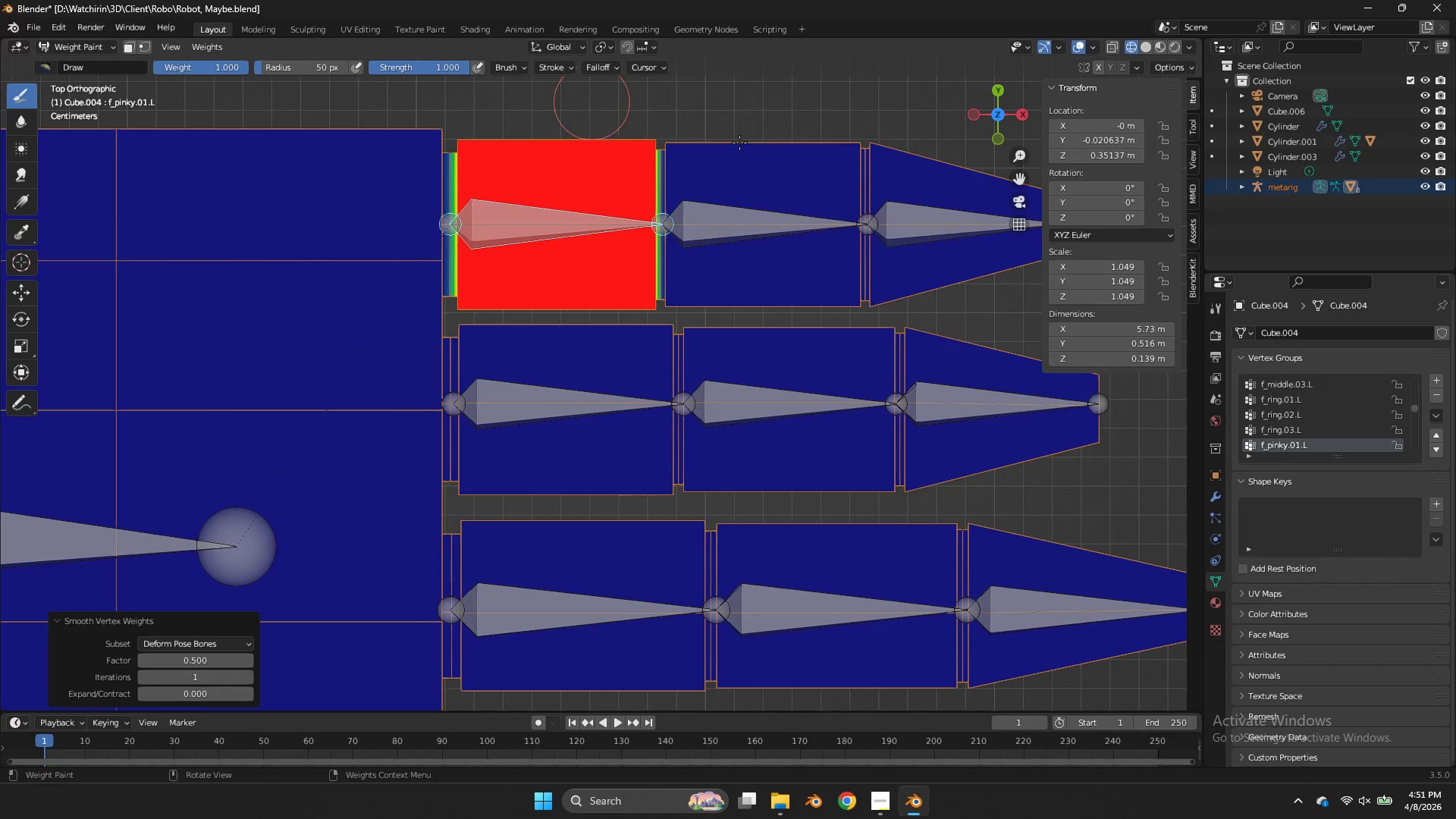 
key(Tab)
 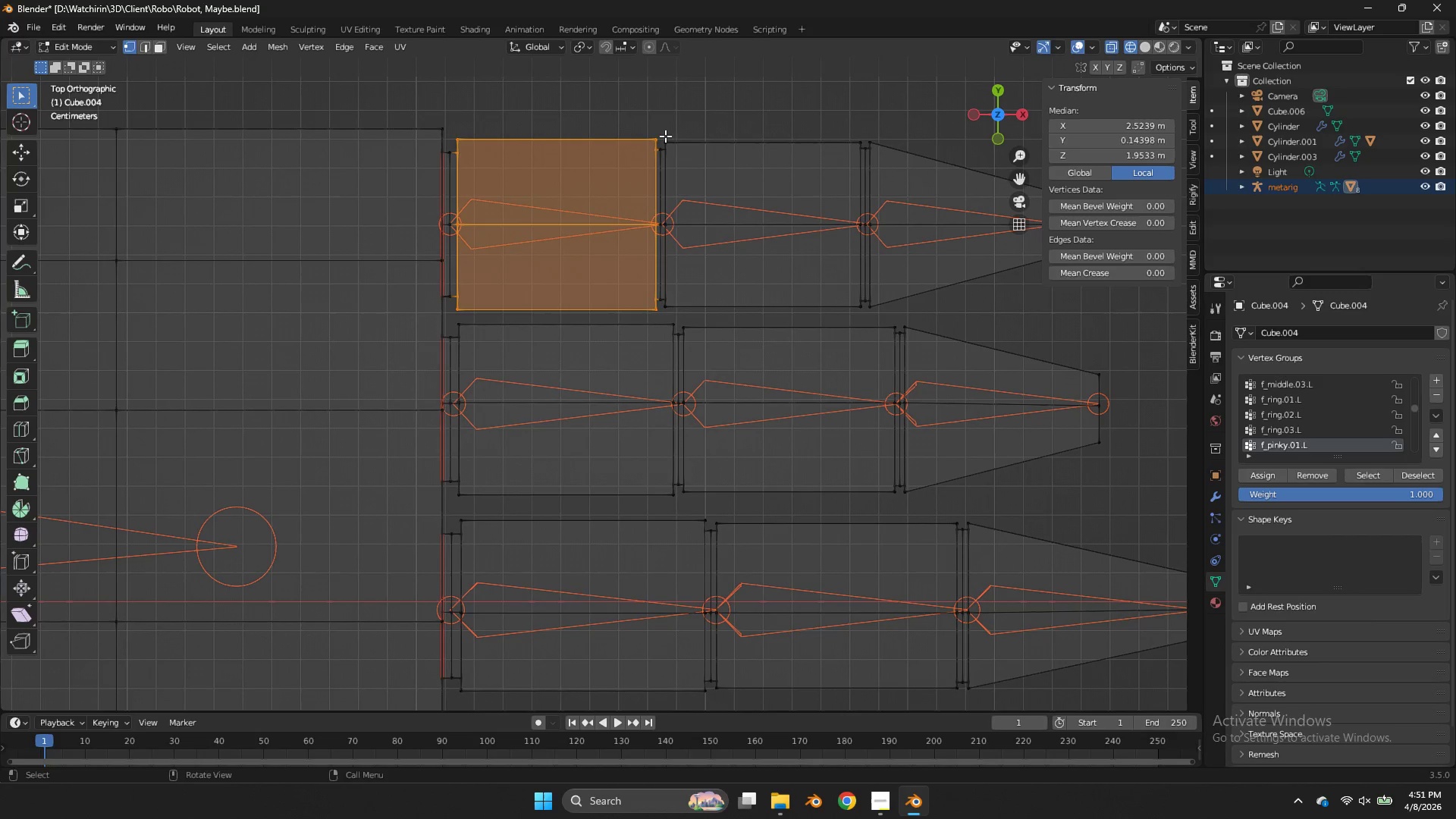 
left_click_drag(start_coordinate=[664, 134], to_coordinate=[861, 316])
 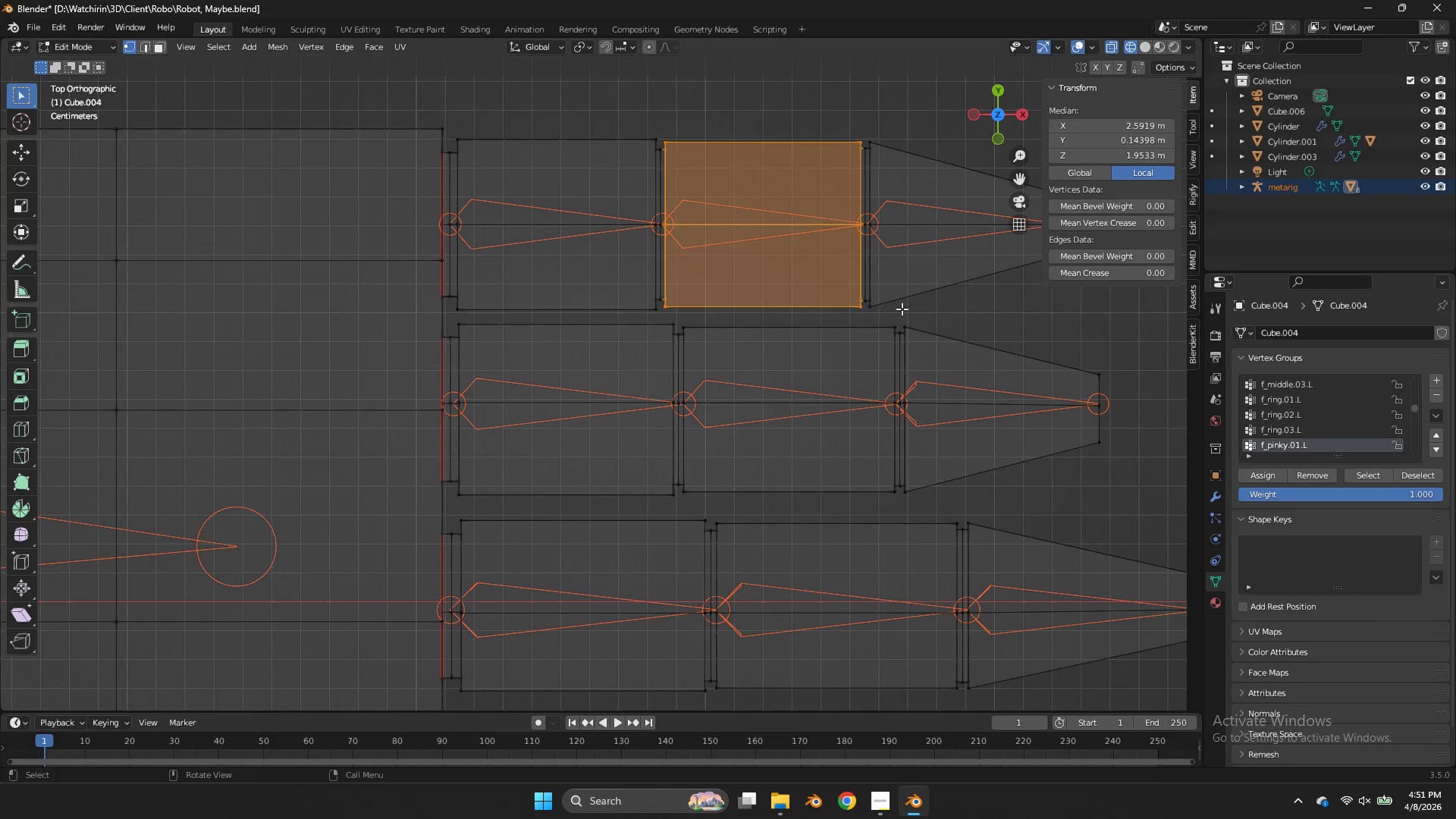 
key(Tab)
 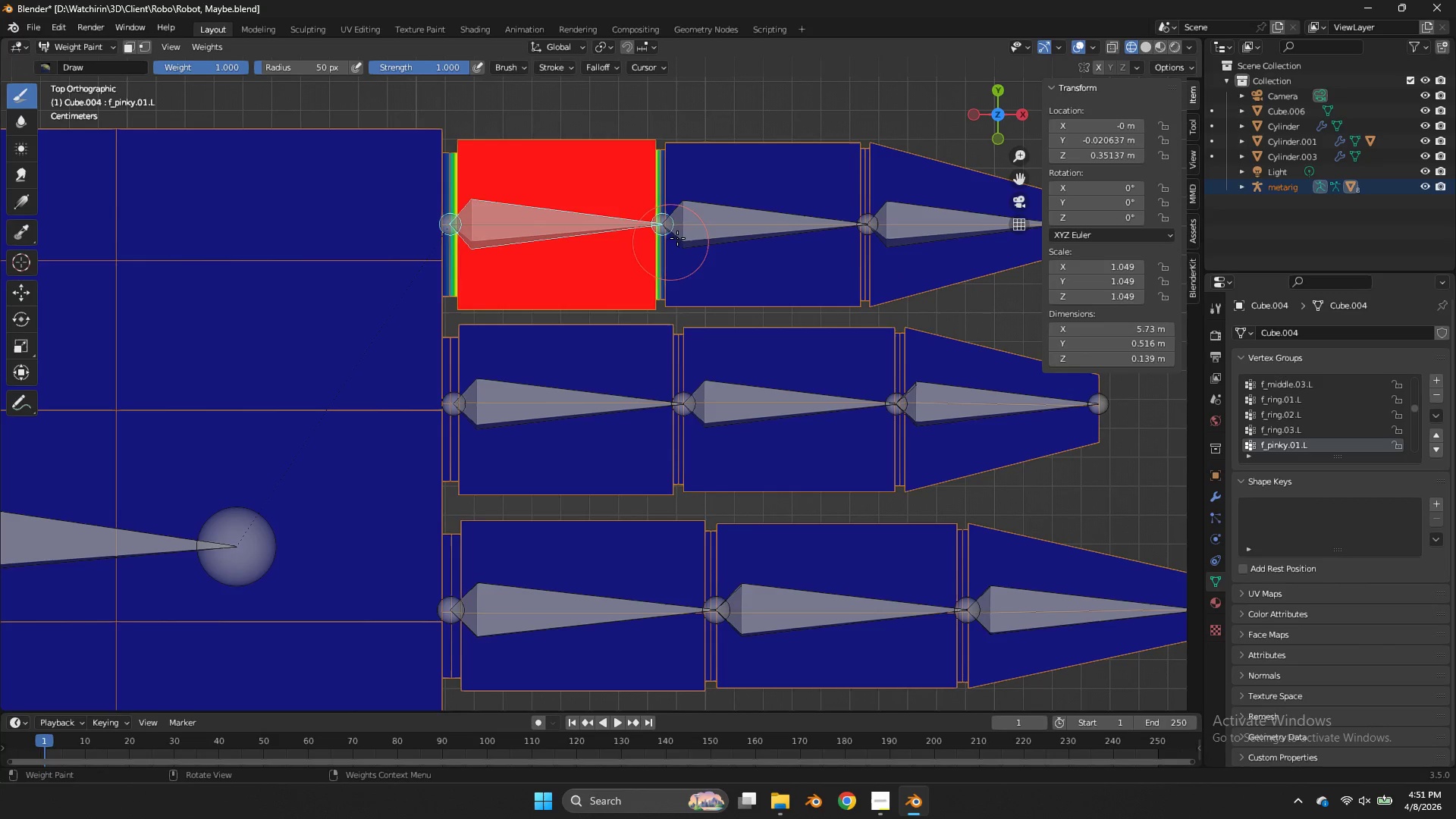 
key(Tab)
 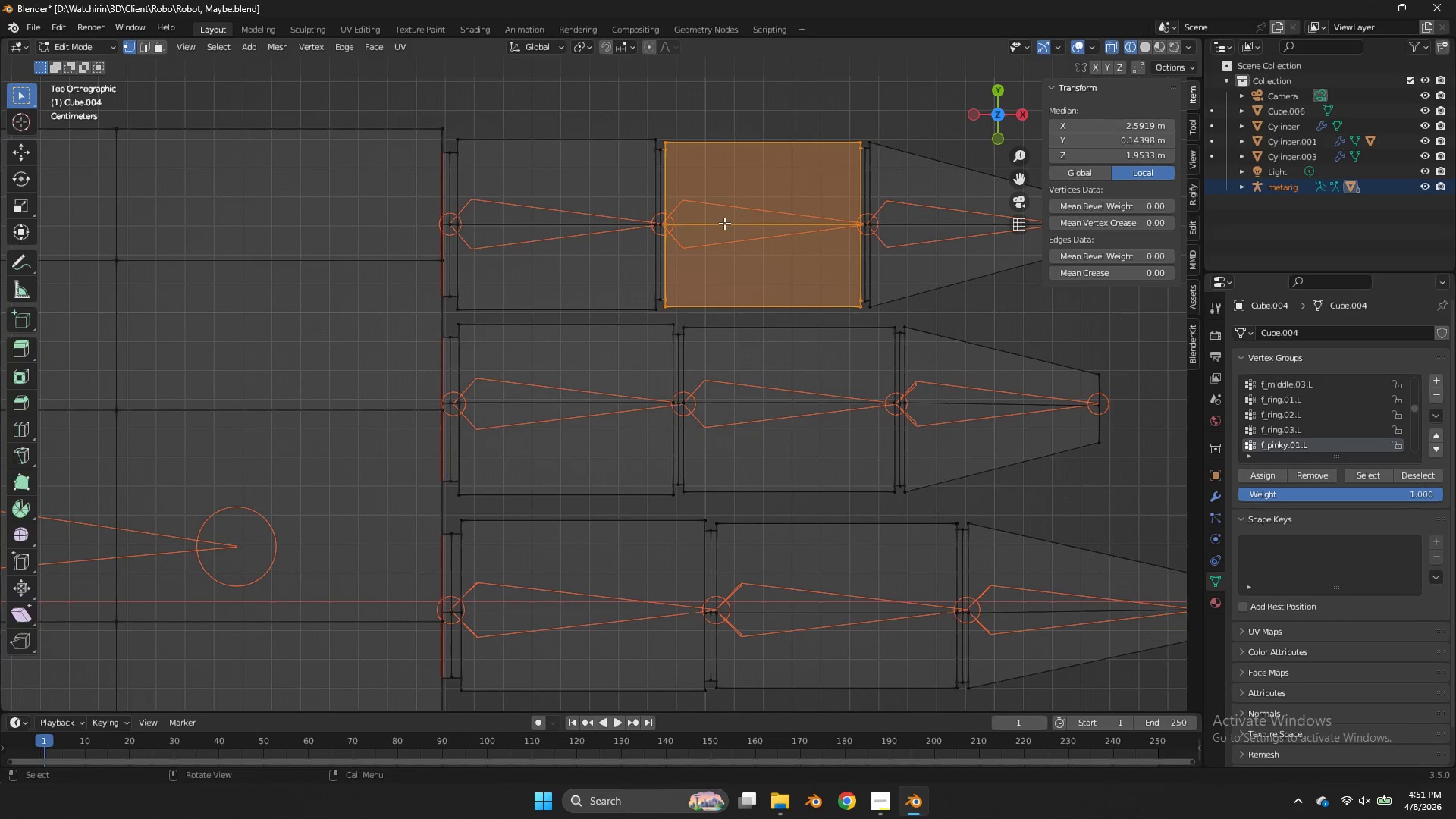 
key(Tab)
 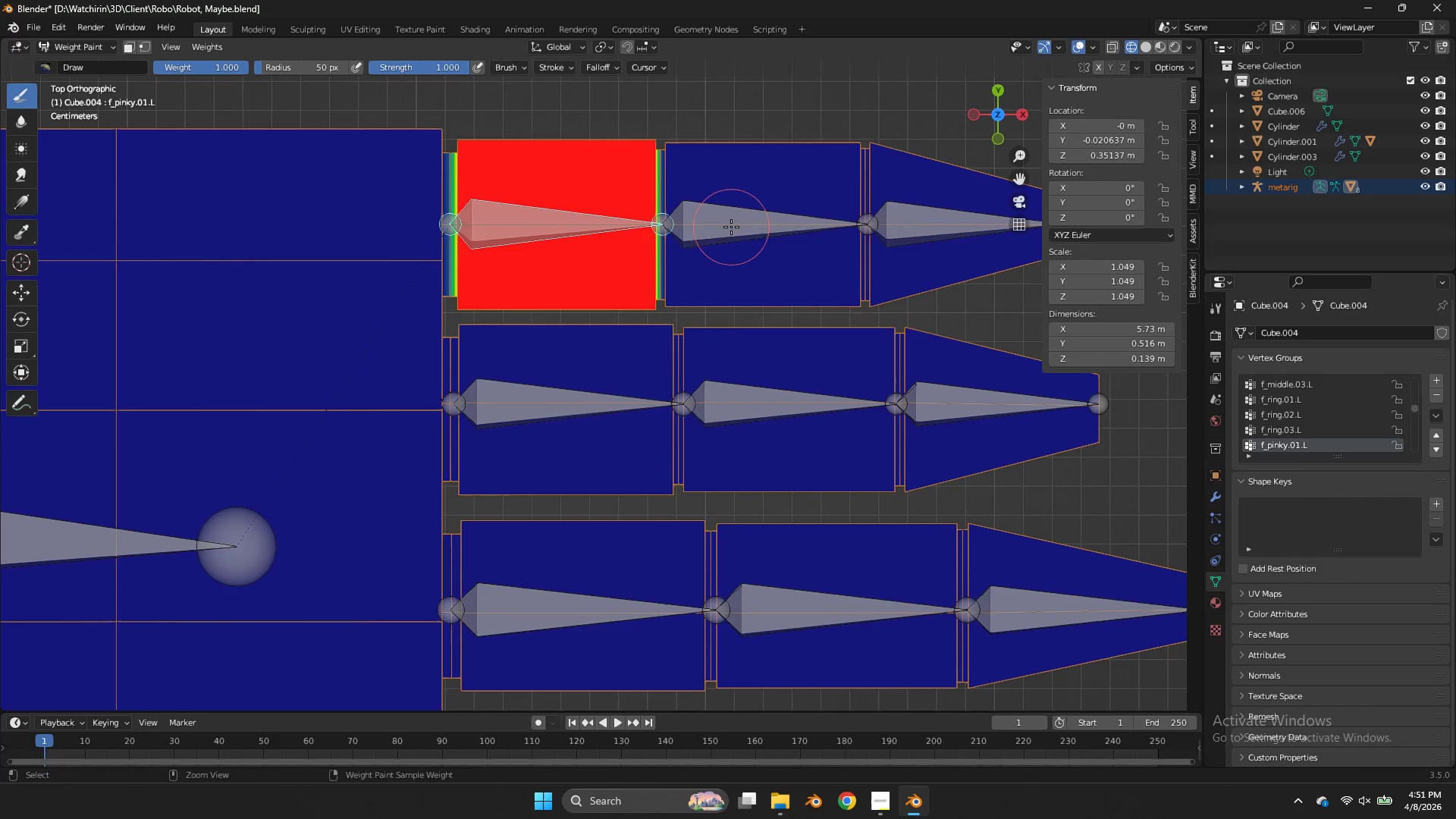 
key(Control+ControlLeft)
 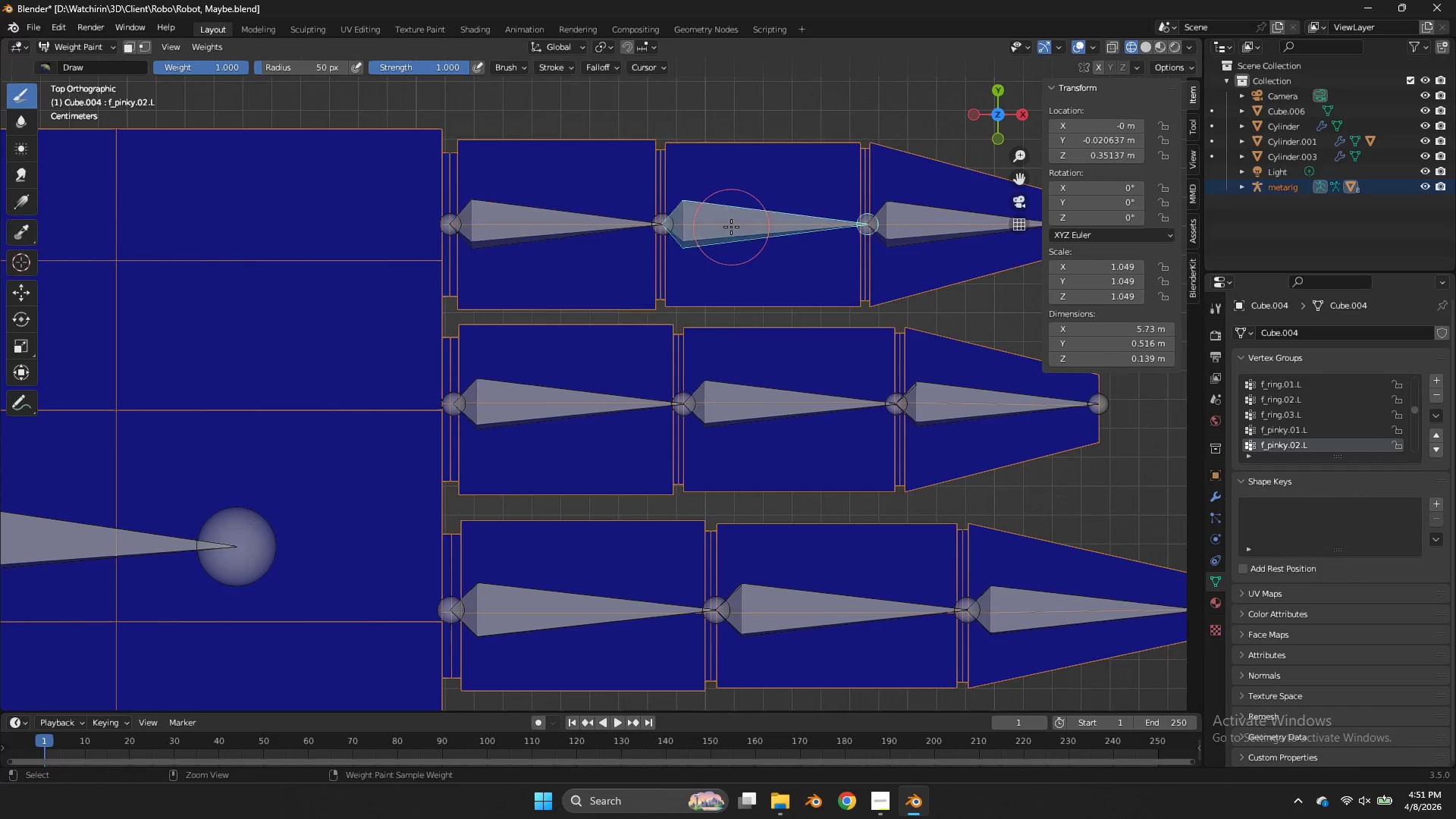 
left_click([731, 227])
 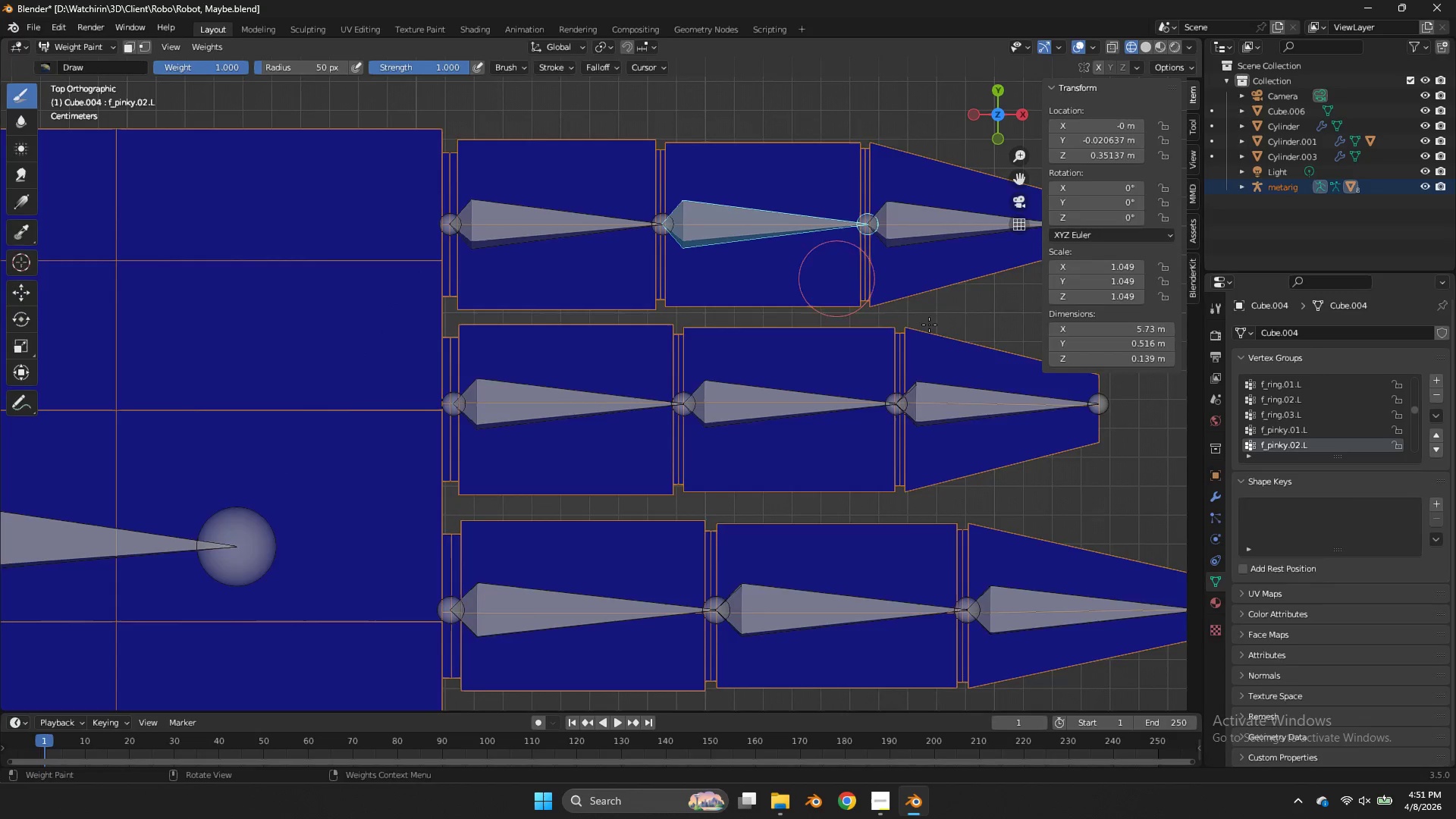 
key(Tab)
 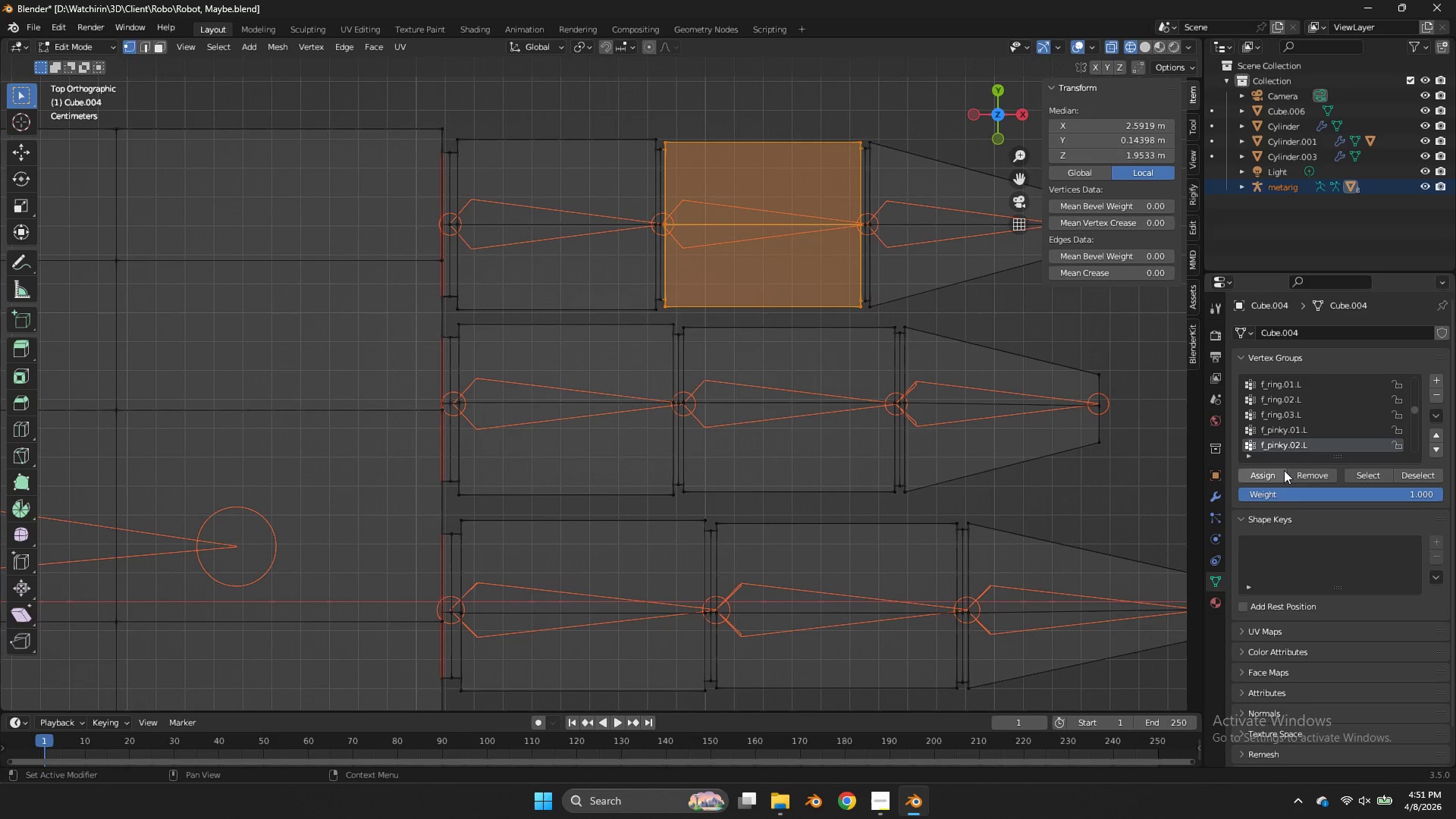 
left_click([1277, 473])
 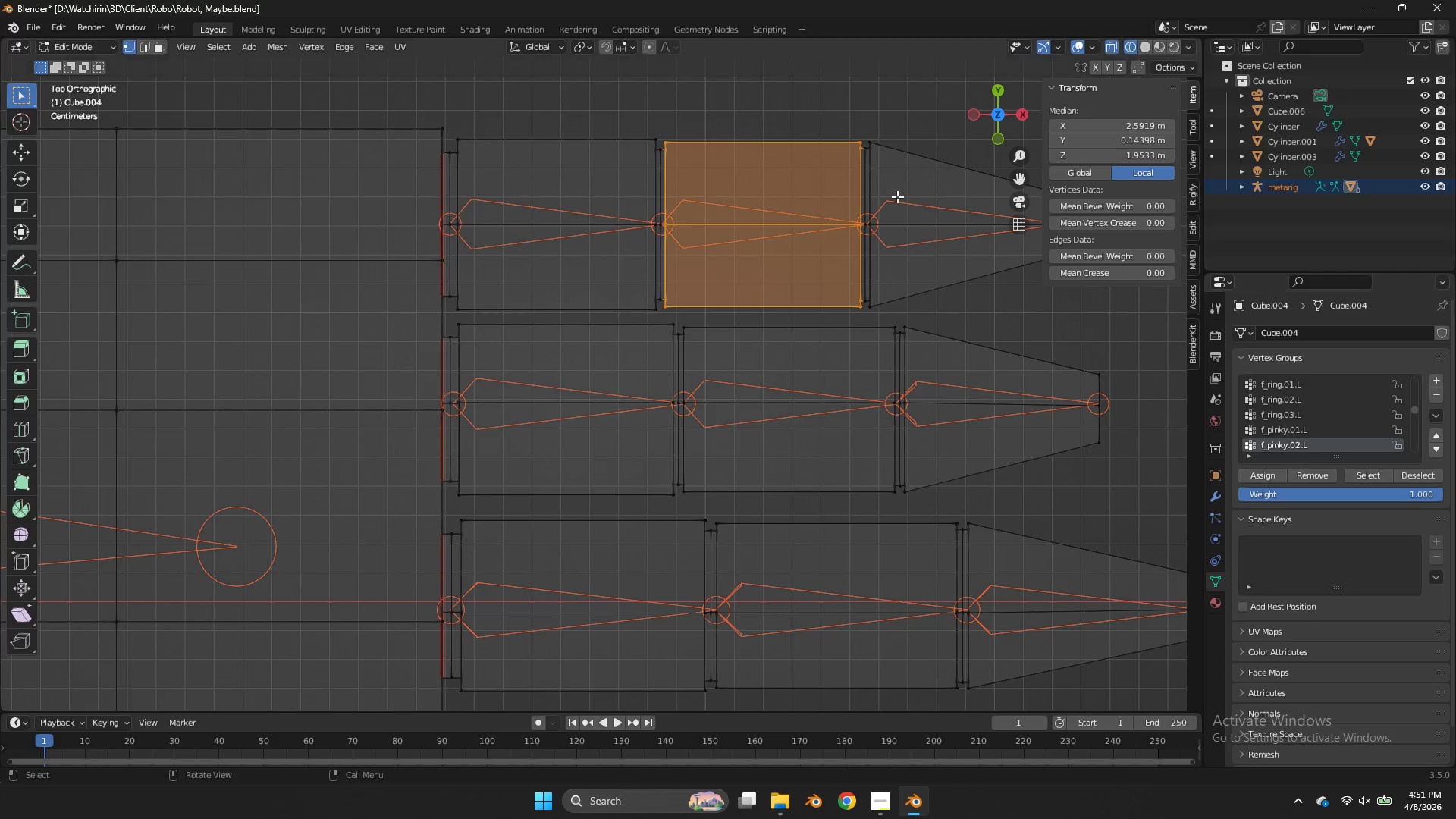 
key(Tab)
 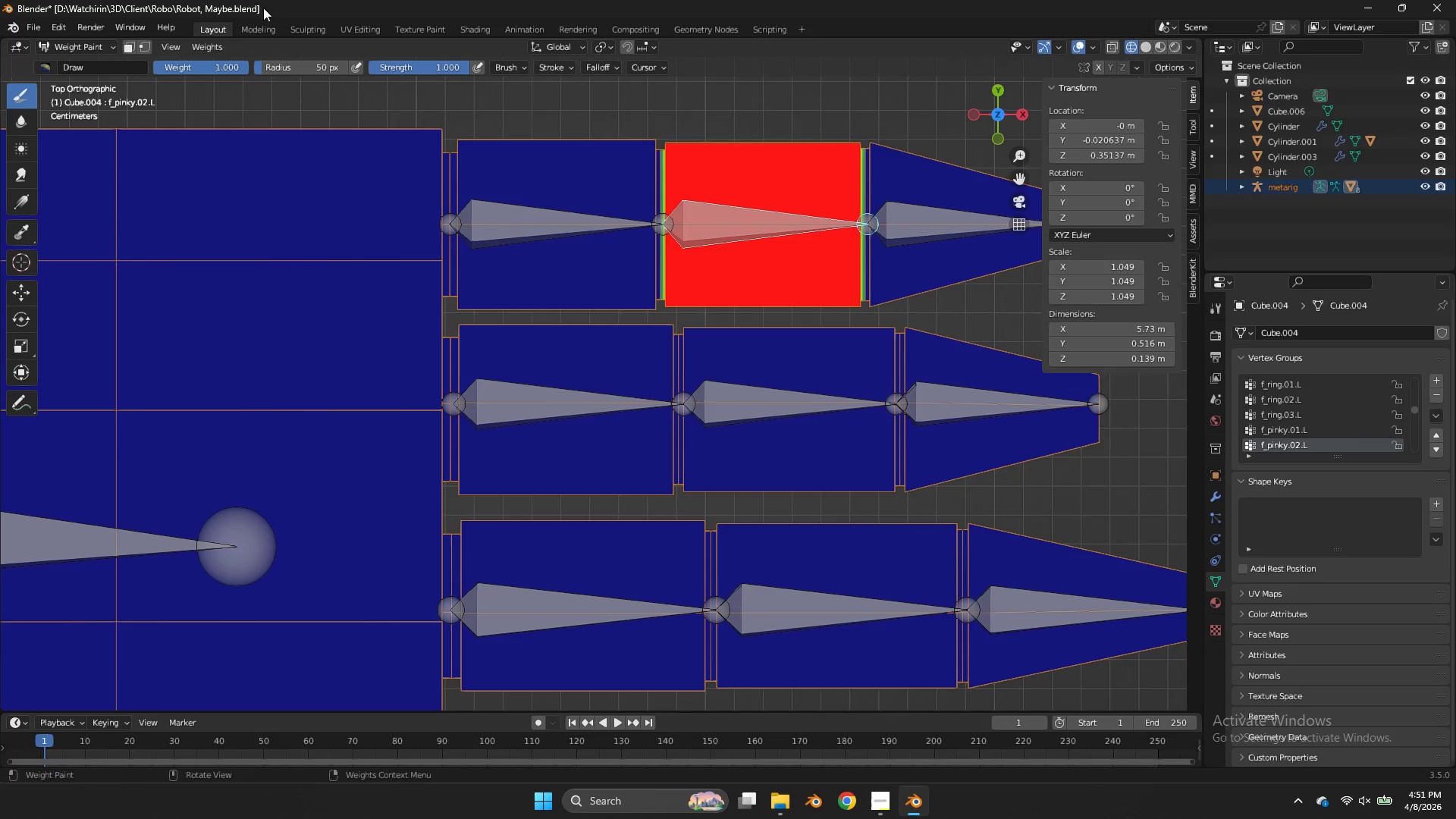 
left_click([220, 45])
 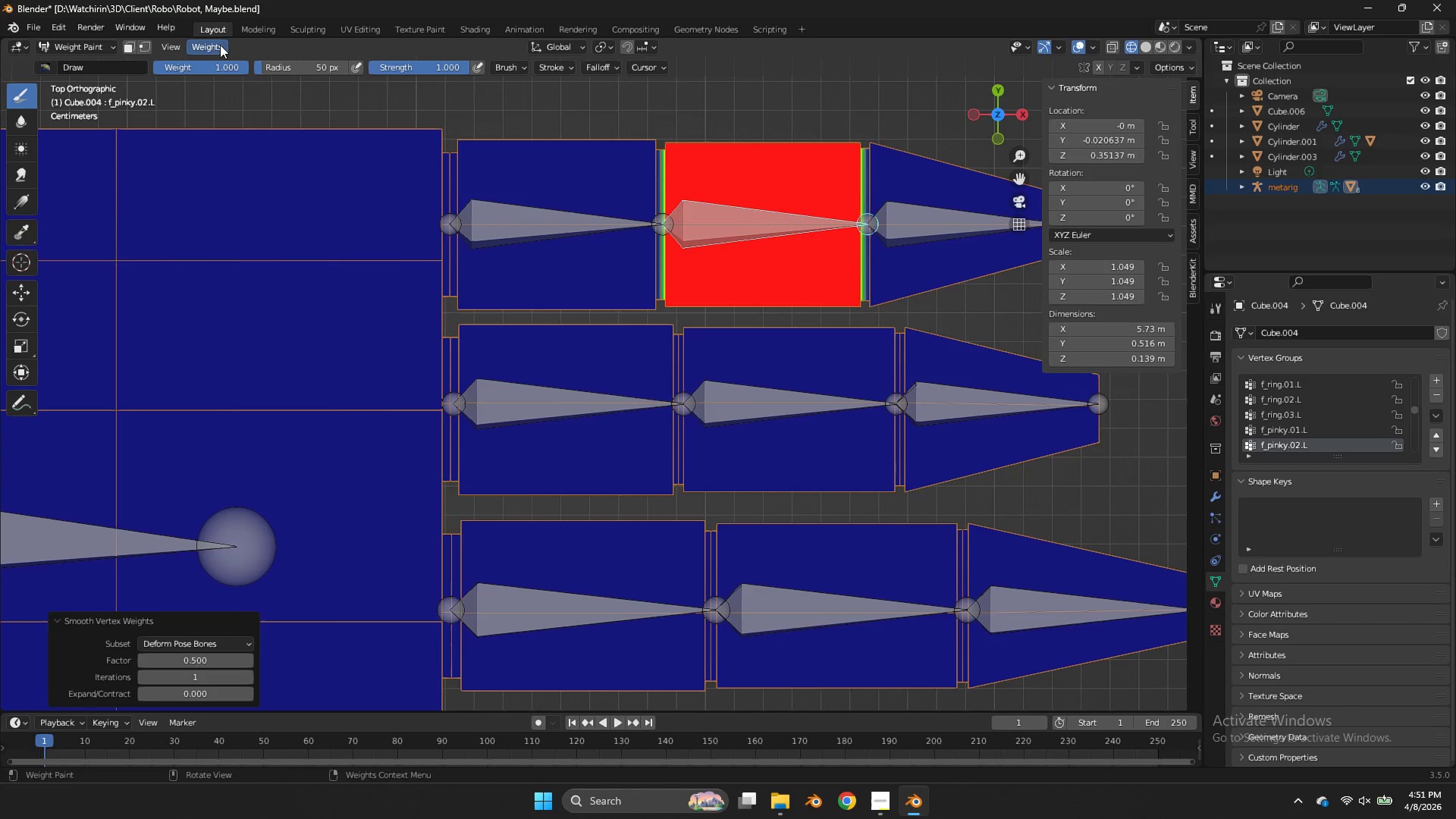 
key(S)
 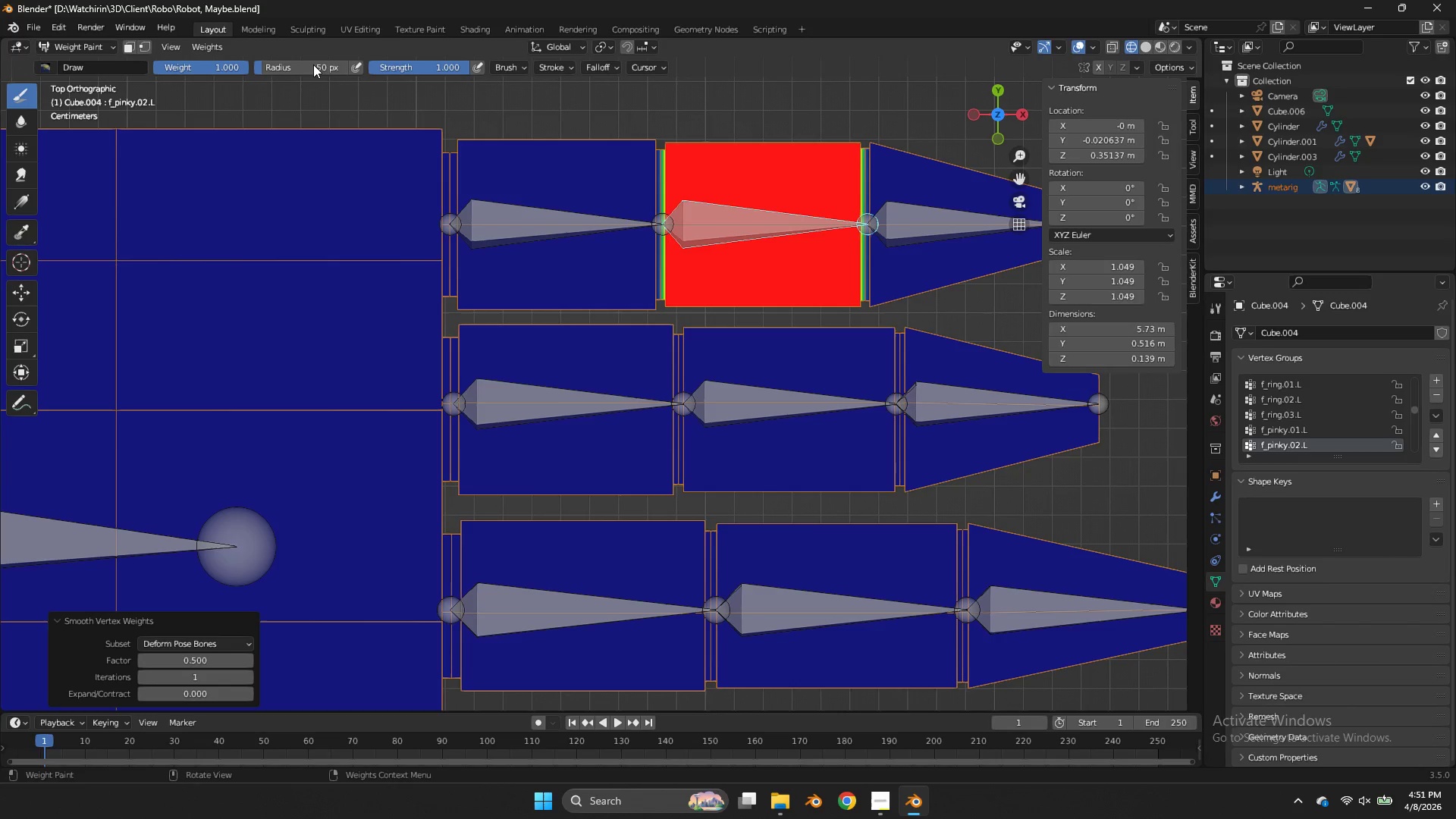 
key(Control+ControlLeft)
 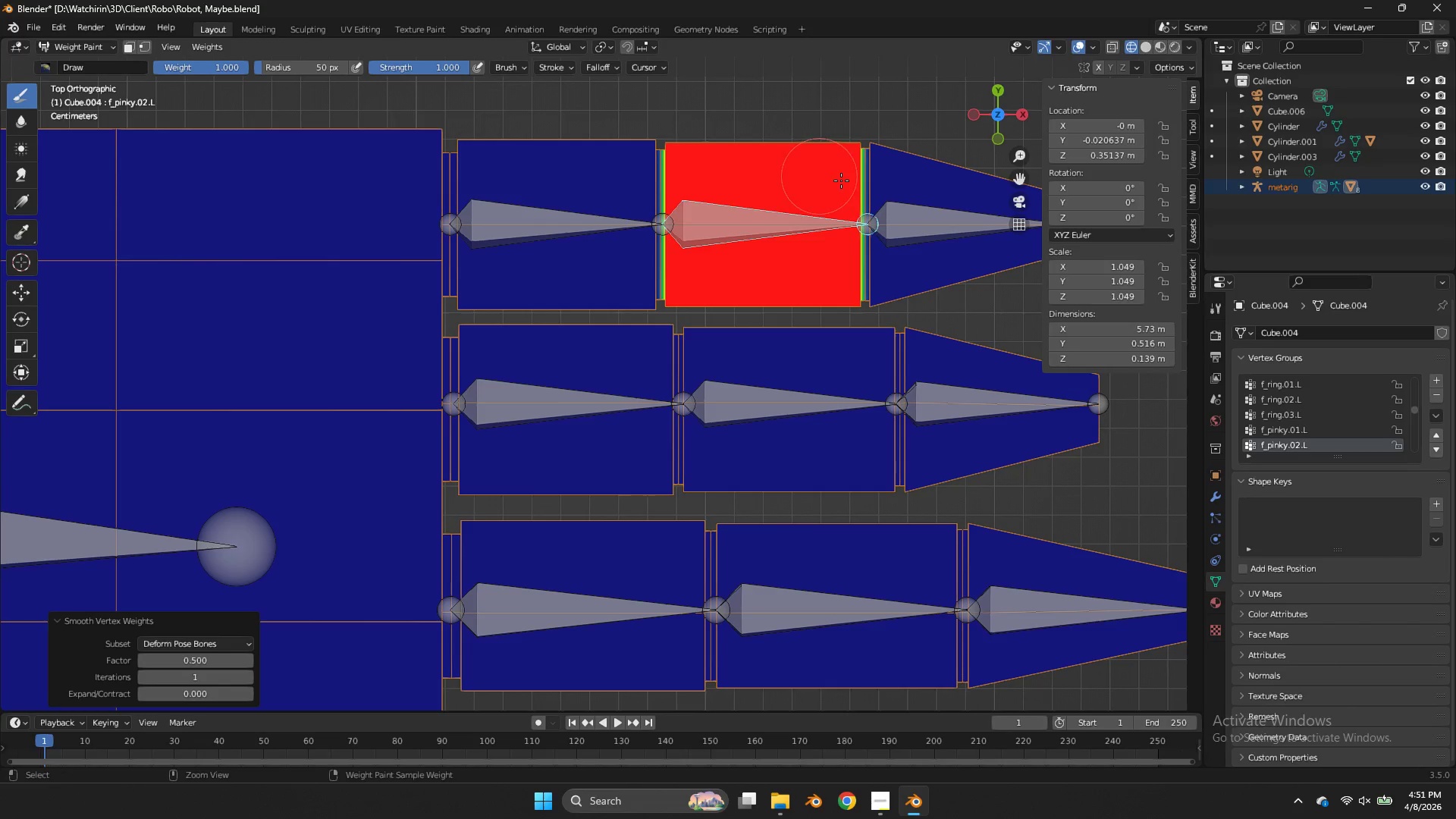 
key(Control+S)
 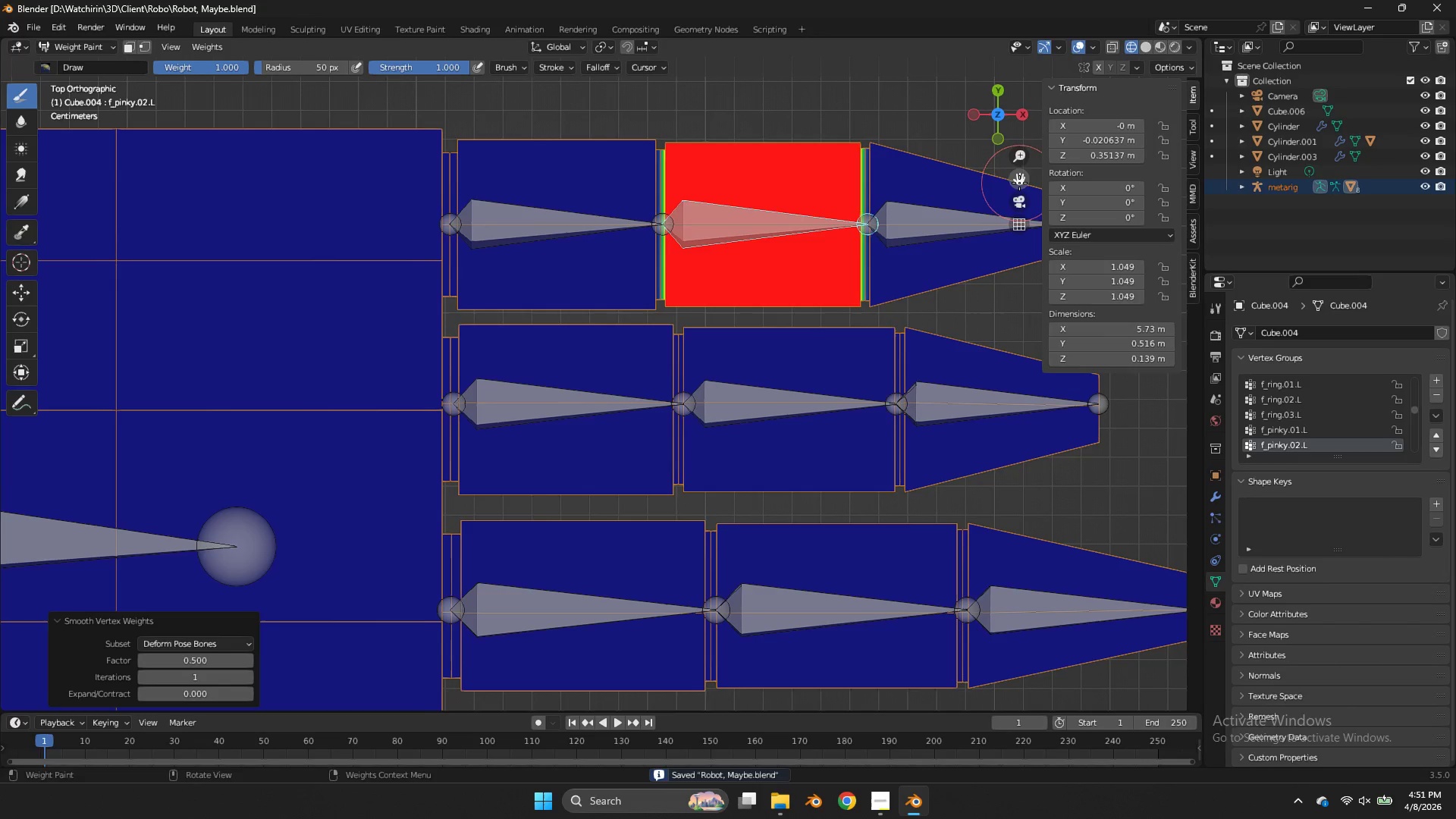 
left_click_drag(start_coordinate=[1018, 184], to_coordinate=[674, 214])
 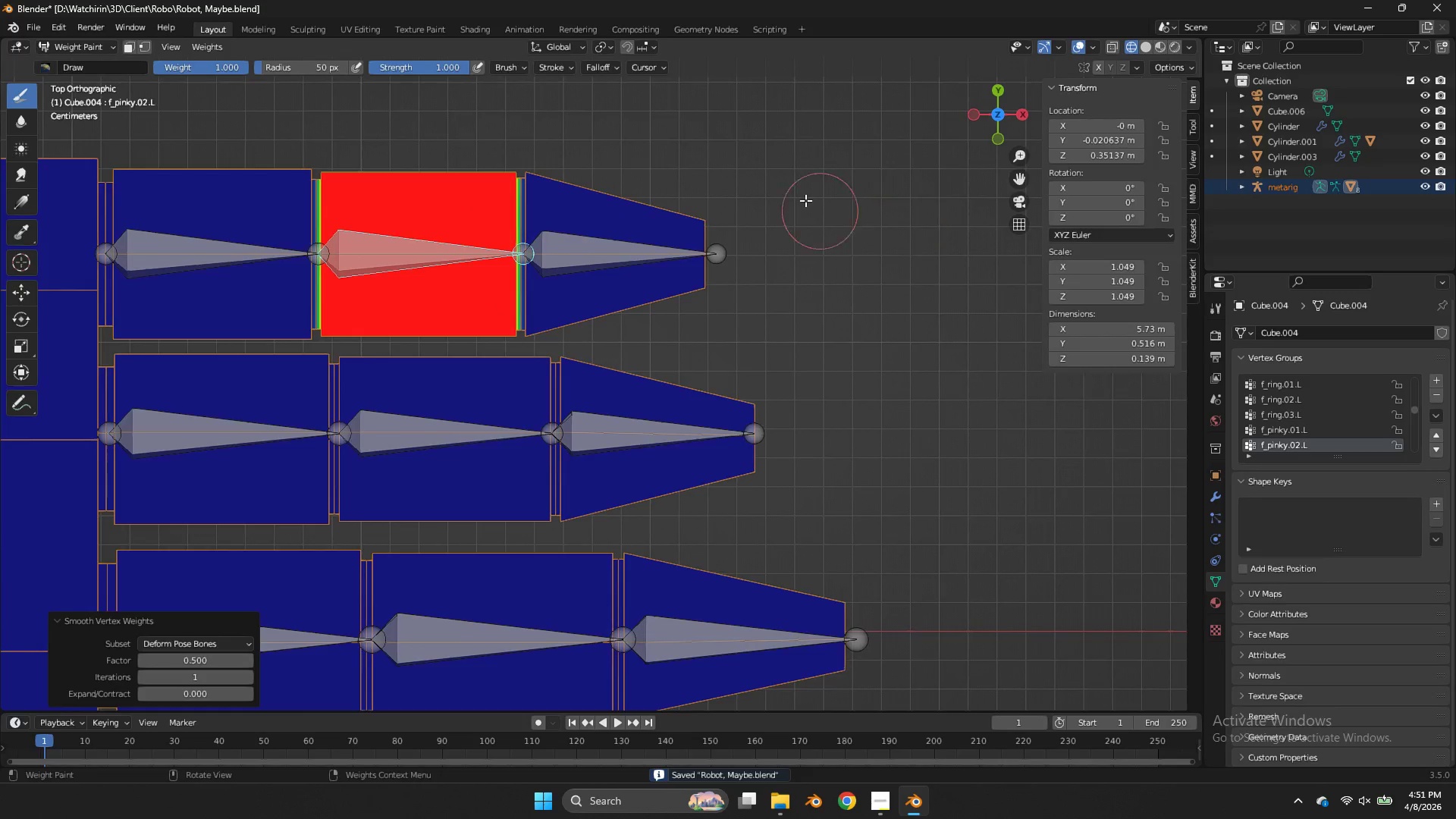 
key(Tab)
 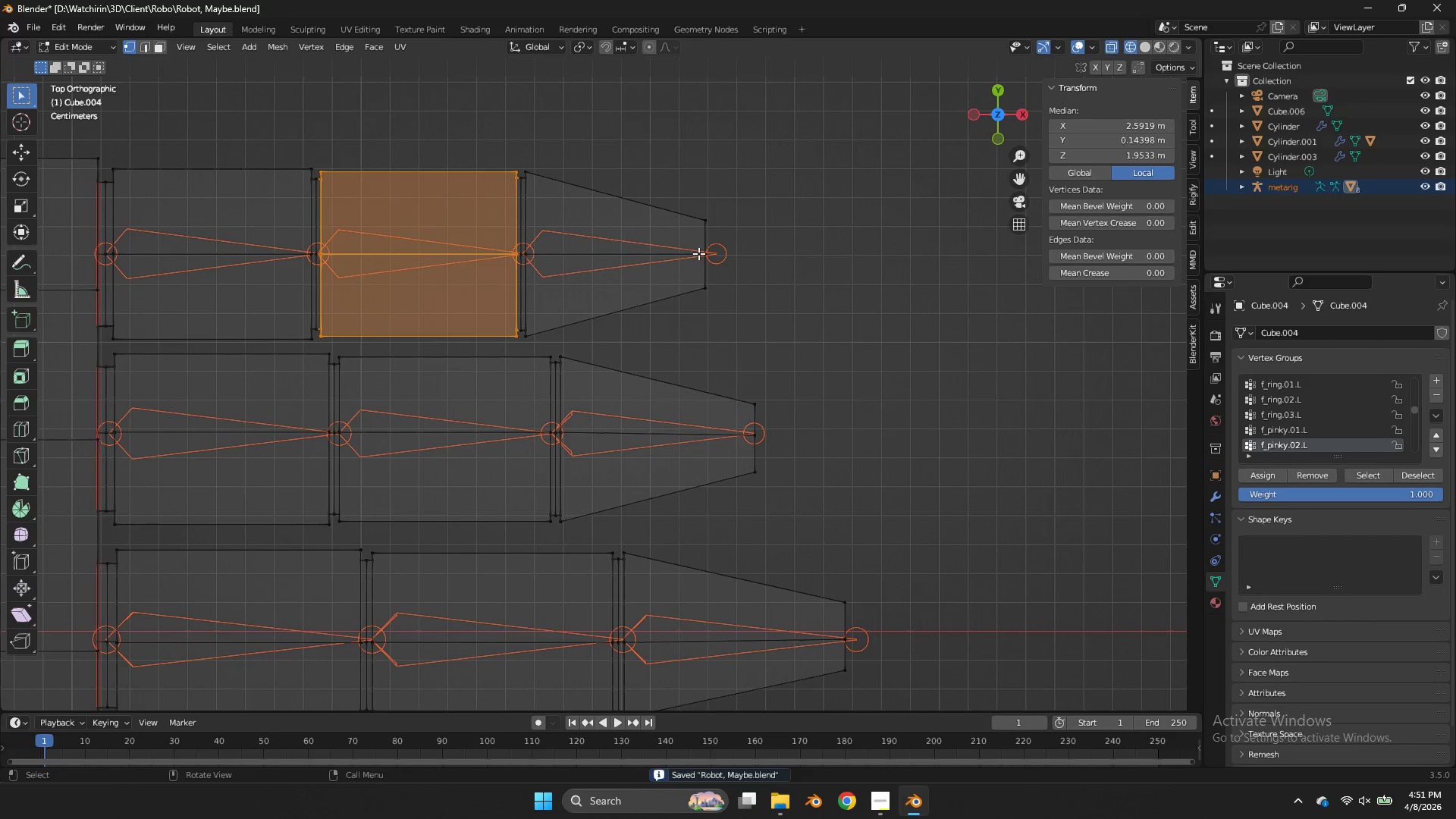 
key(Tab)
 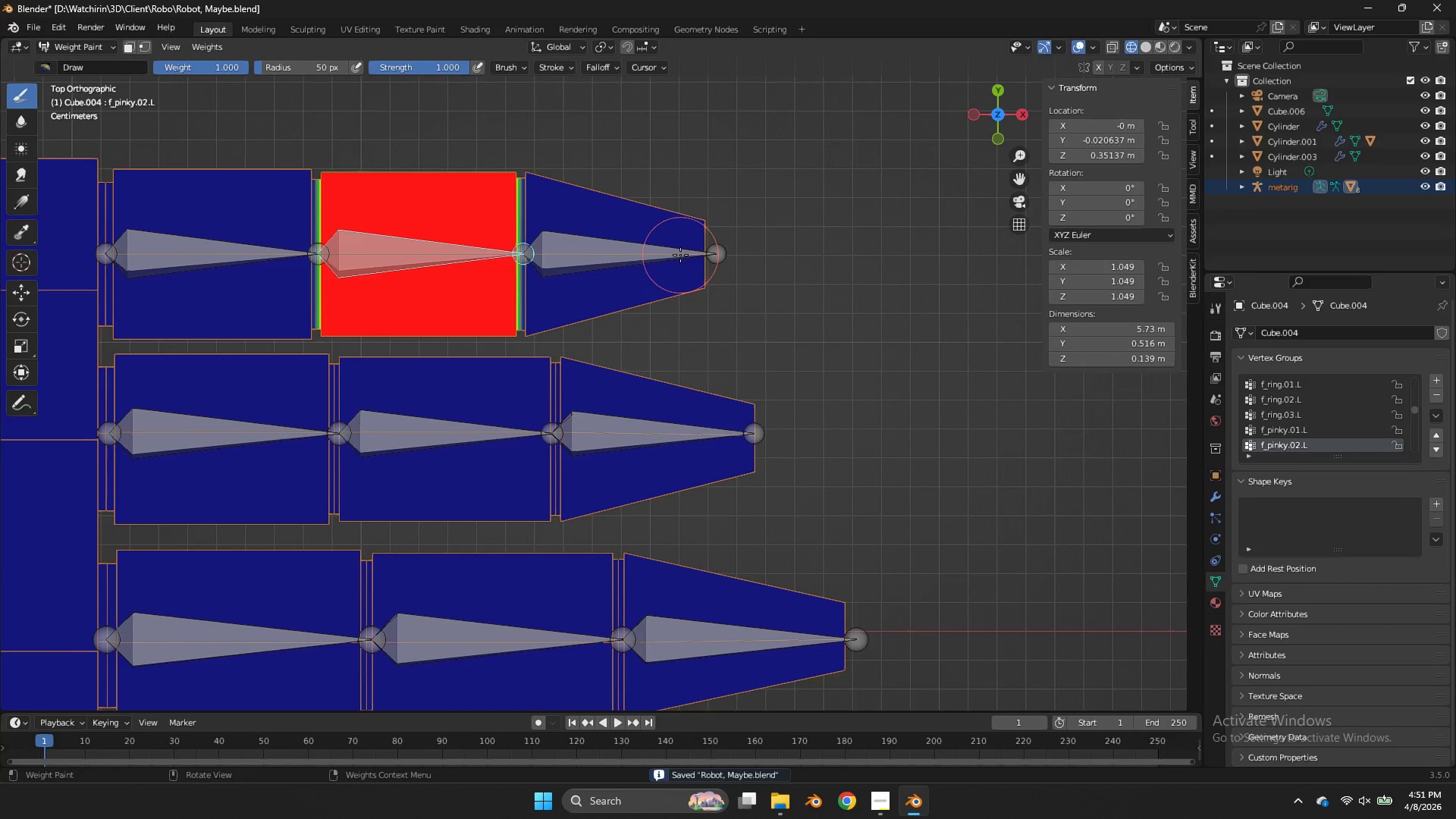 
key(Control+ControlLeft)
 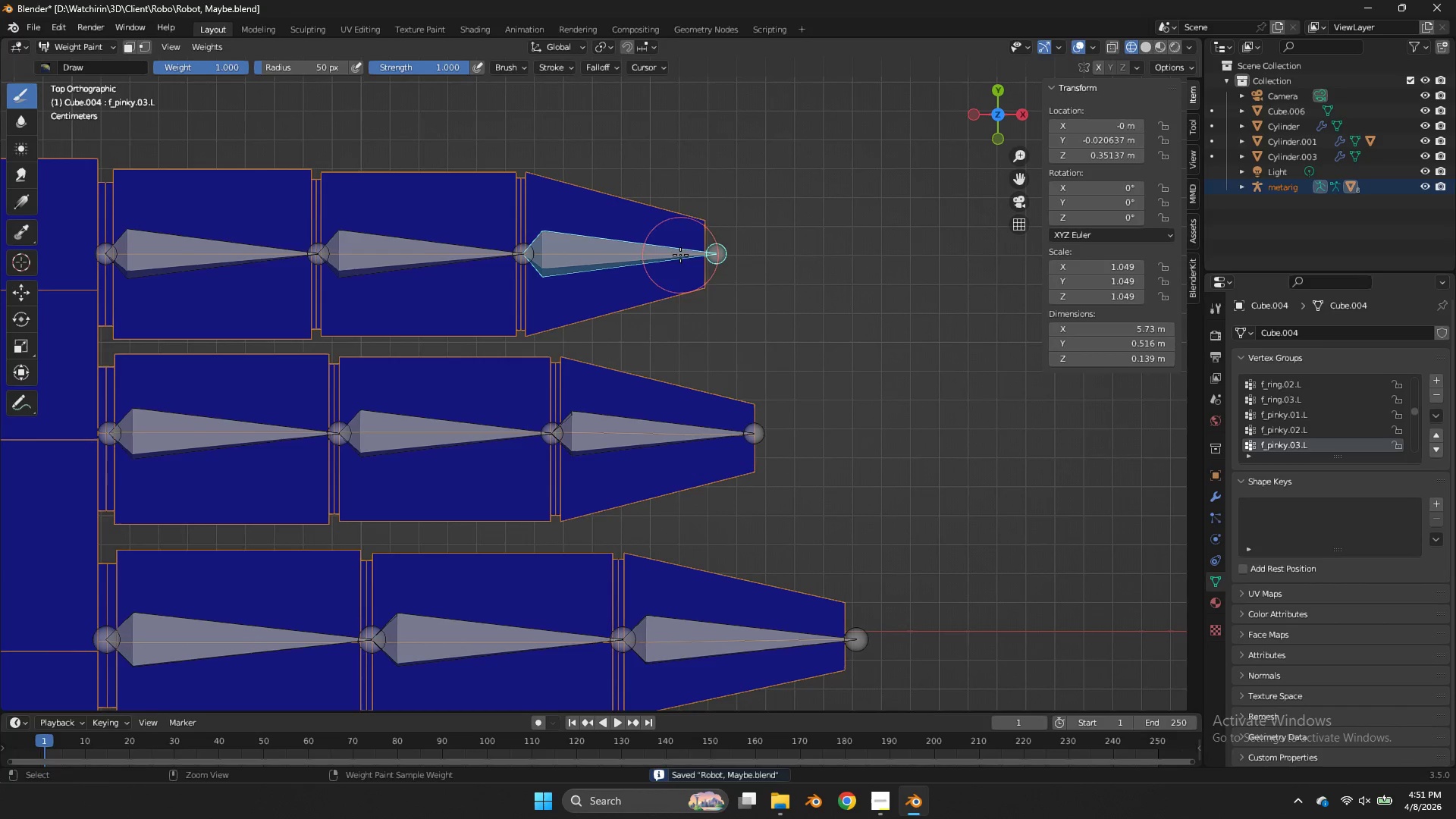 
left_click([680, 255])
 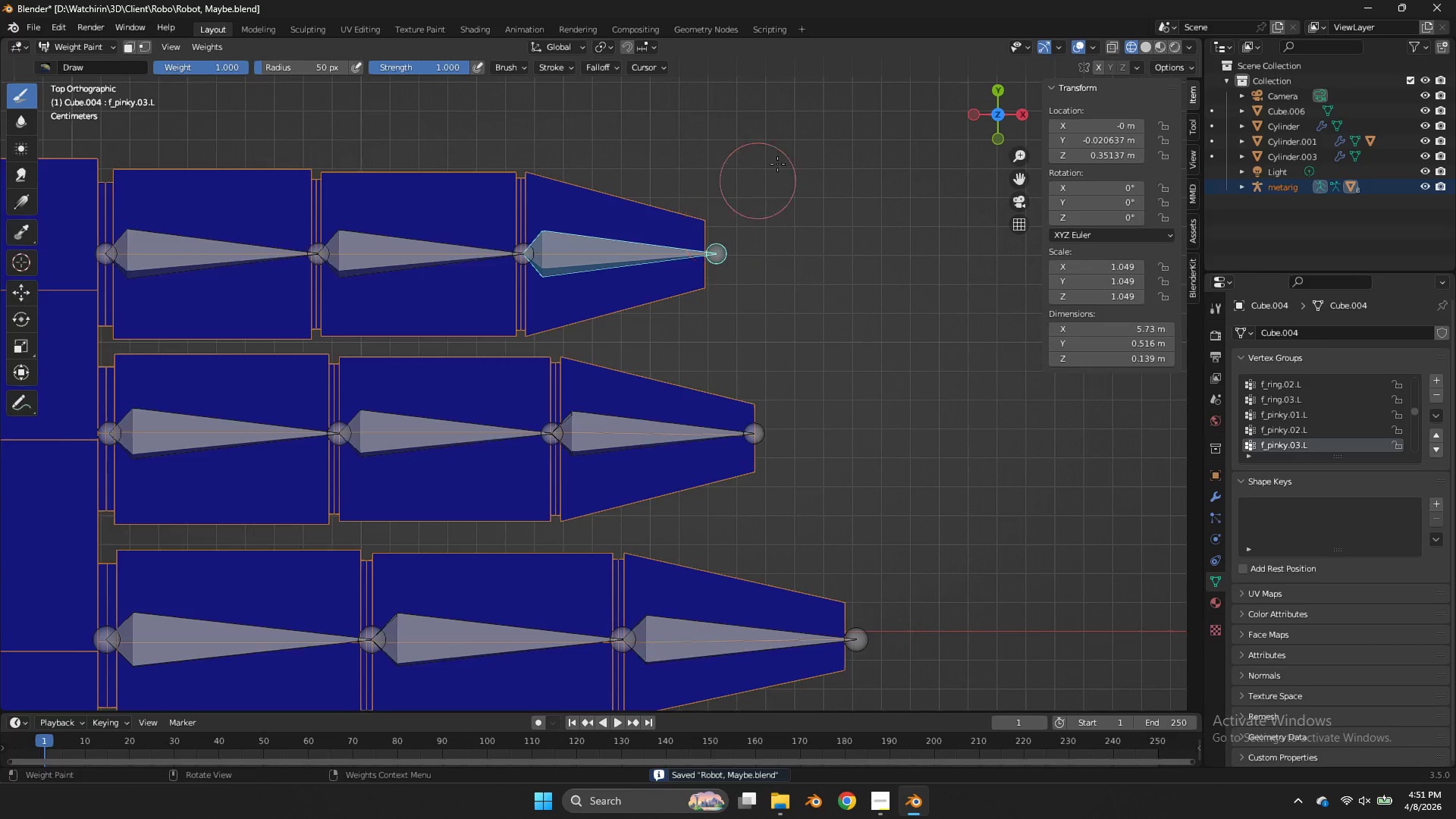 
key(Tab)
 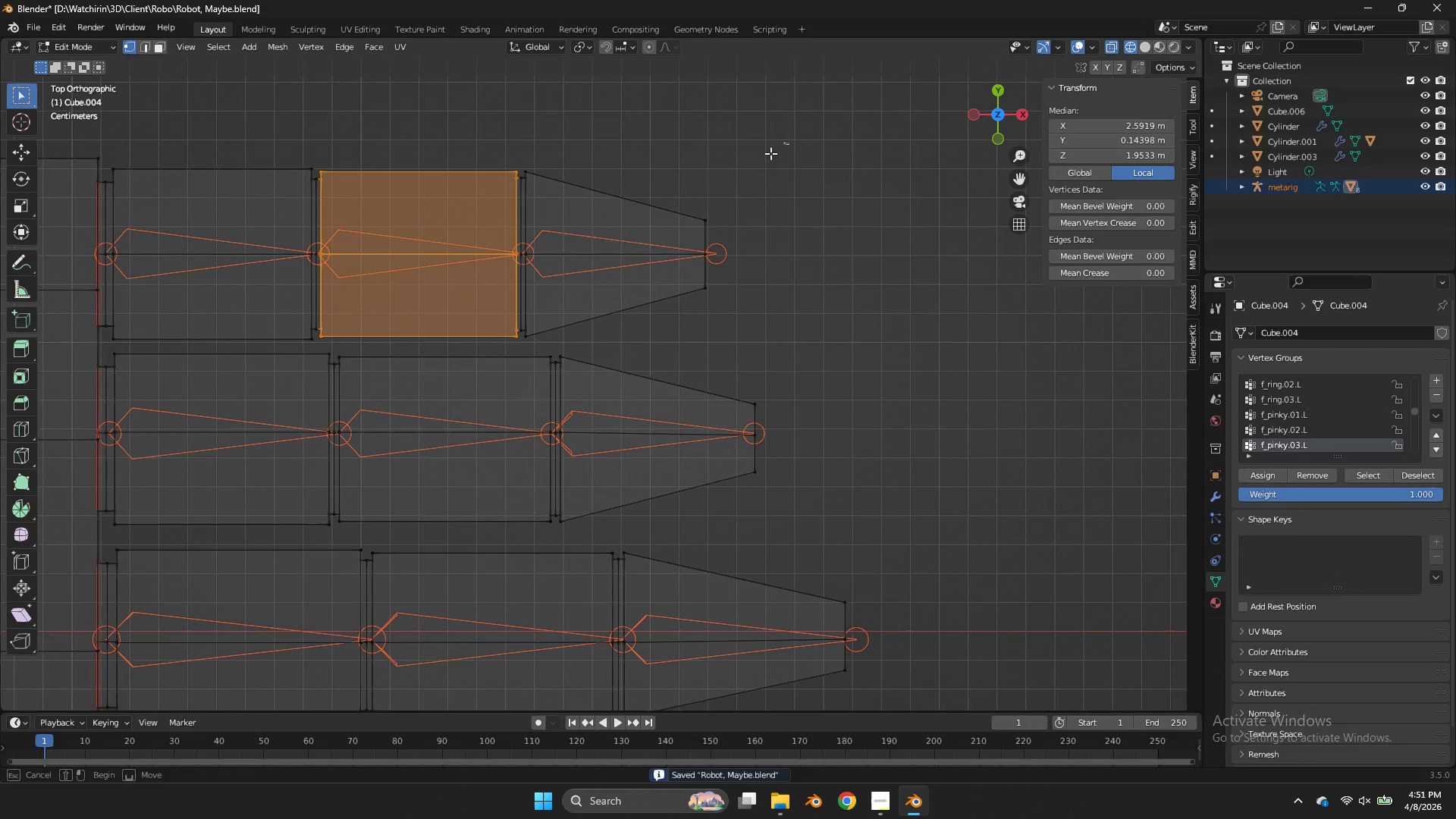 
left_click_drag(start_coordinate=[789, 143], to_coordinate=[524, 344])
 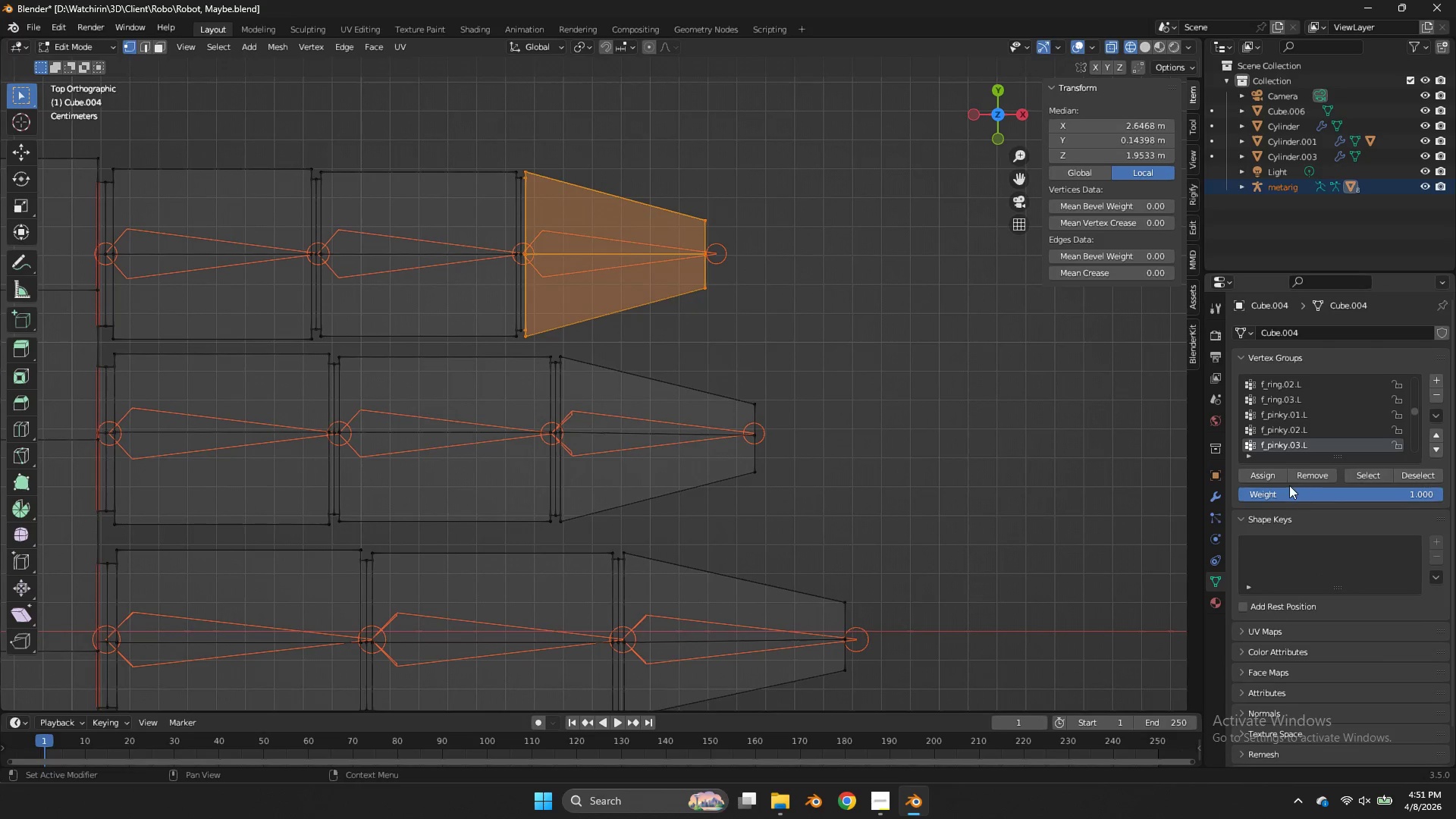 
left_click([1282, 478])
 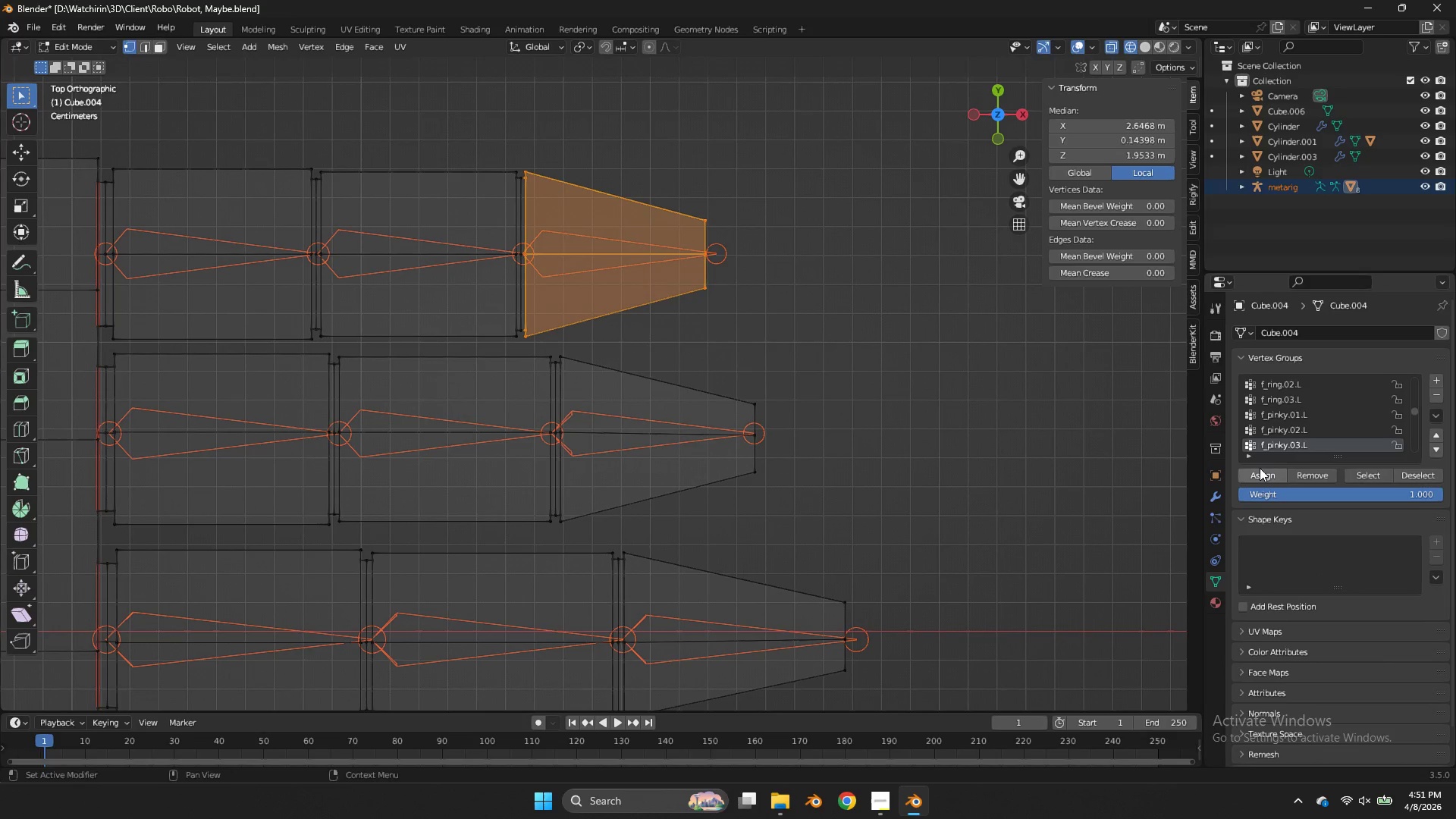 
key(Tab)
 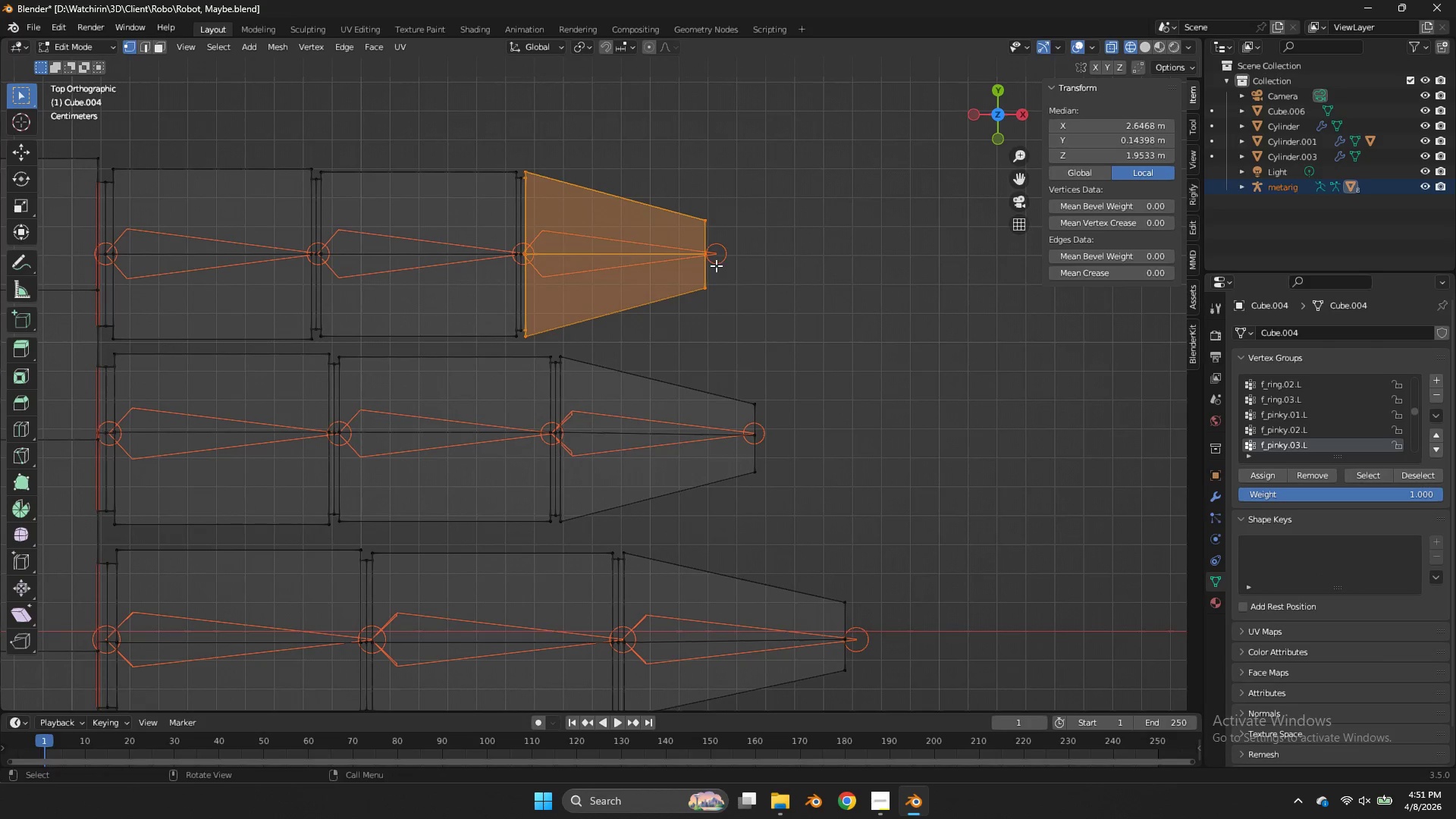 
key(Tab)
 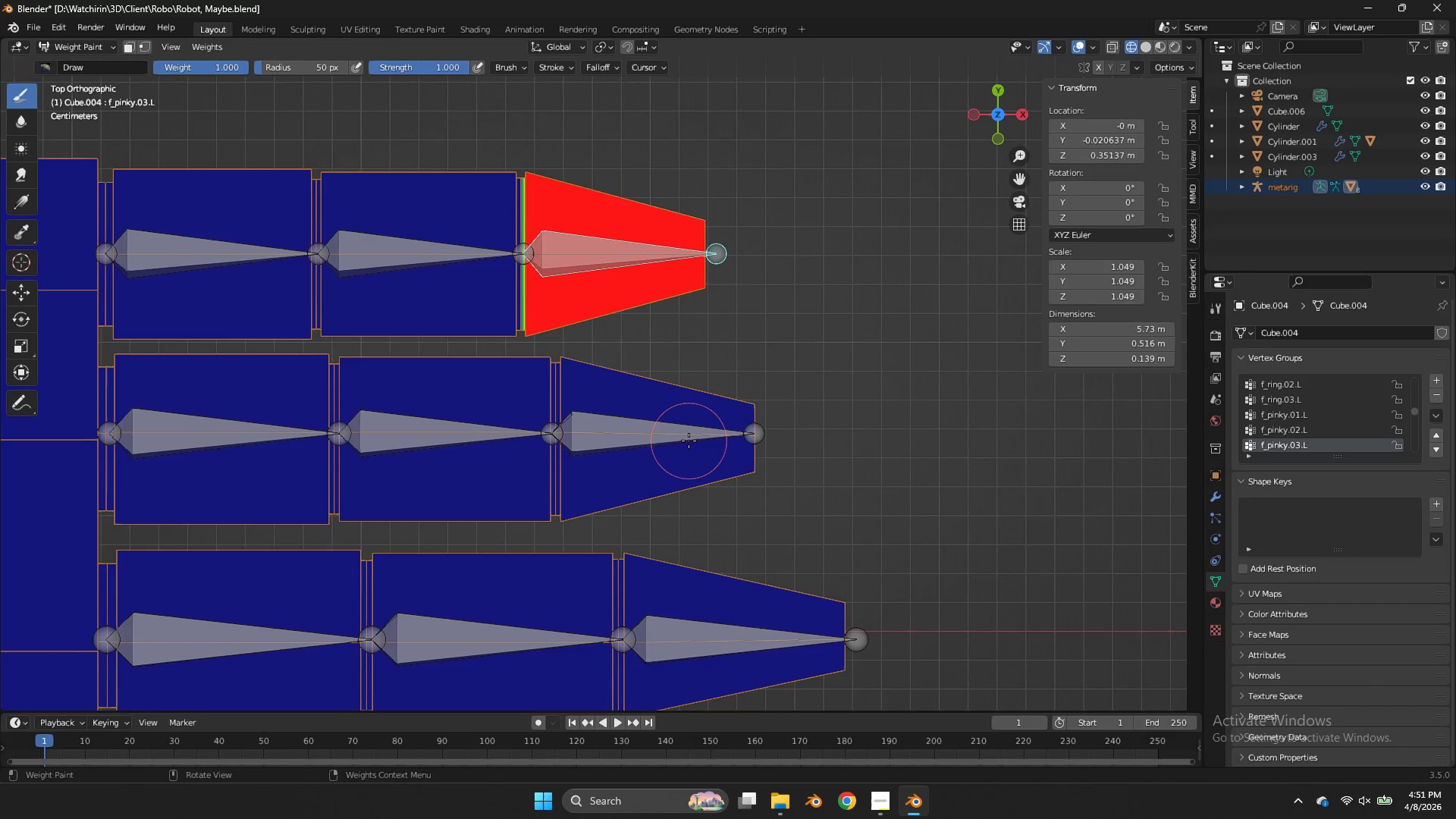 
left_click([689, 442])
 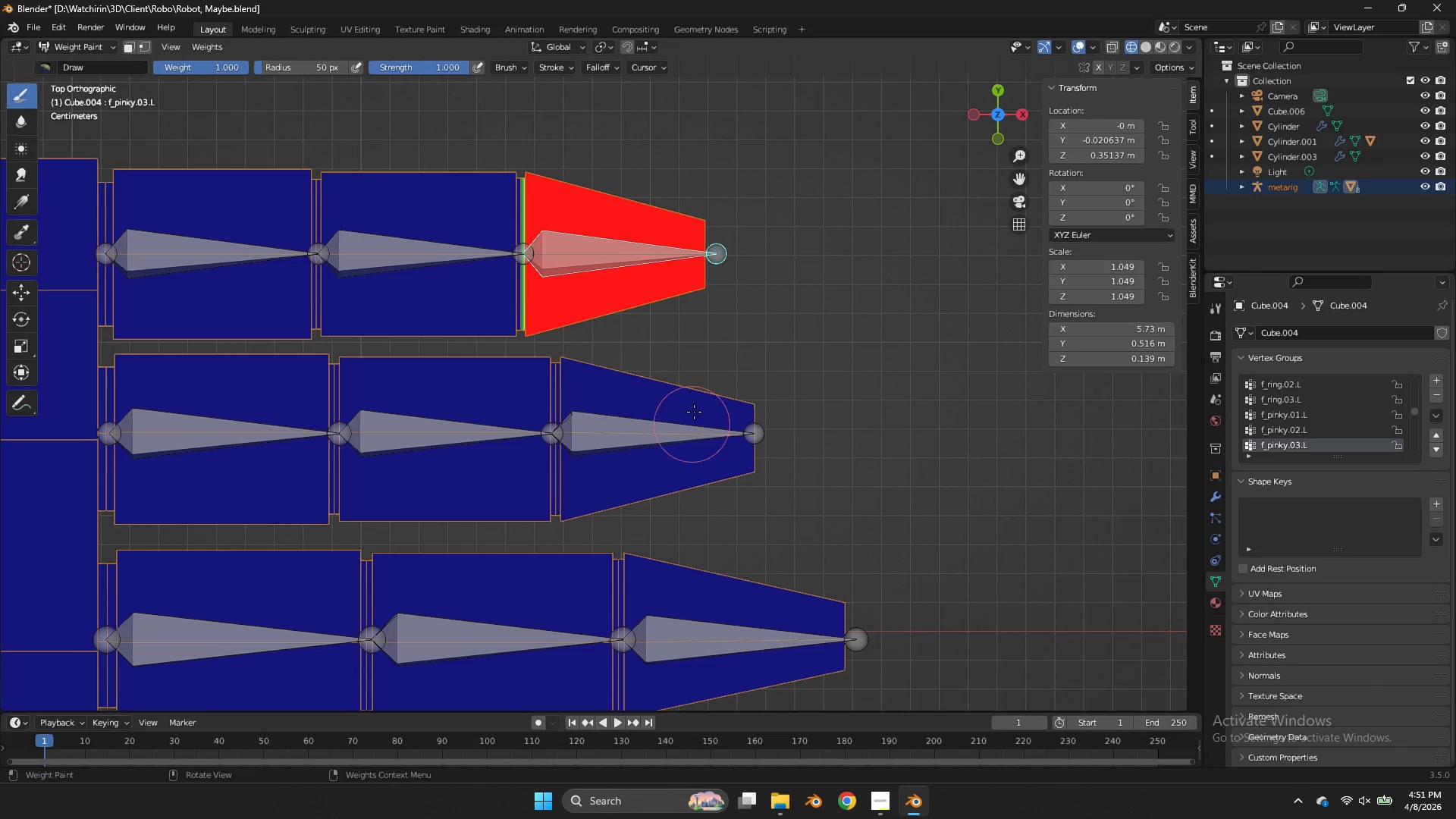 
hold_key(key=ControlLeft, duration=0.8)
double_click([693, 424])
 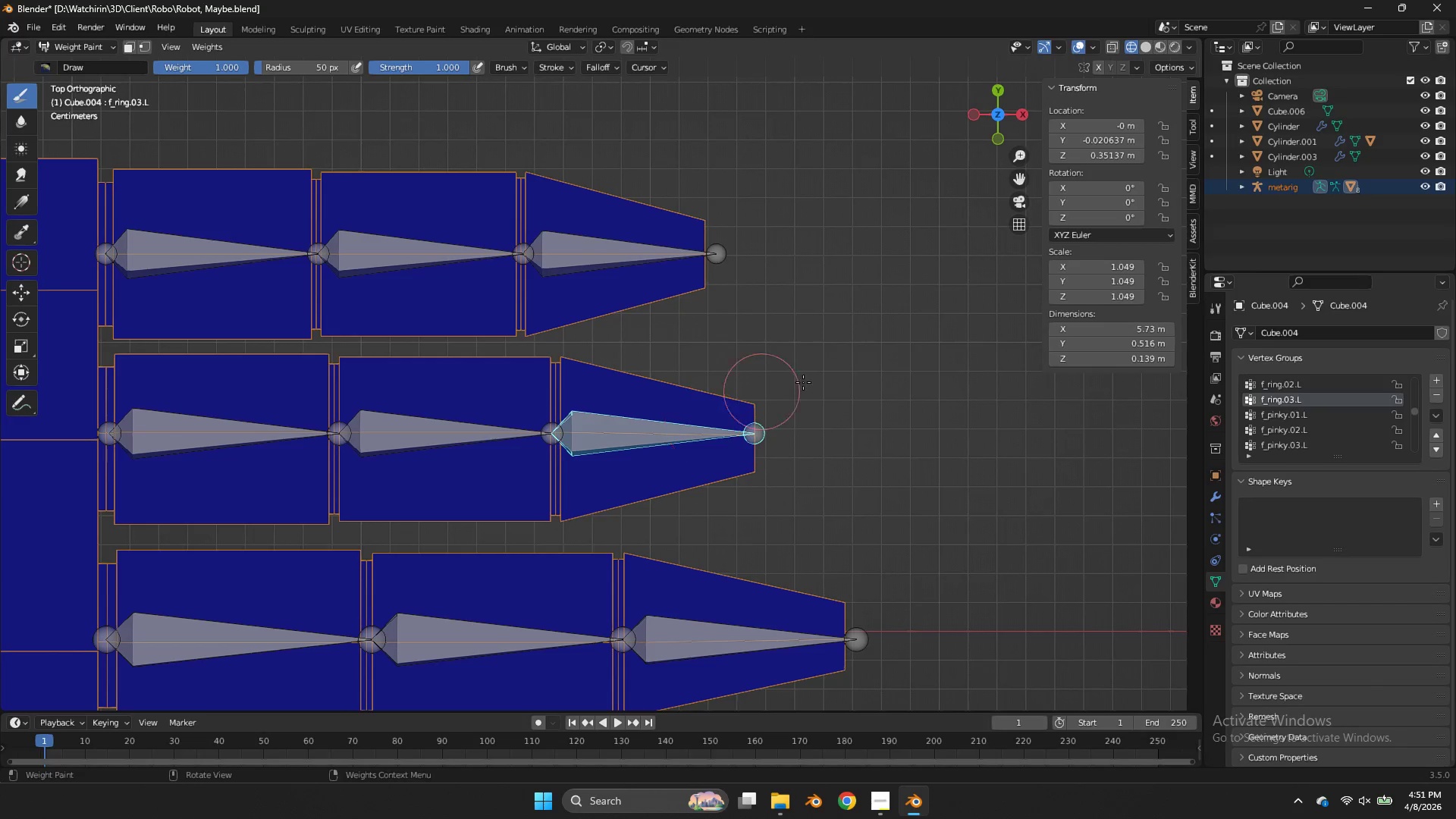 
key(Tab)
 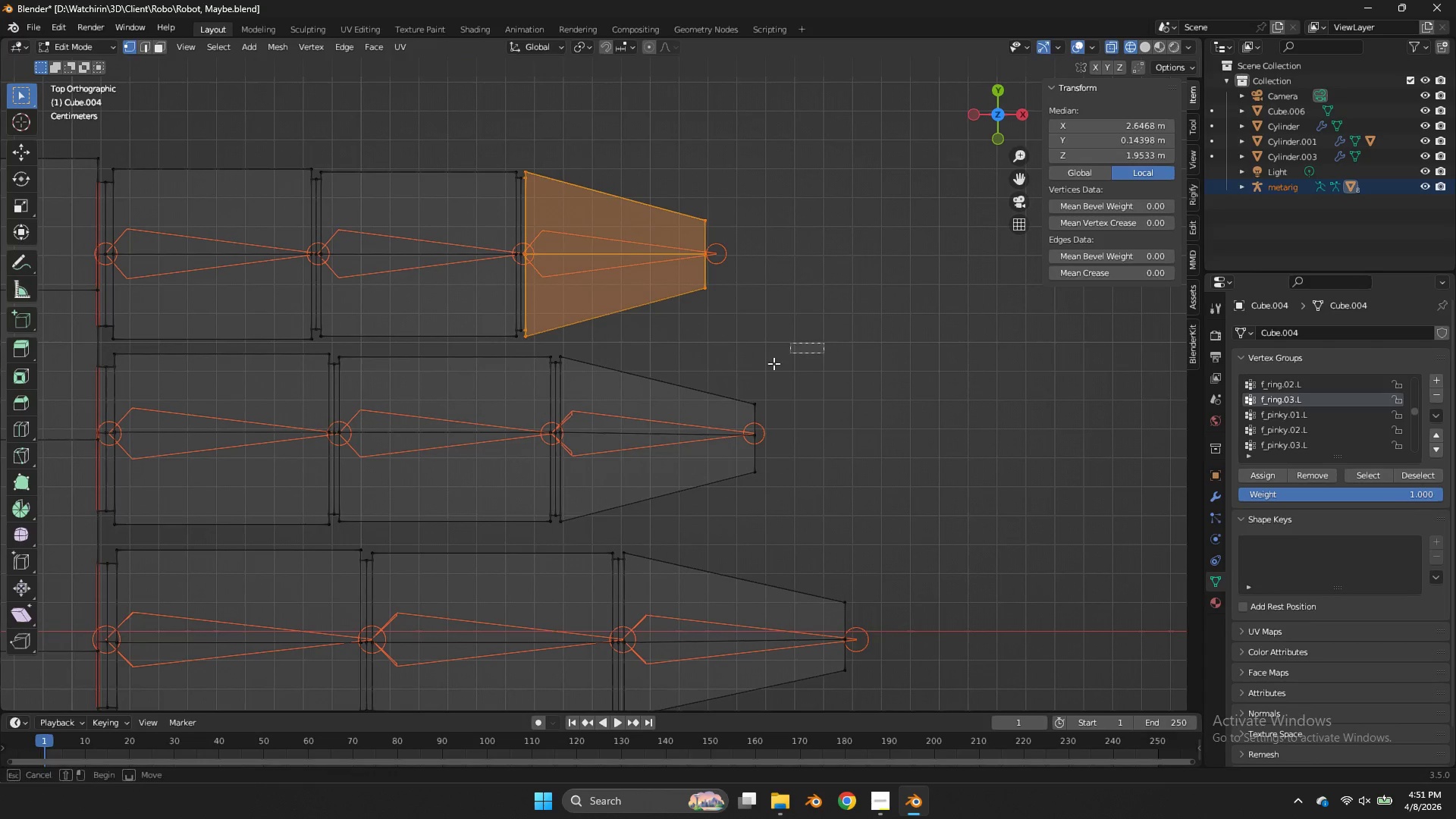 
left_click_drag(start_coordinate=[824, 343], to_coordinate=[557, 529])
 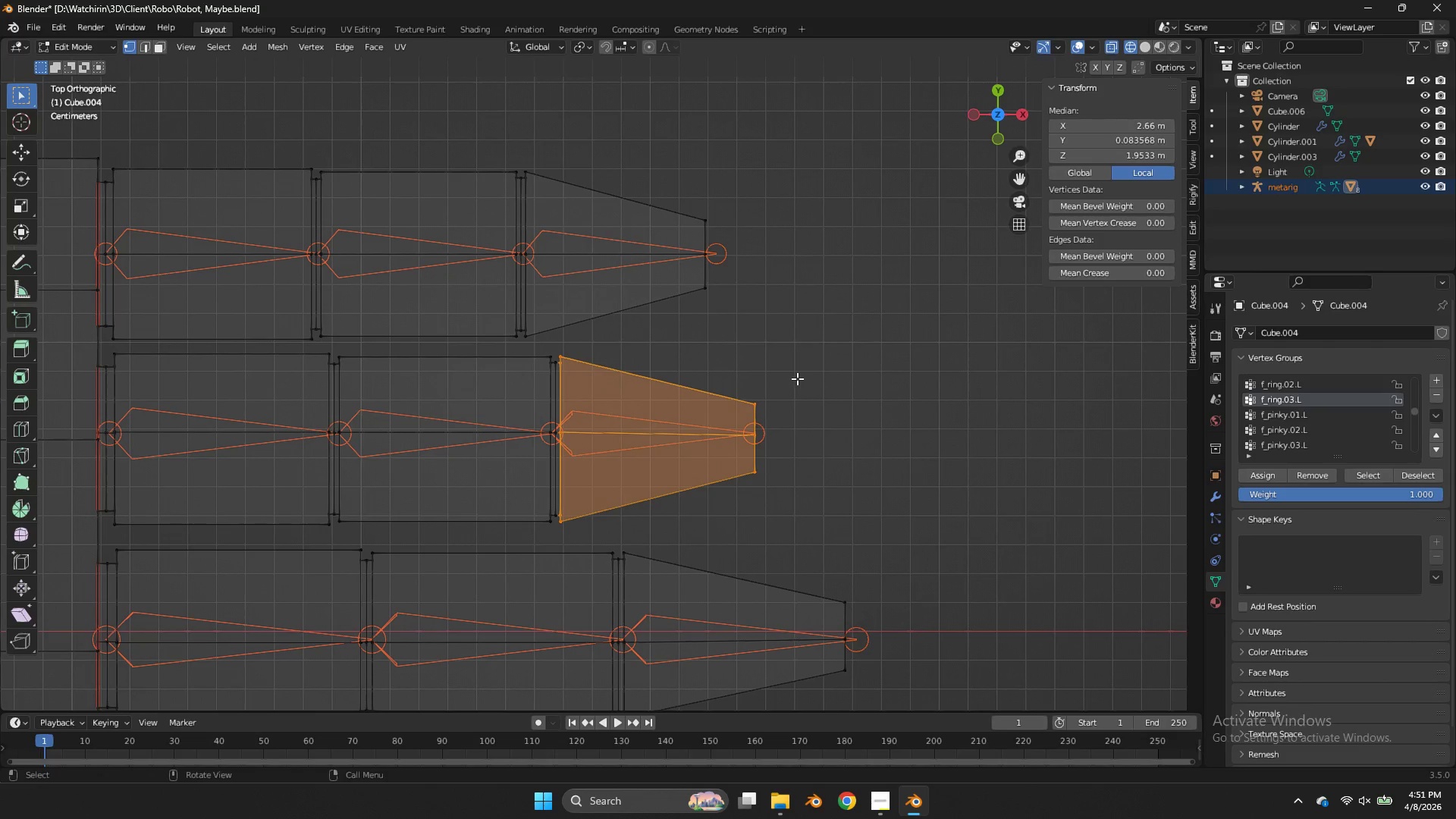 
key(Tab)
 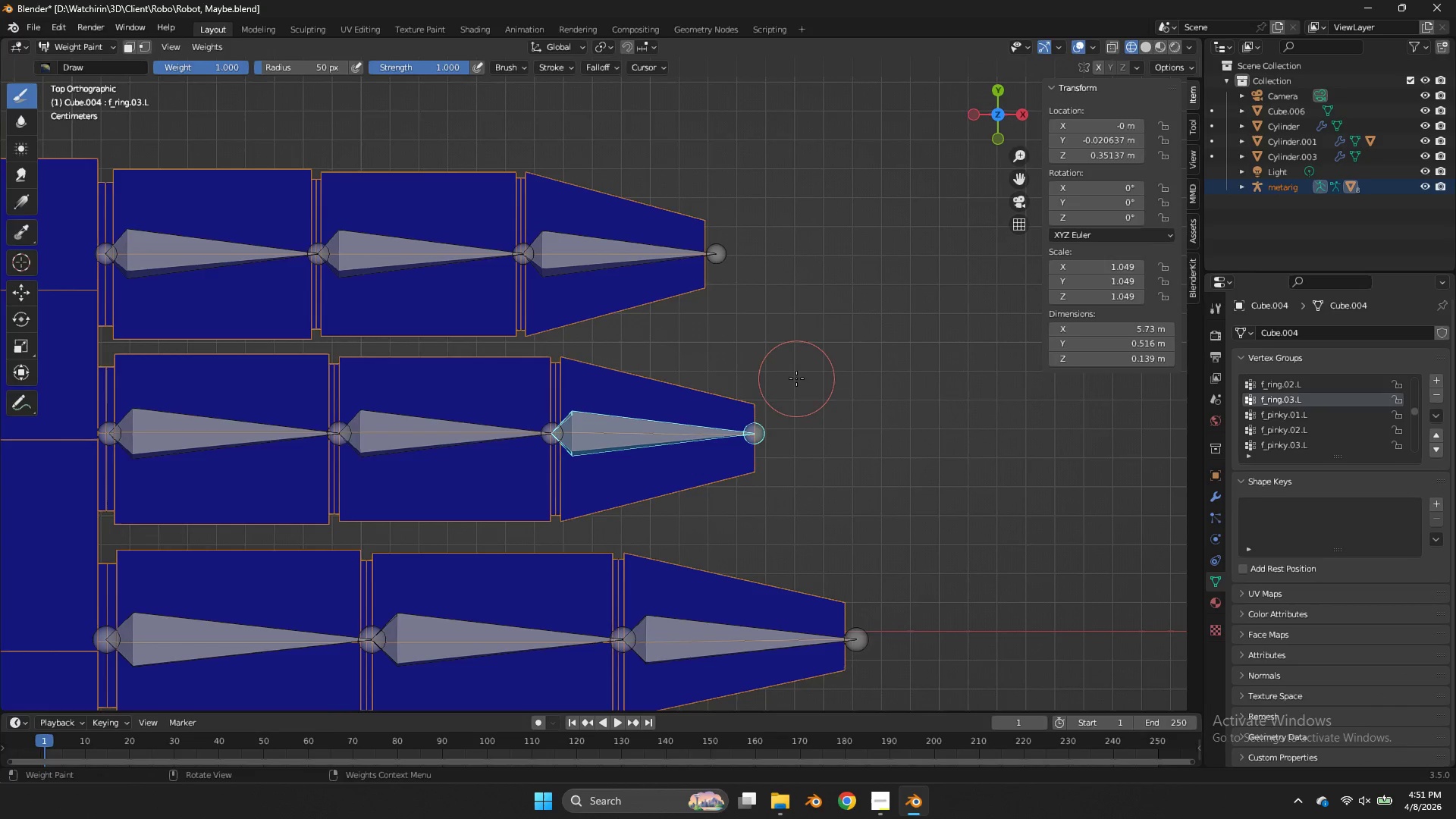 
key(Tab)
 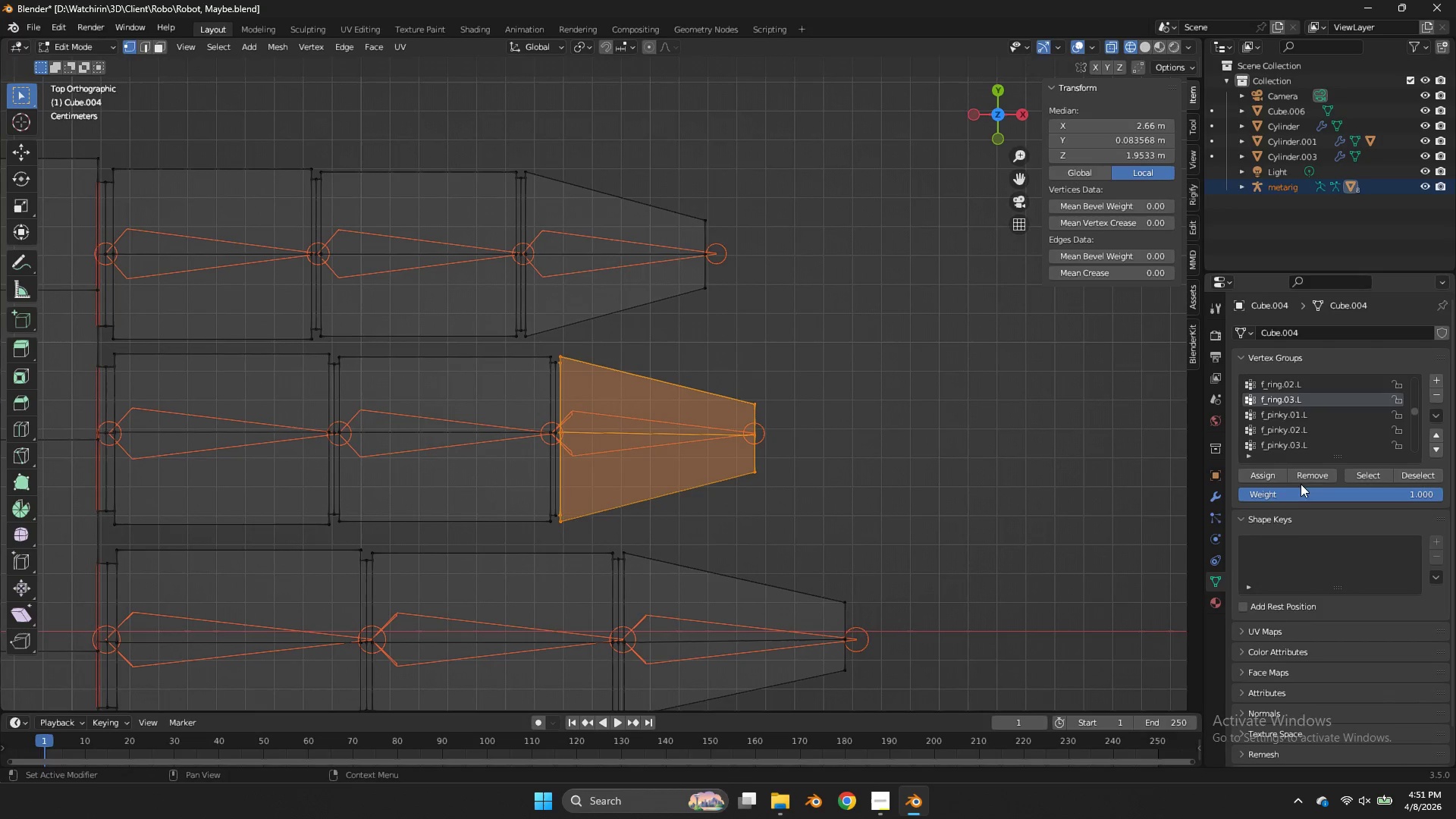 
left_click([1273, 481])
 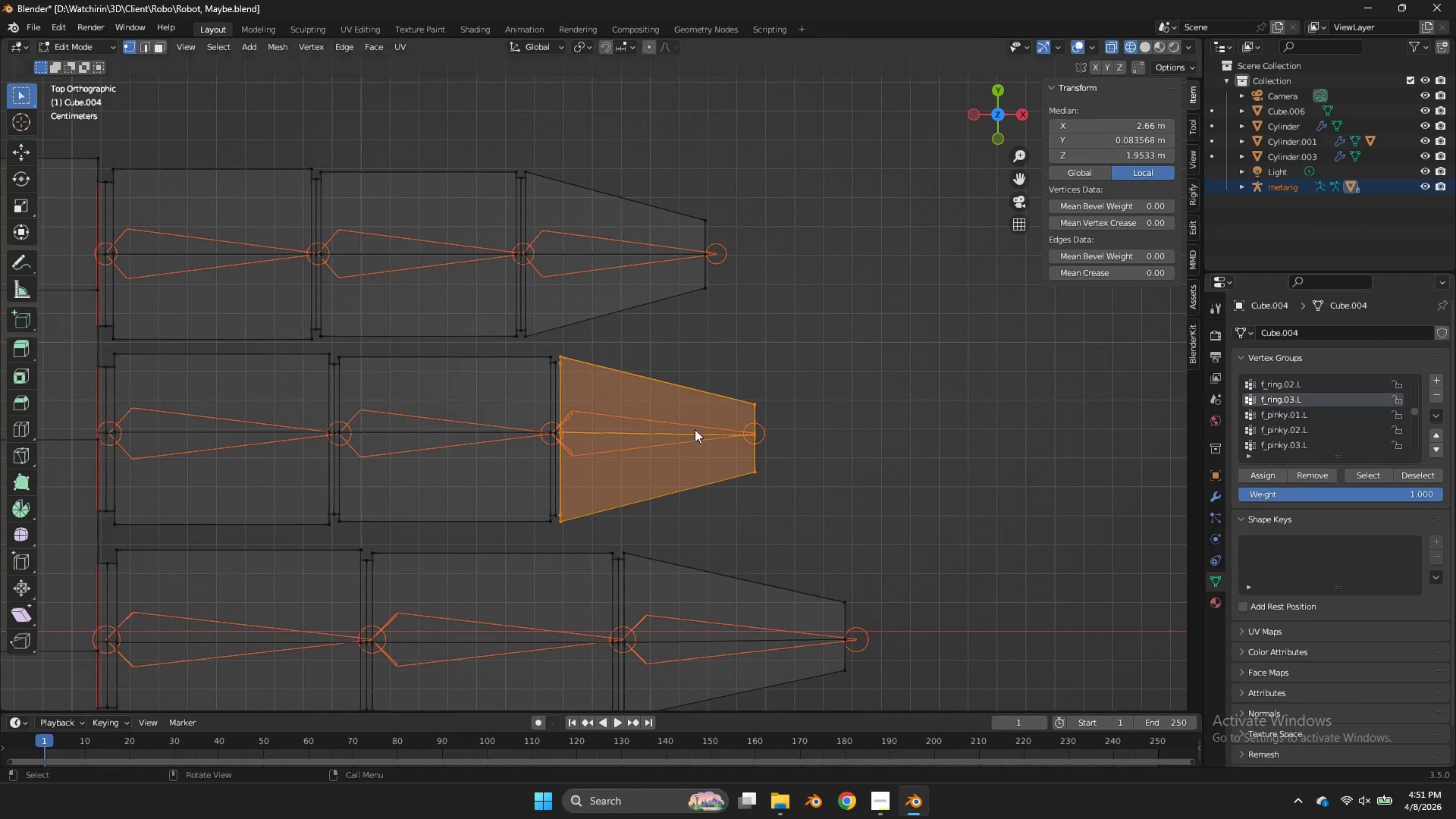 
key(Tab)
 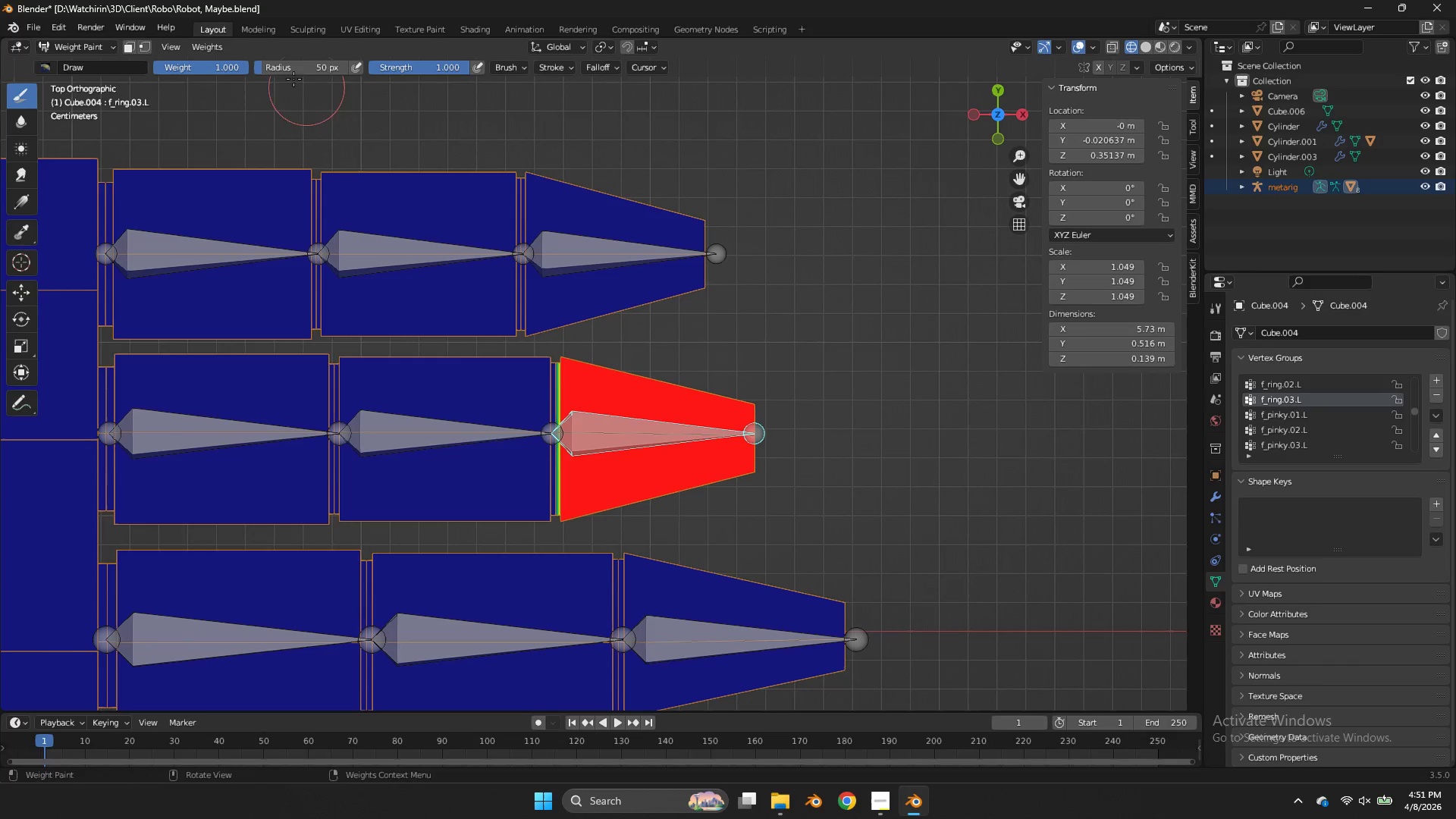 
left_click([213, 49])
 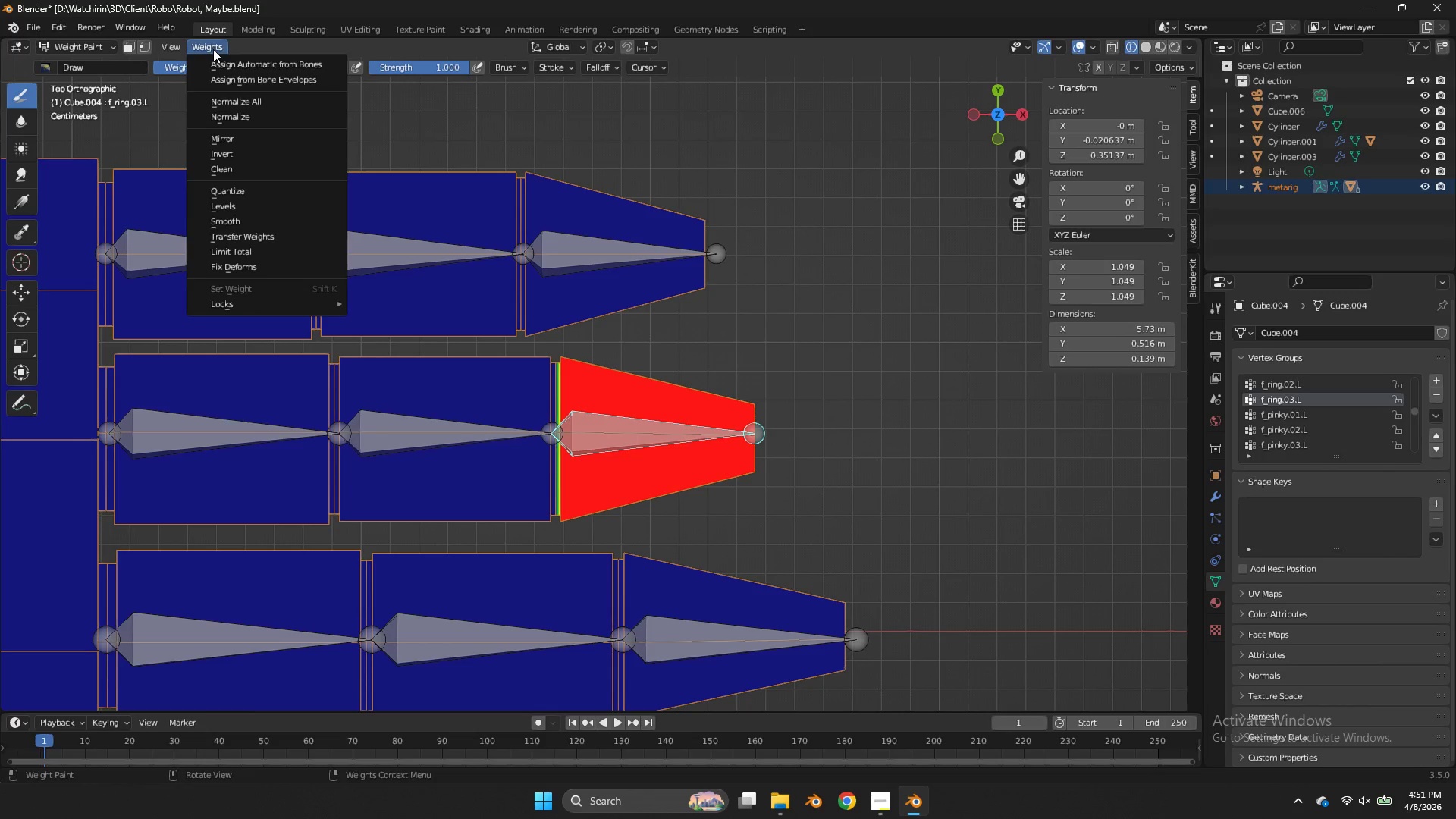 
key(S)
 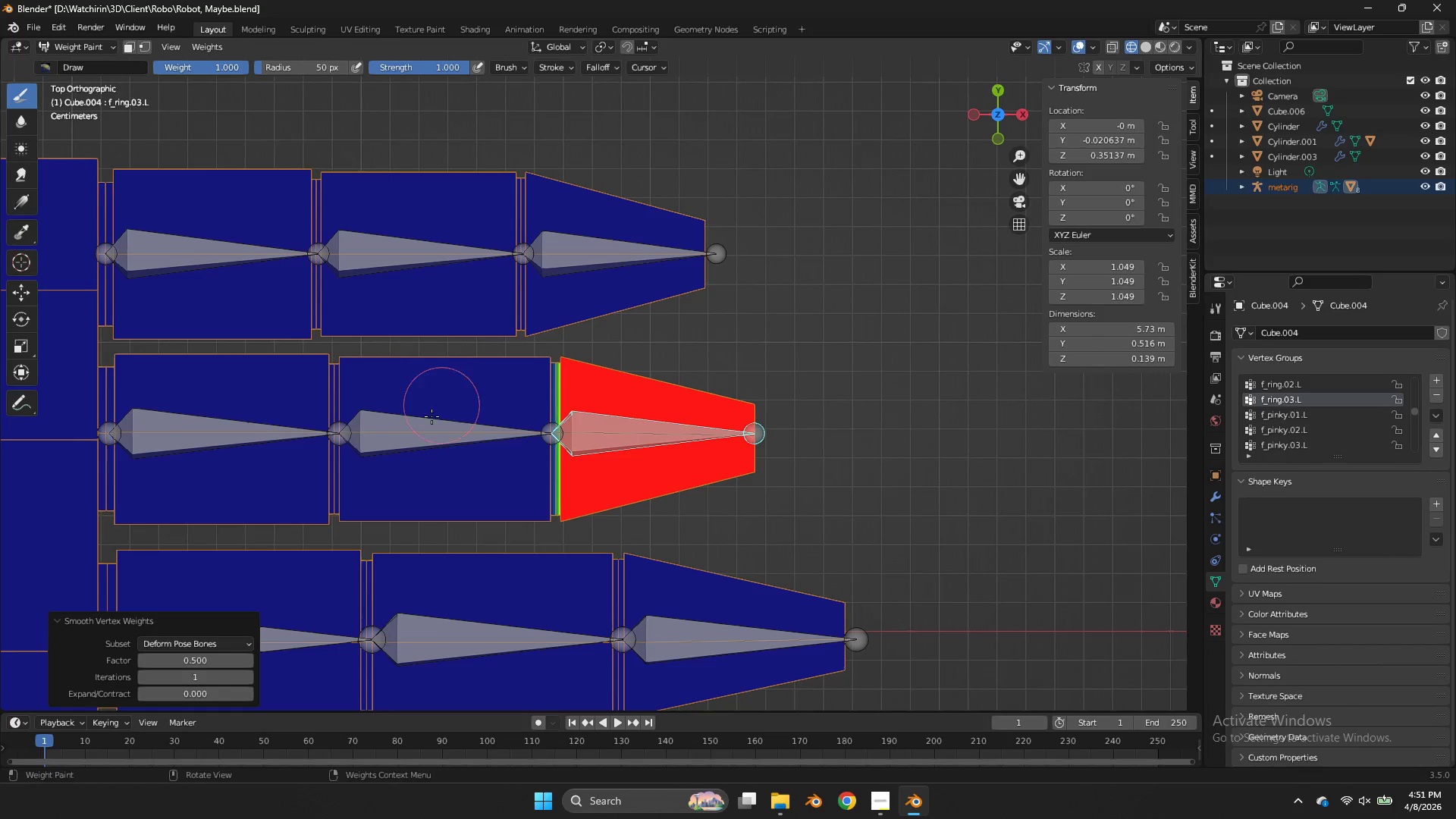 
key(Control+ControlLeft)
 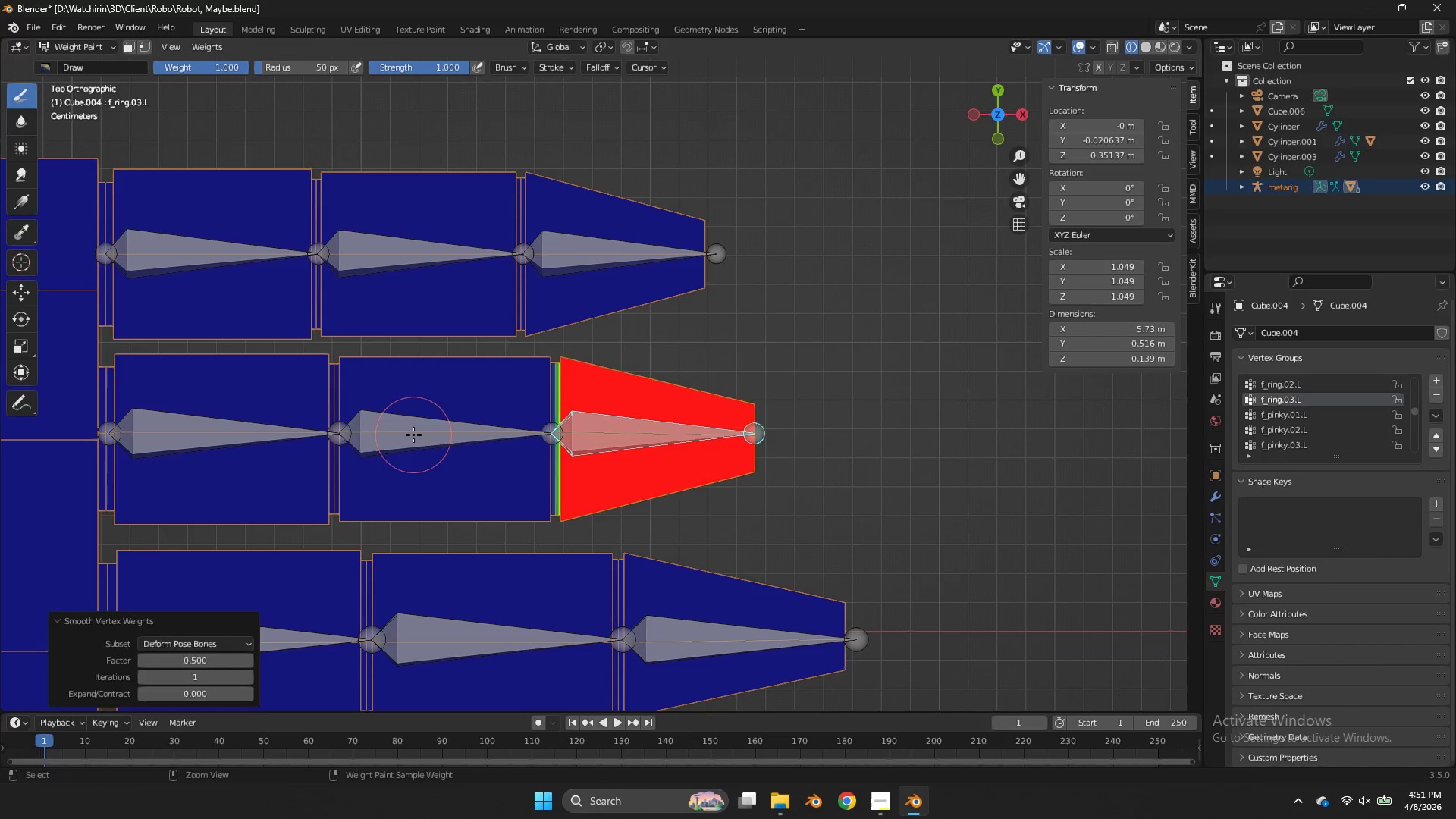 
left_click([413, 435])
 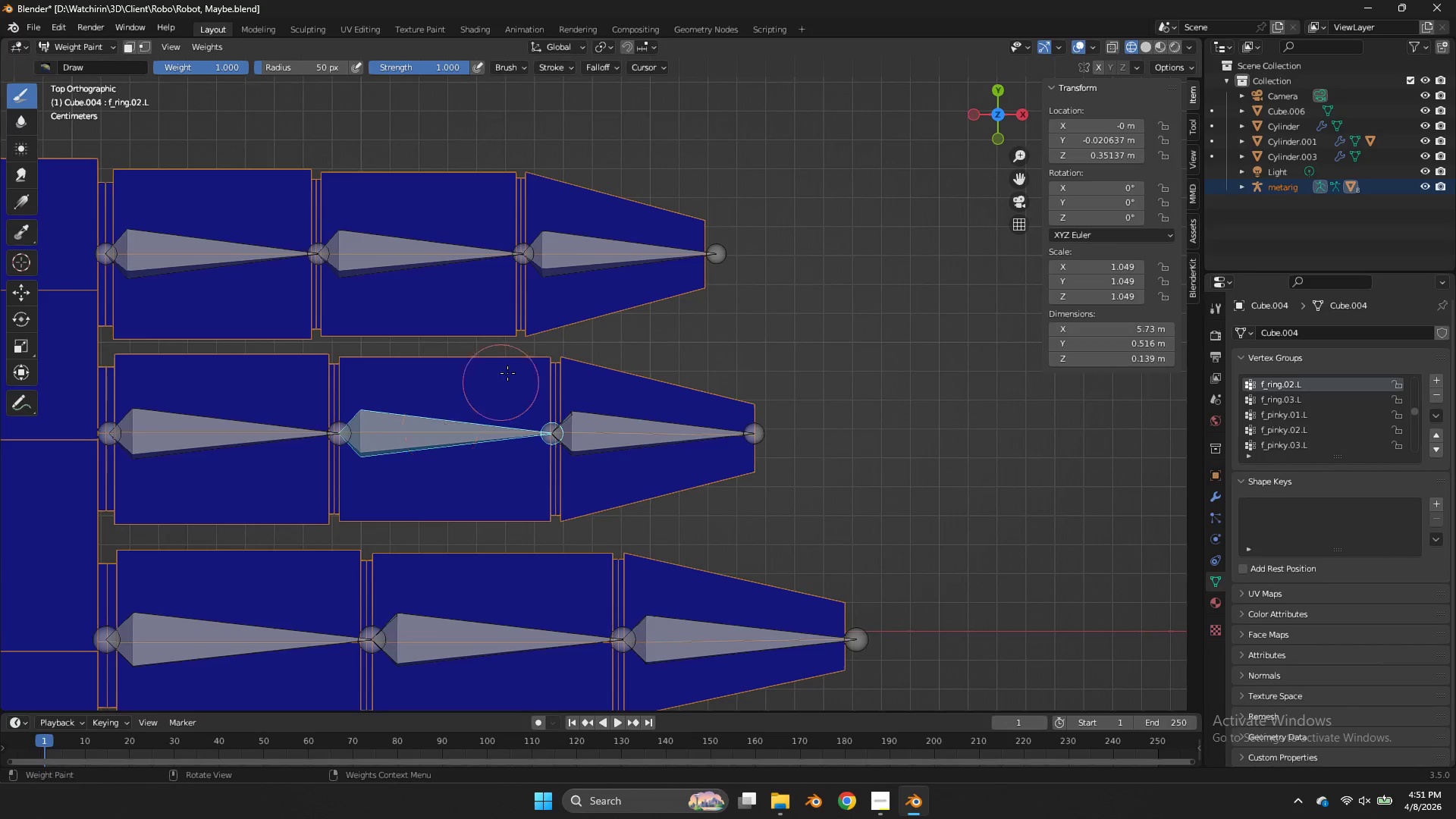 
key(Tab)
 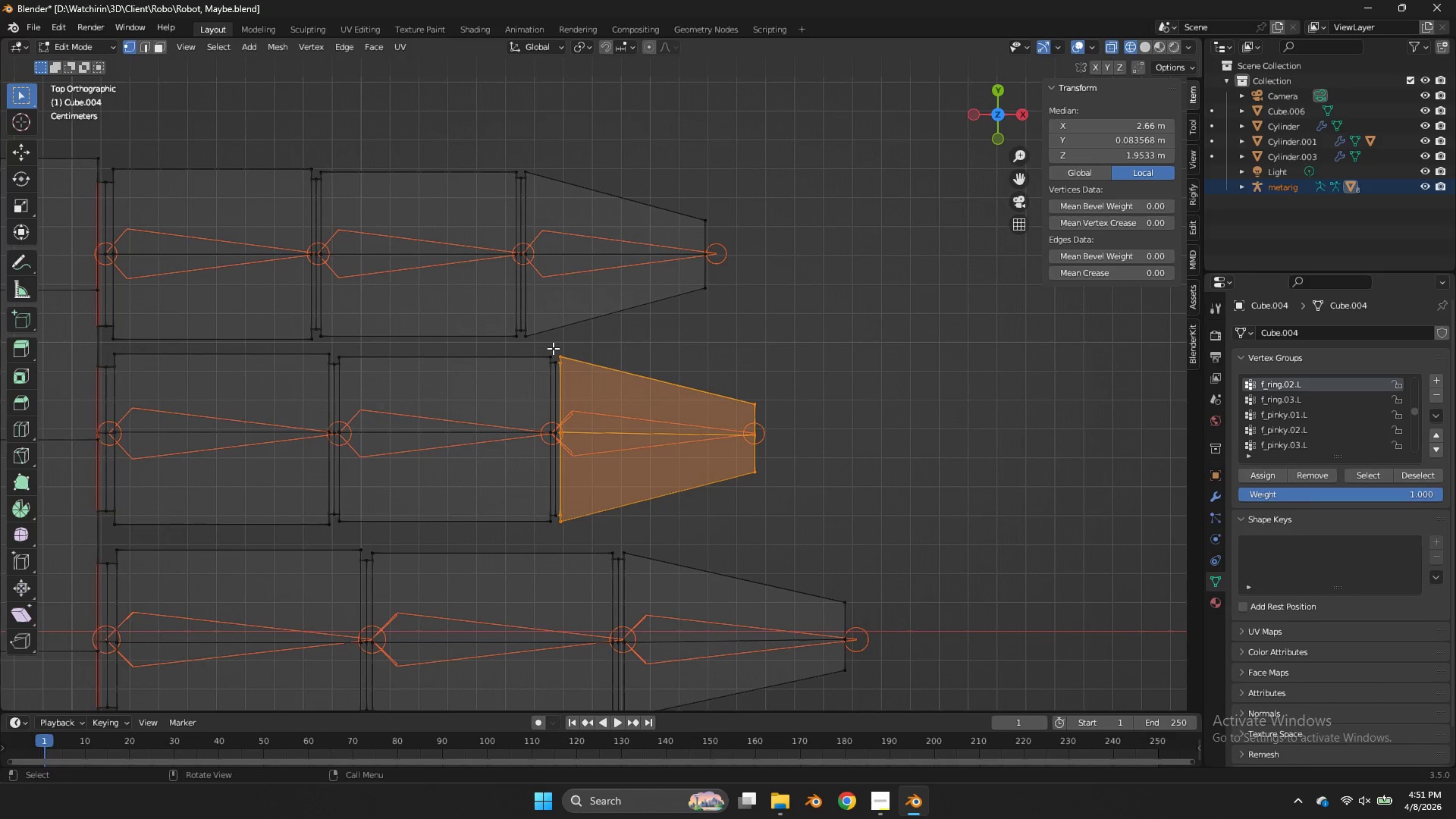 
left_click_drag(start_coordinate=[553, 348], to_coordinate=[336, 544])
 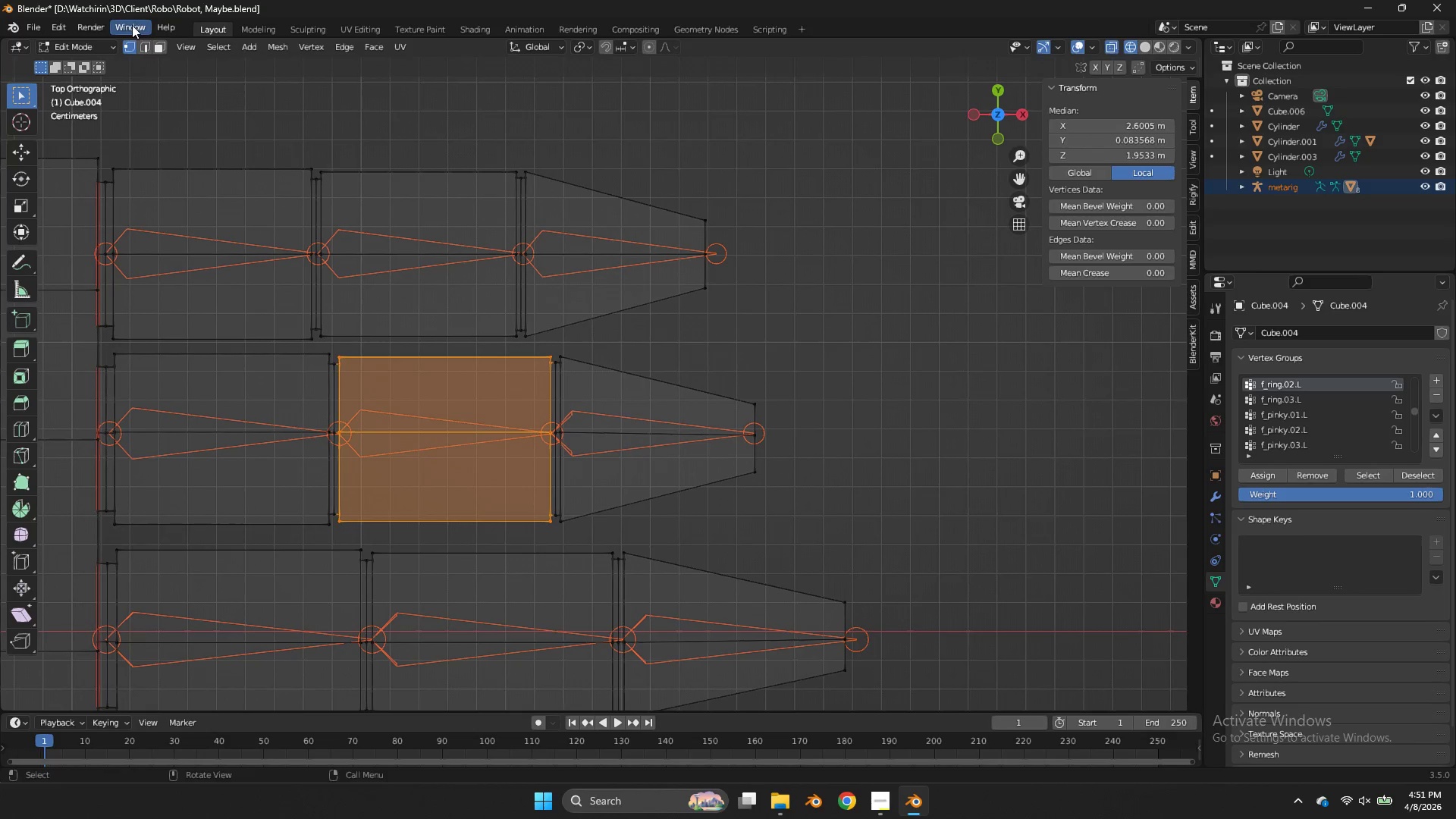 
key(Tab)
 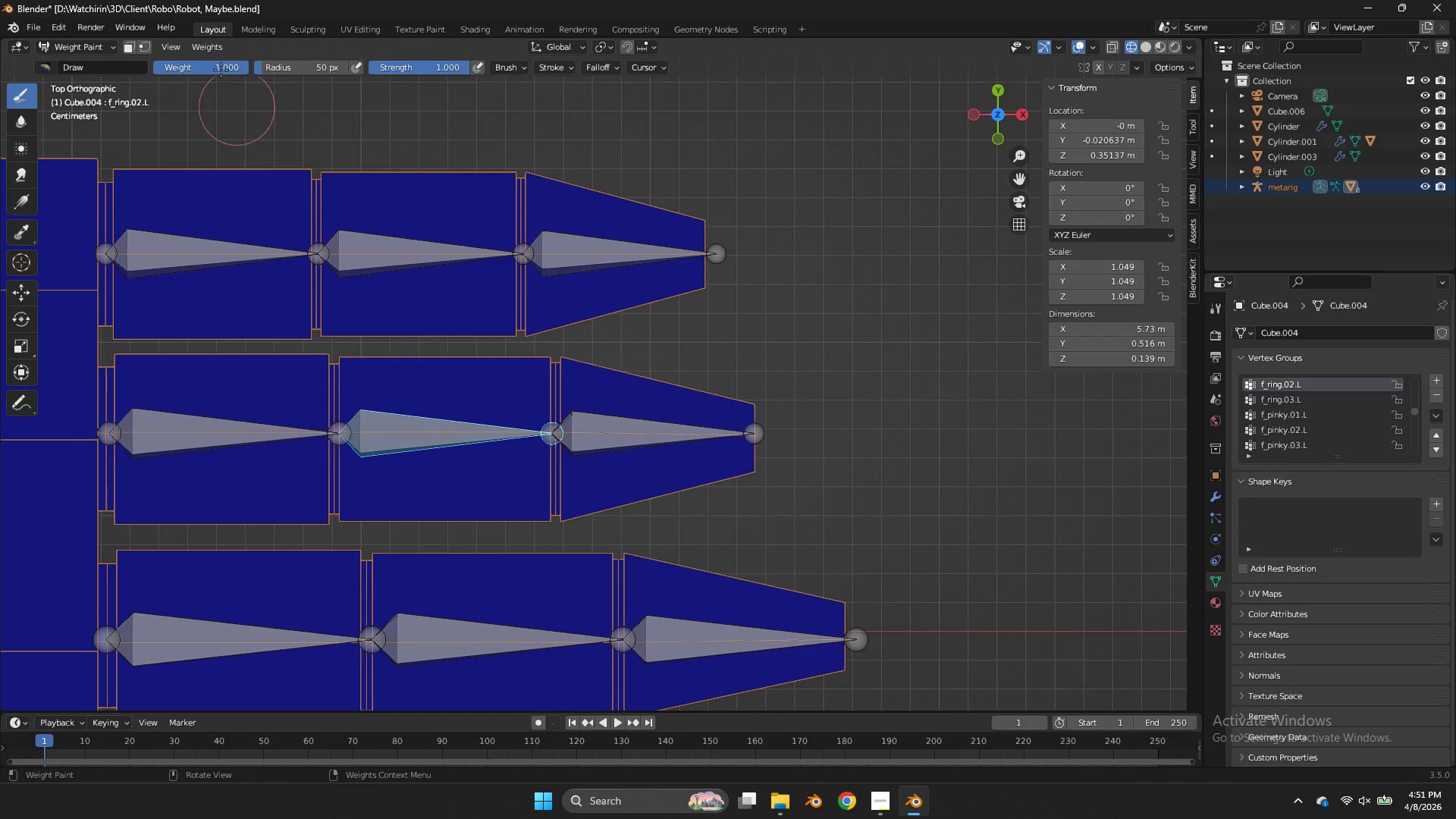 
key(Tab)
 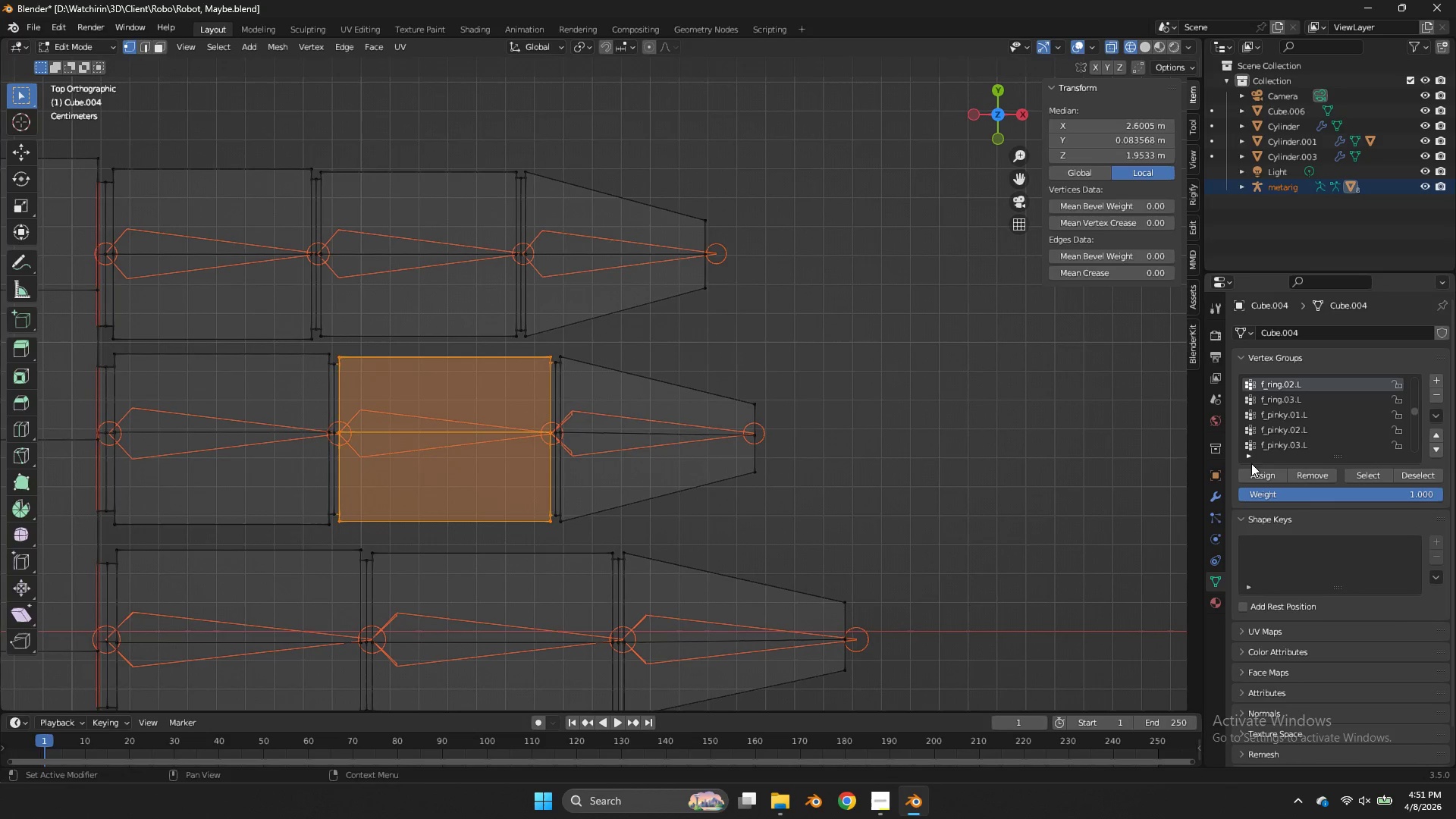 
left_click([1272, 475])
 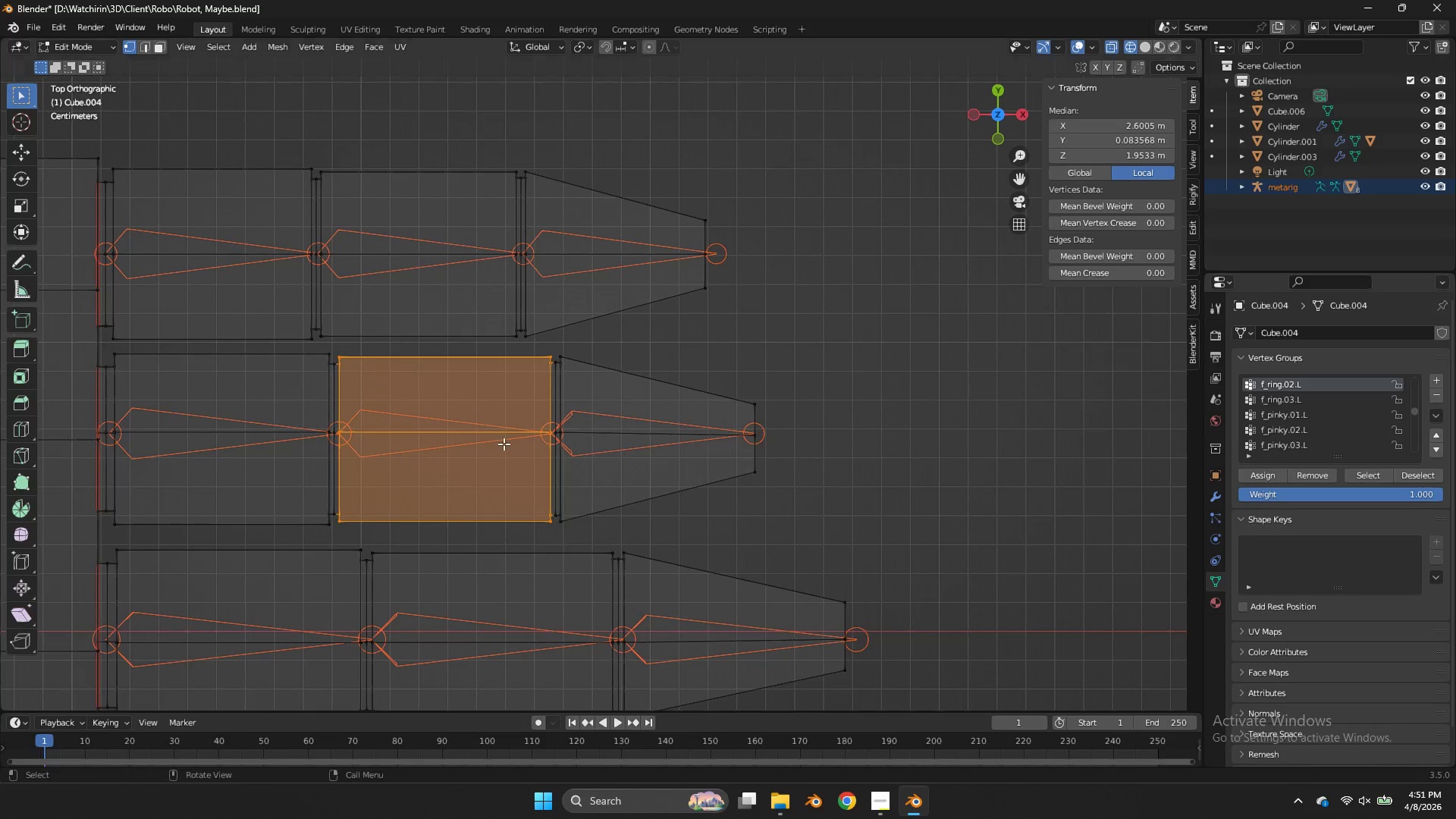 
key(Tab)
 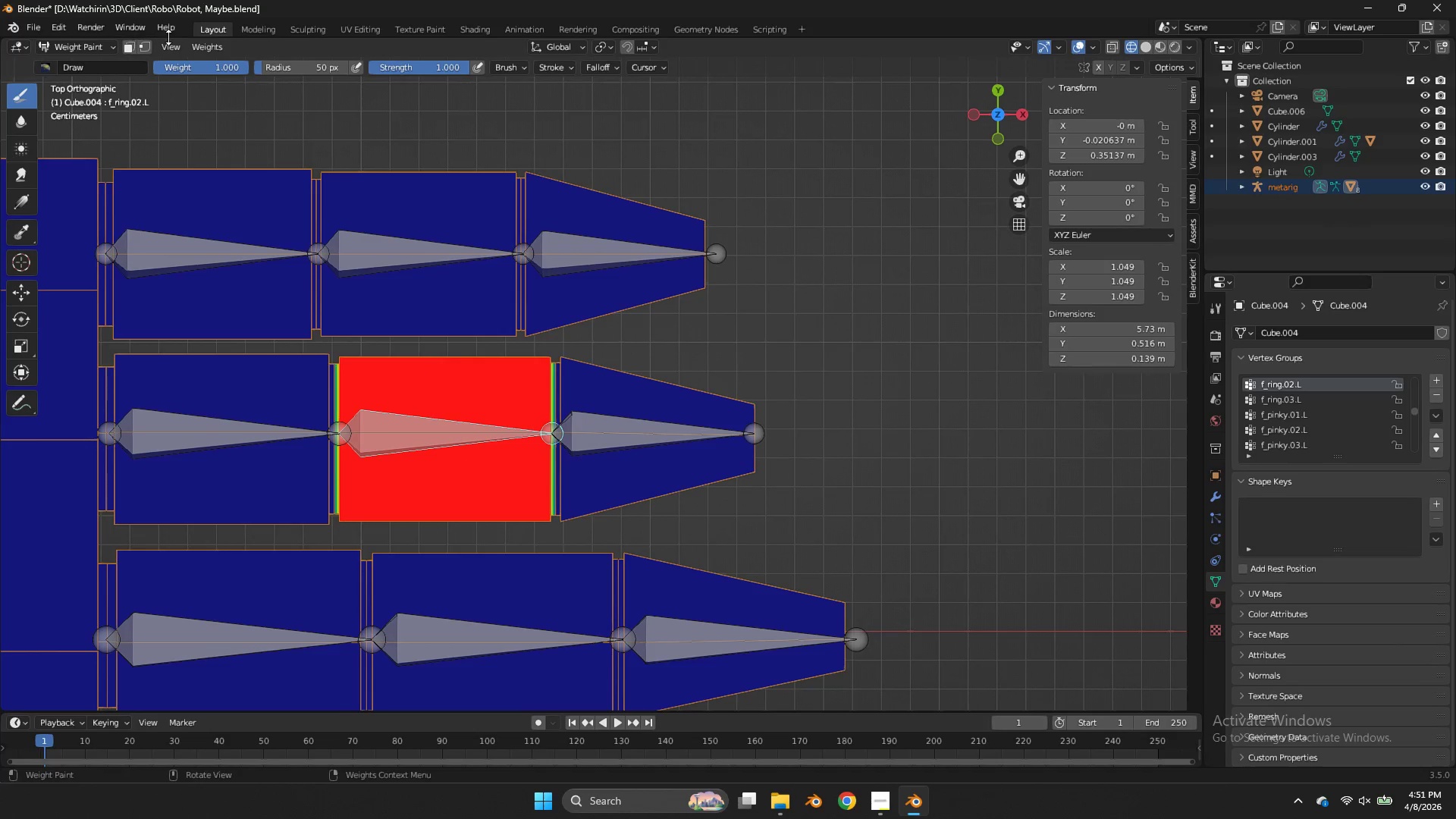 
left_click([208, 42])
 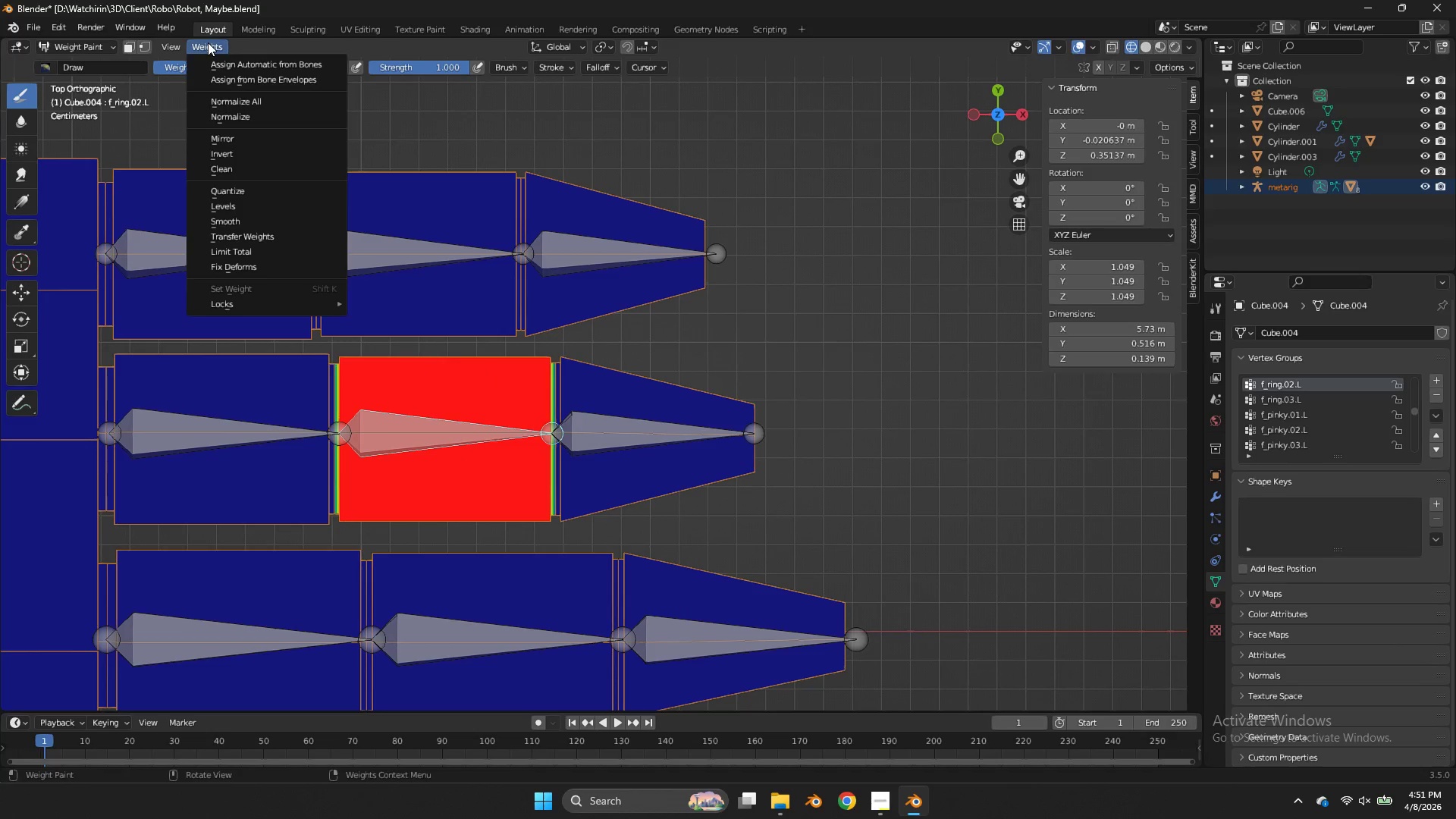 
key(S)
 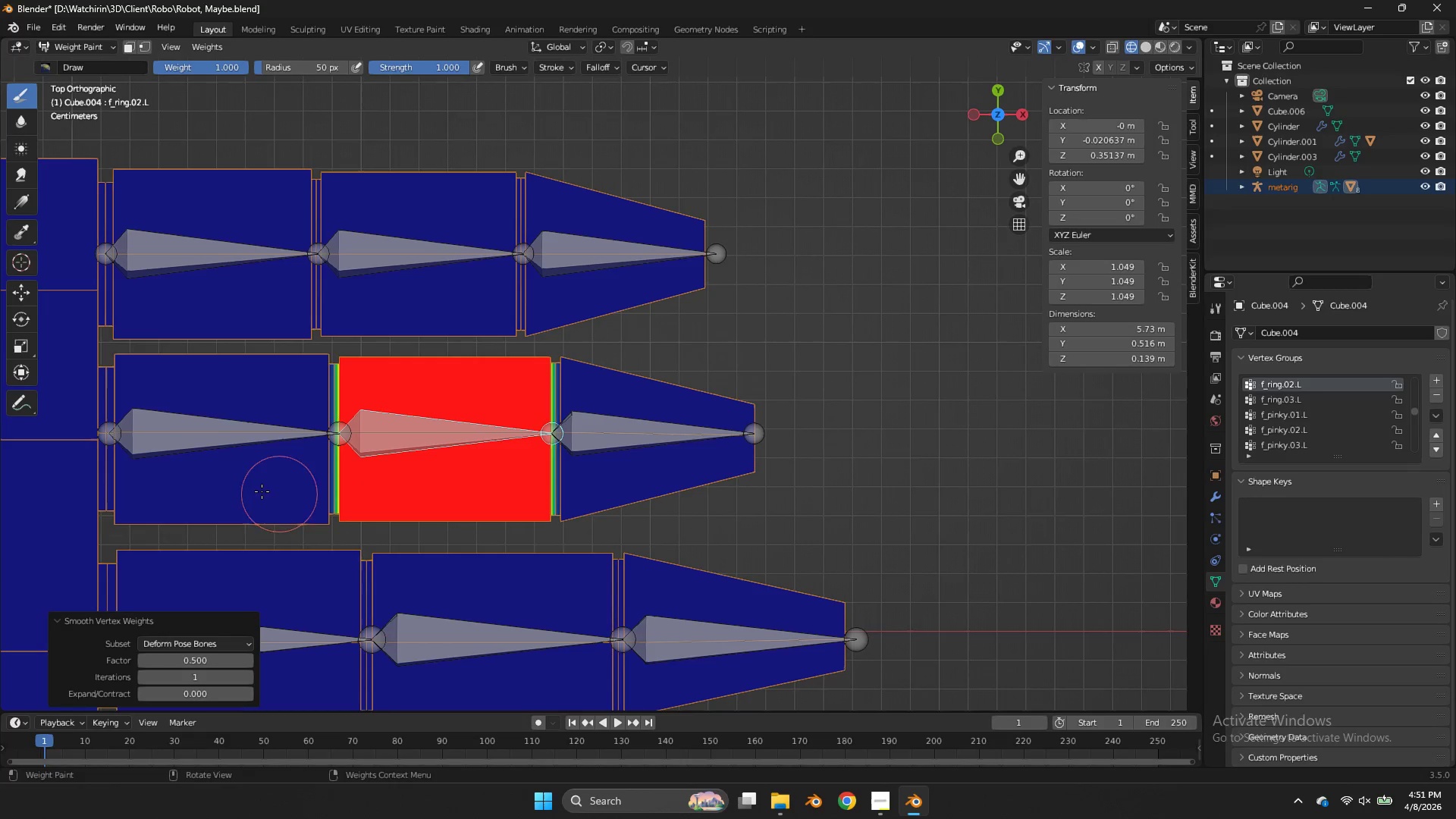 
key(Control+ControlLeft)
 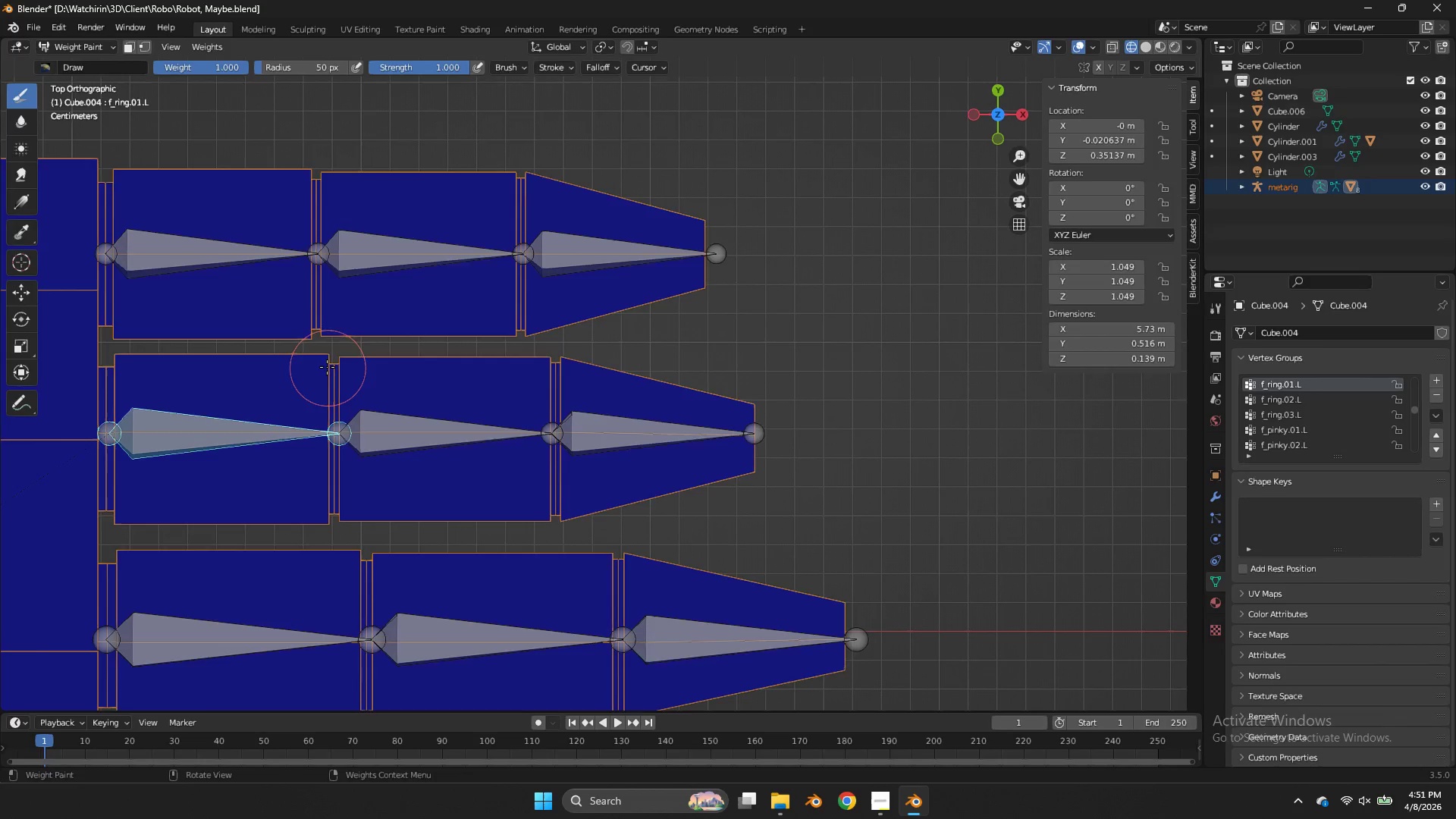 
key(Tab)
 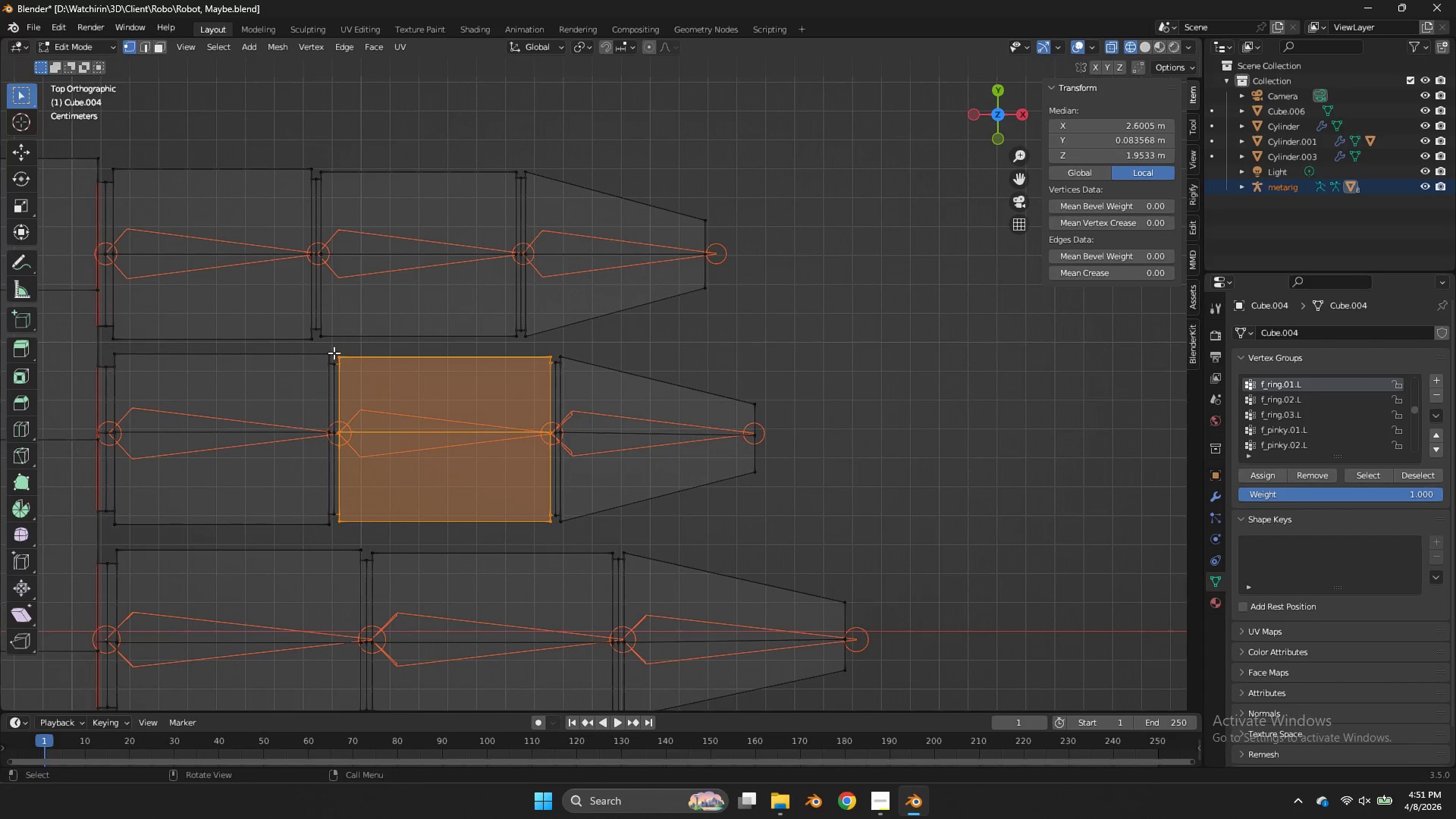 
left_click_drag(start_coordinate=[334, 352], to_coordinate=[108, 543])
 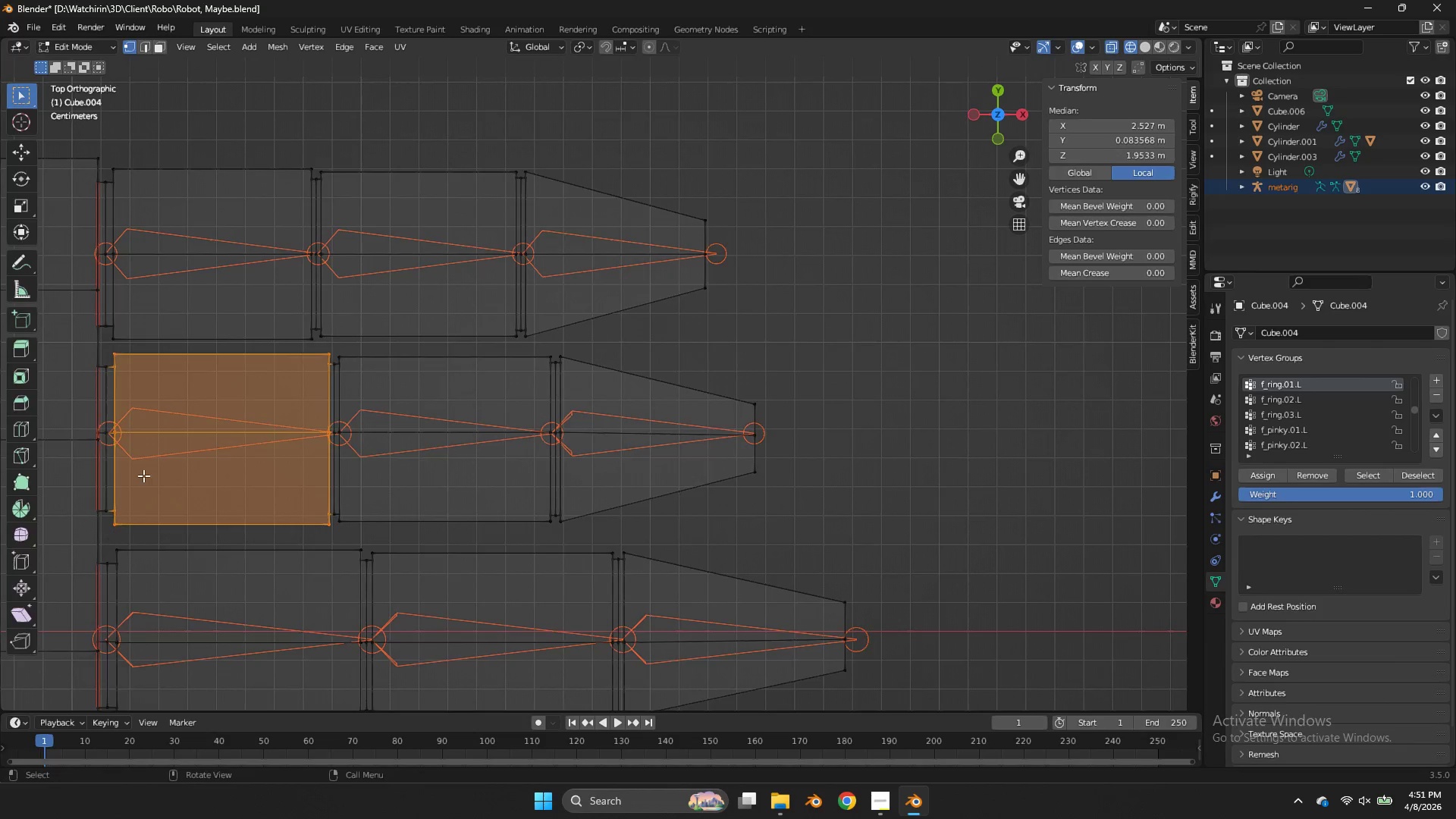 
key(Tab)
 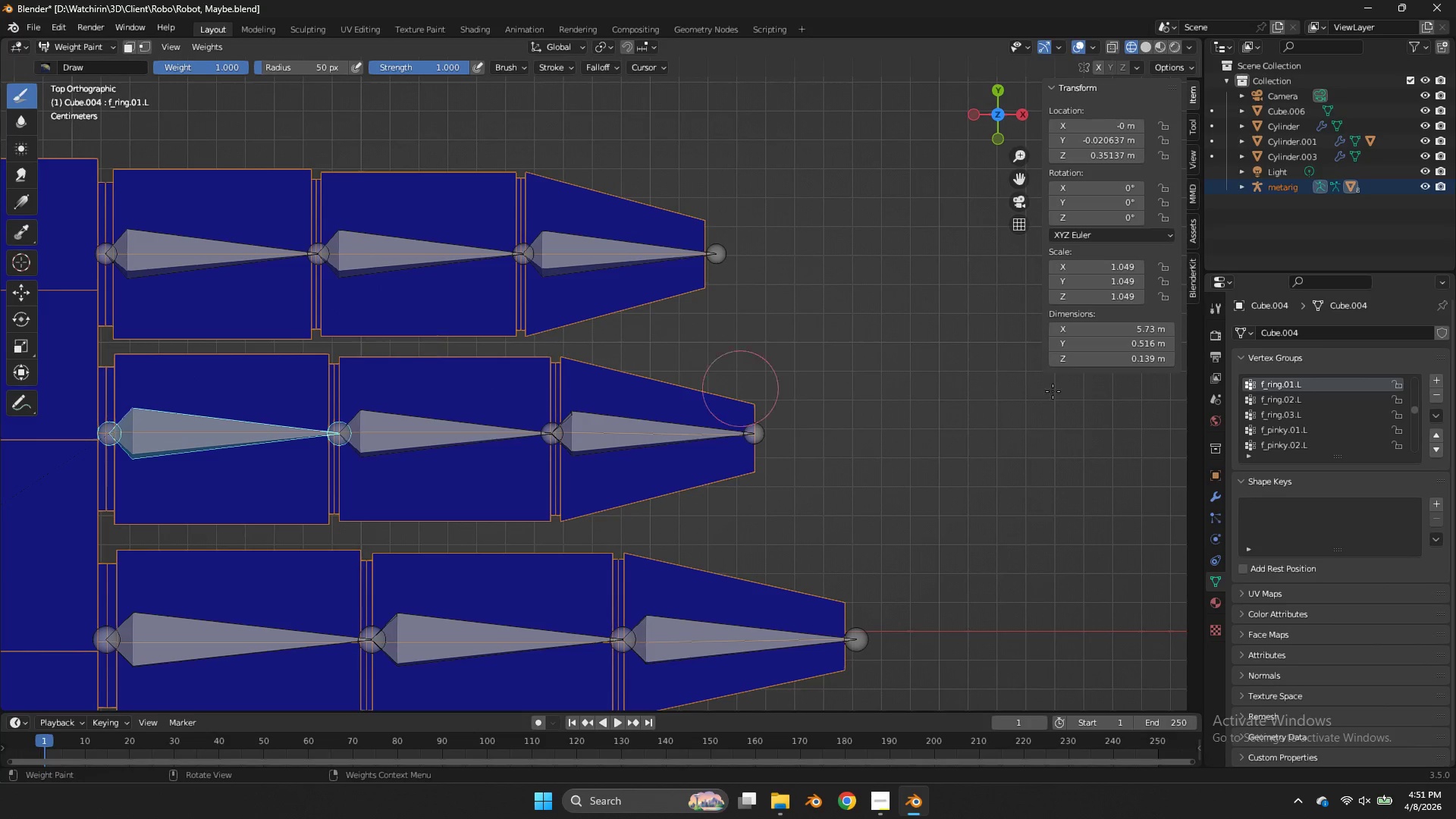 
key(Tab)
 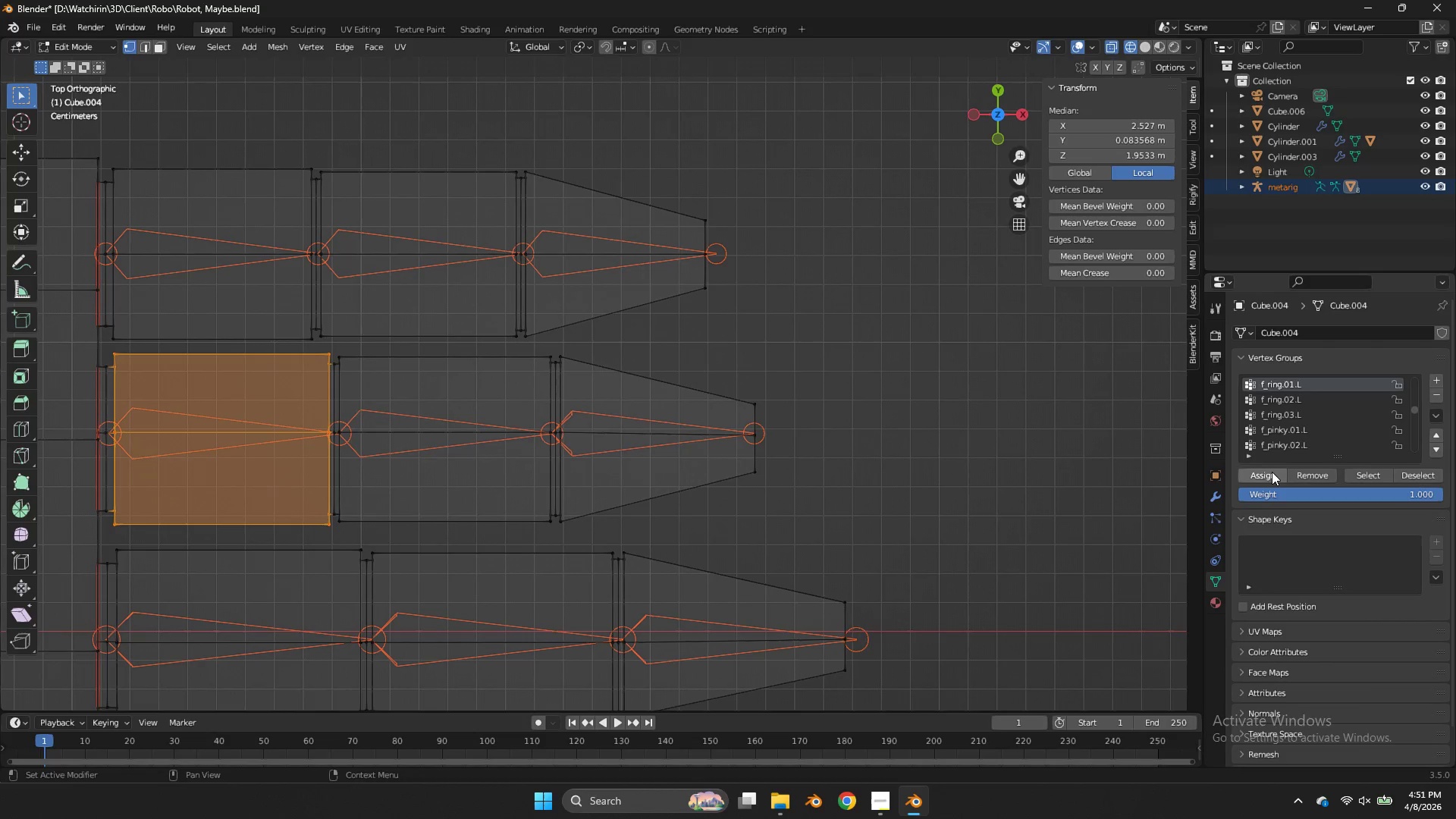 
left_click([1272, 472])
 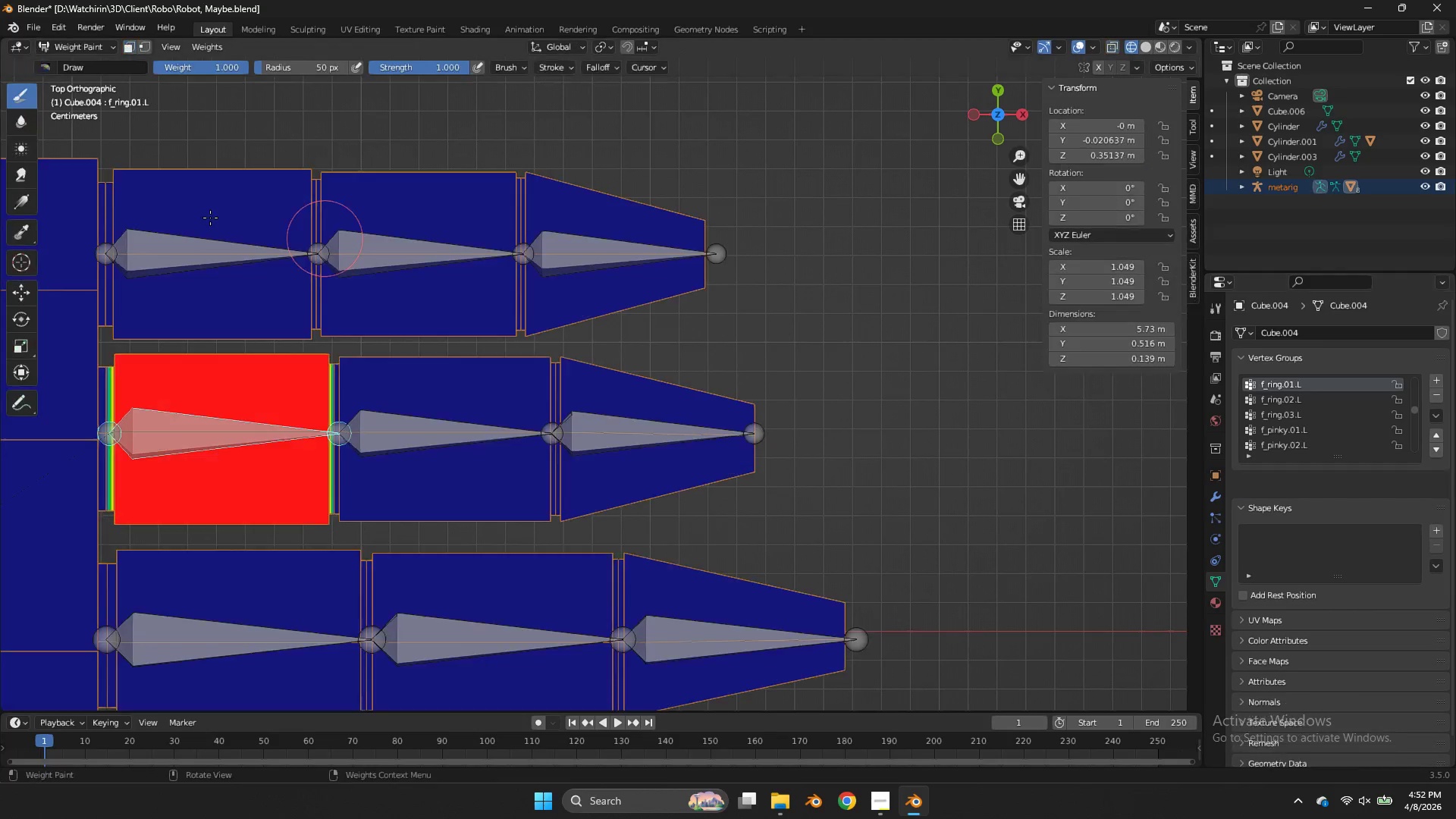 
key(Tab)
 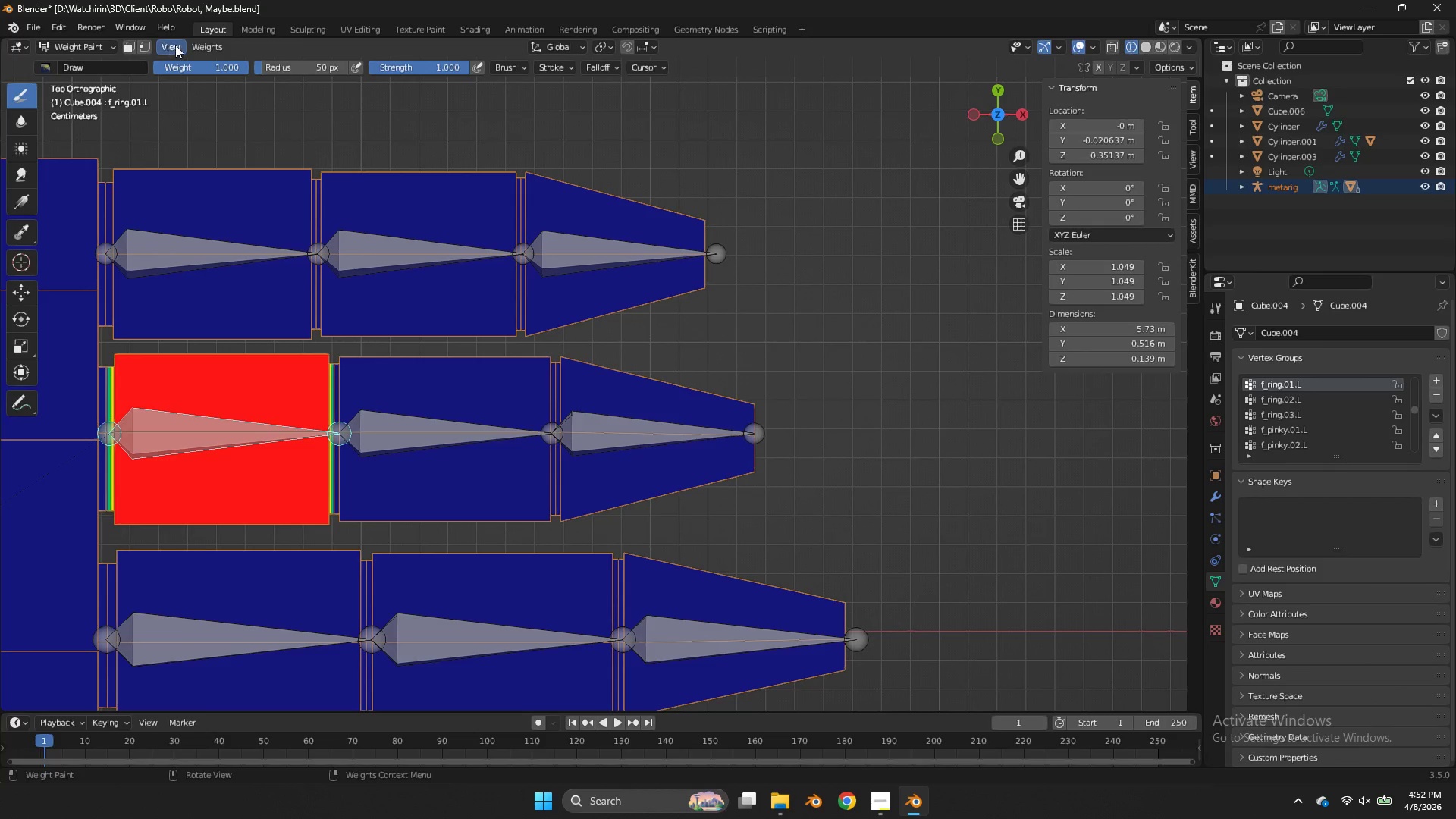 
left_click([206, 47])
 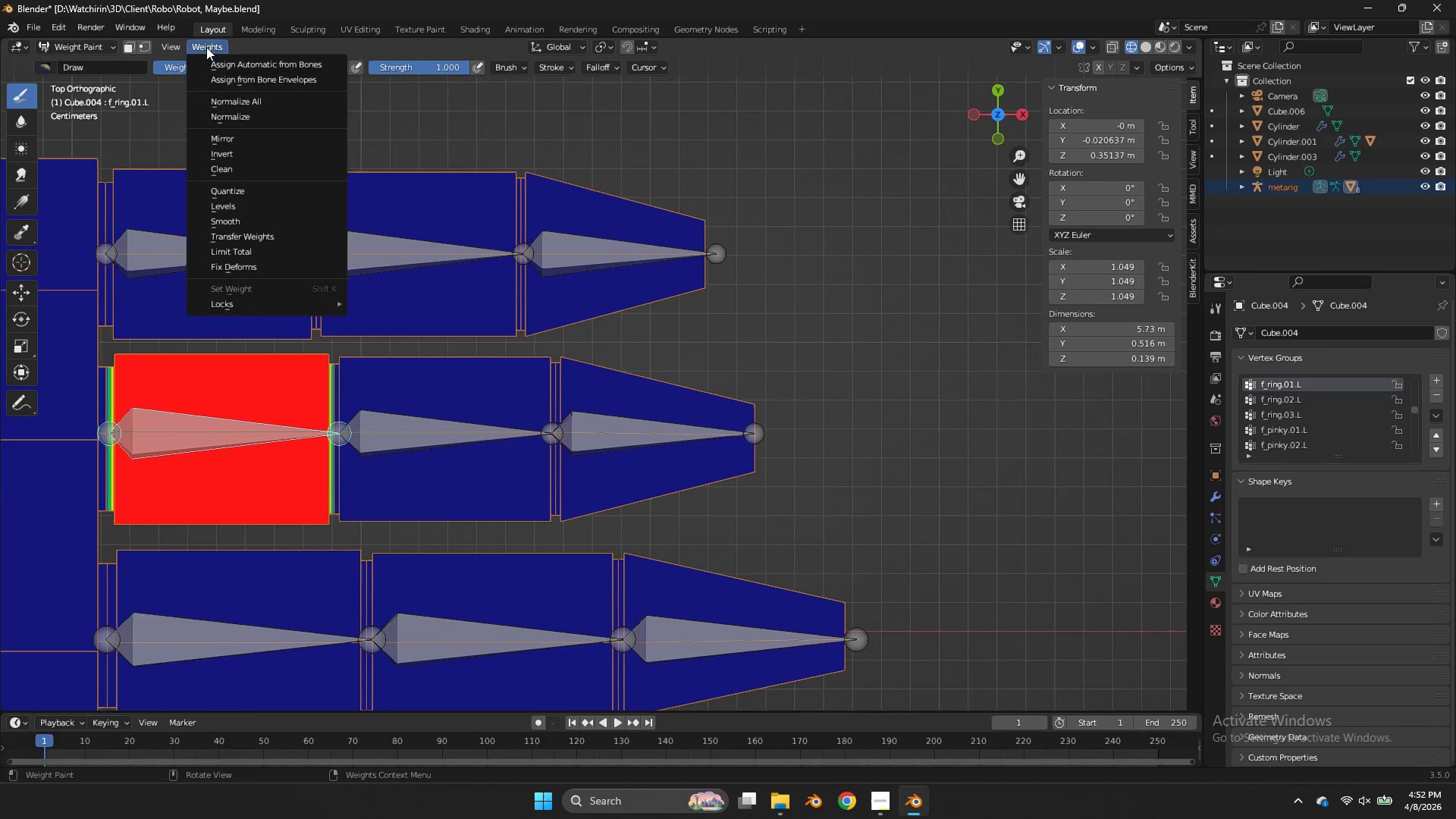 
key(S)
 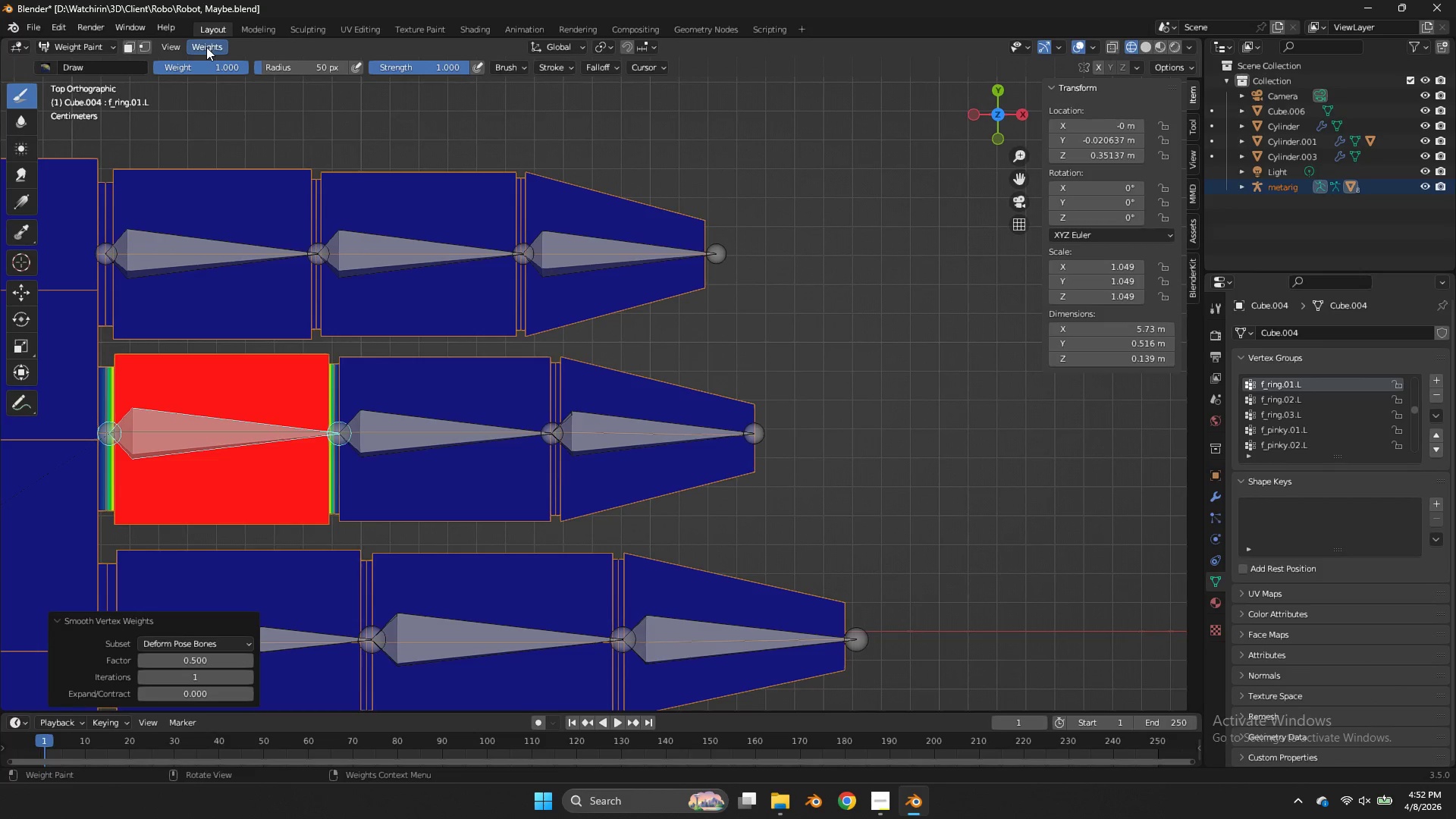 
left_click([206, 47])
 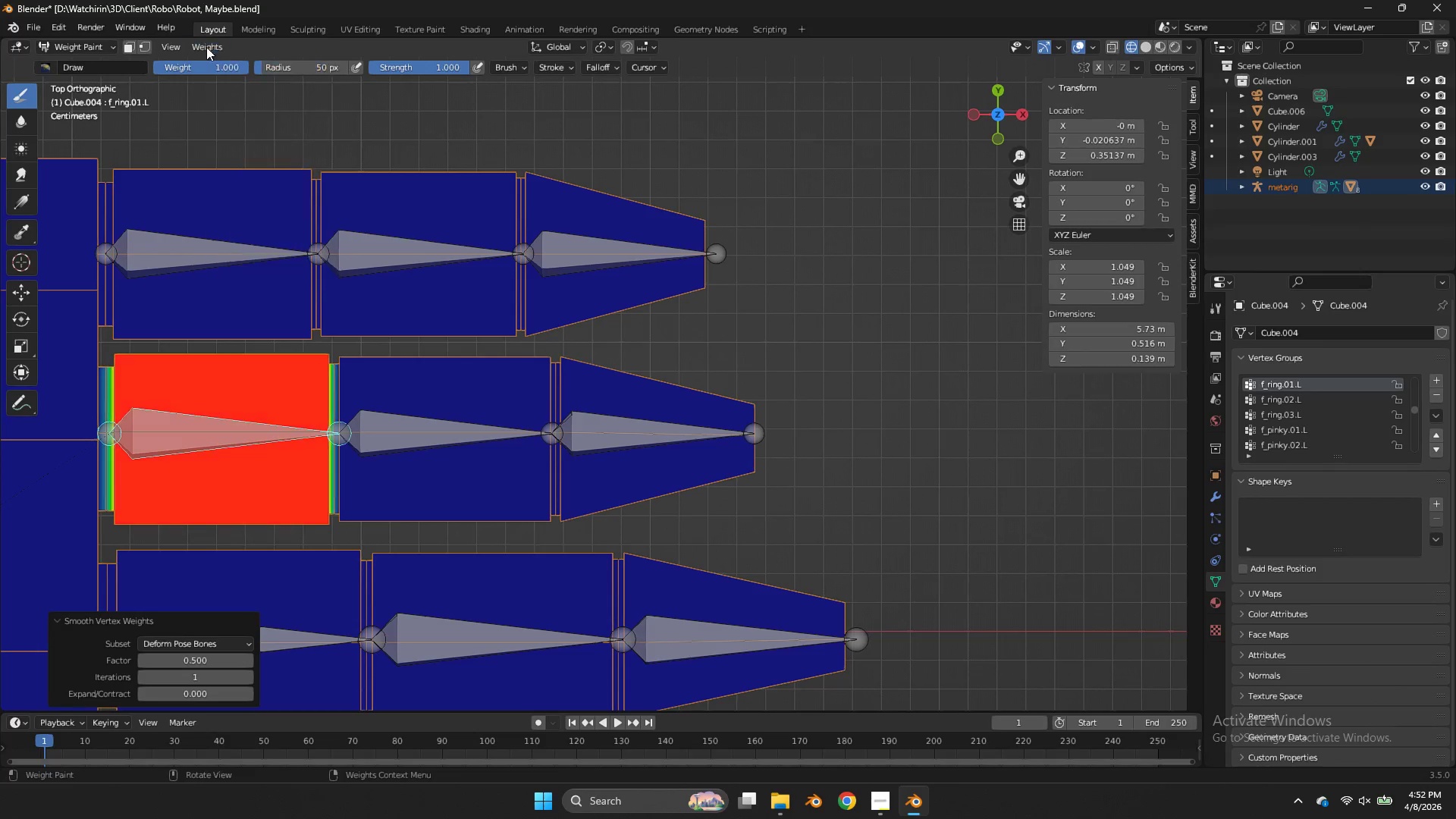 
key(S)
 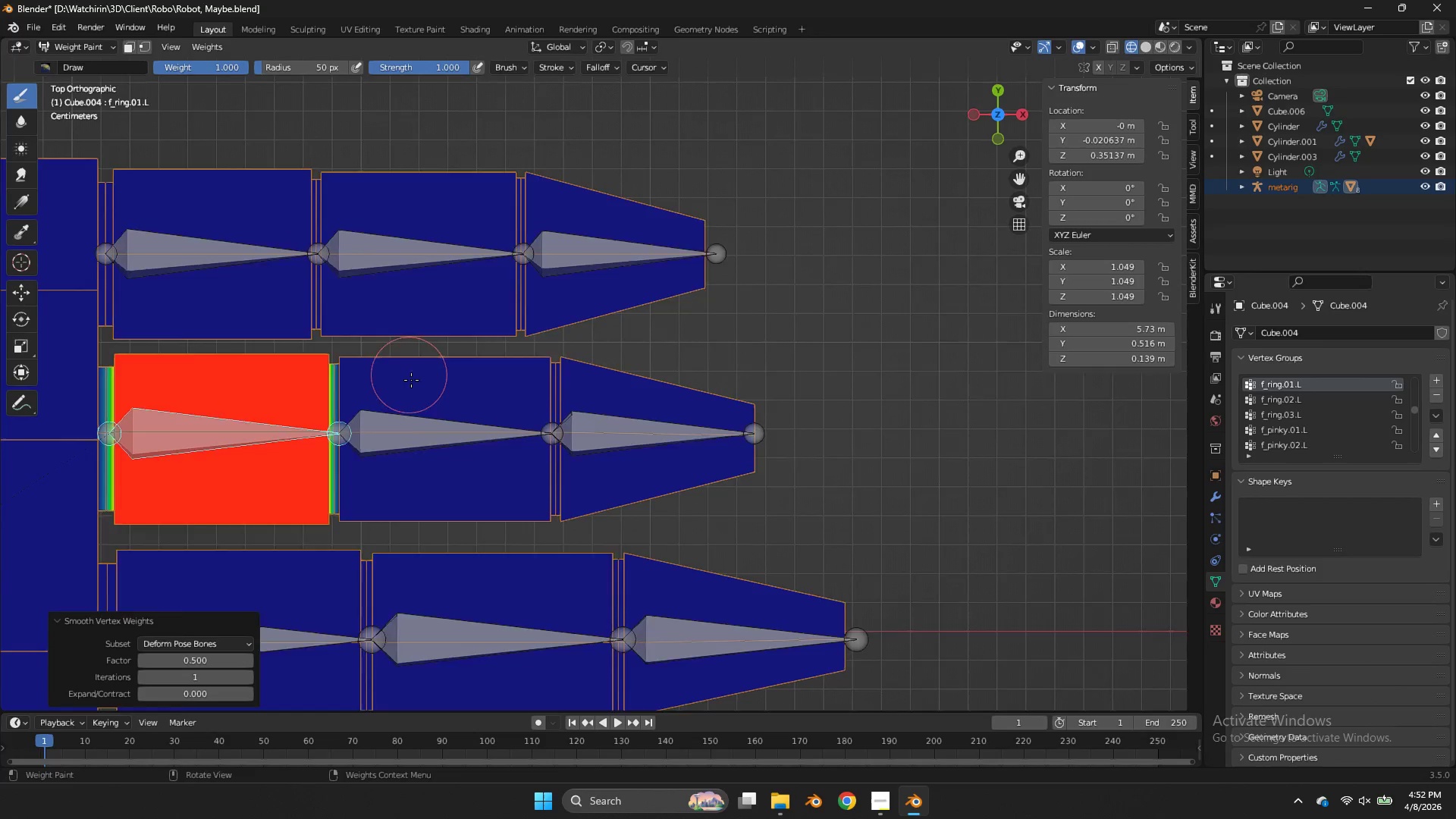 
scroll: coordinate [413, 391], scroll_direction: down, amount: 3.0
 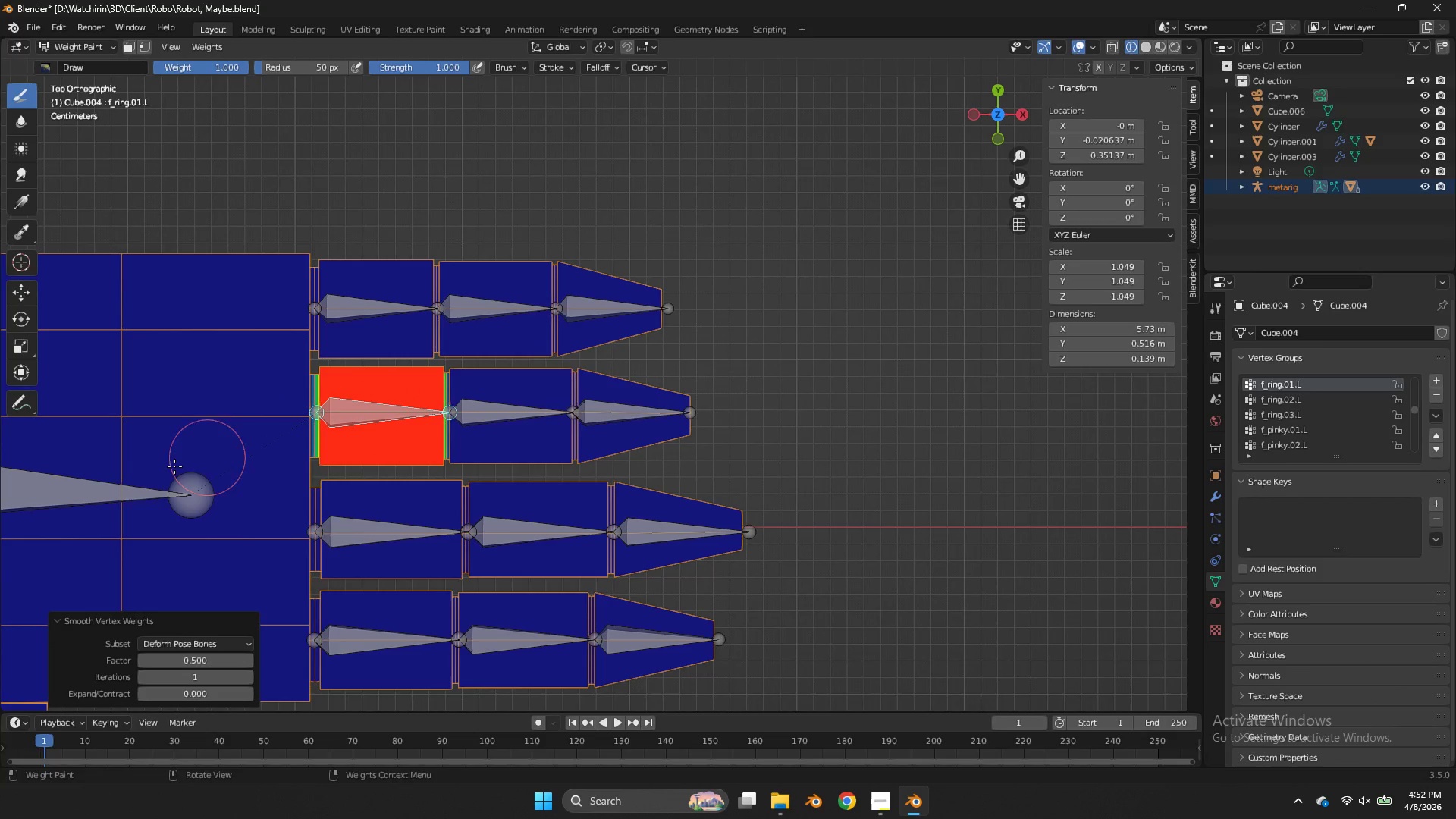 
hold_key(key=ControlLeft, duration=1.64)
left_click([105, 494])
 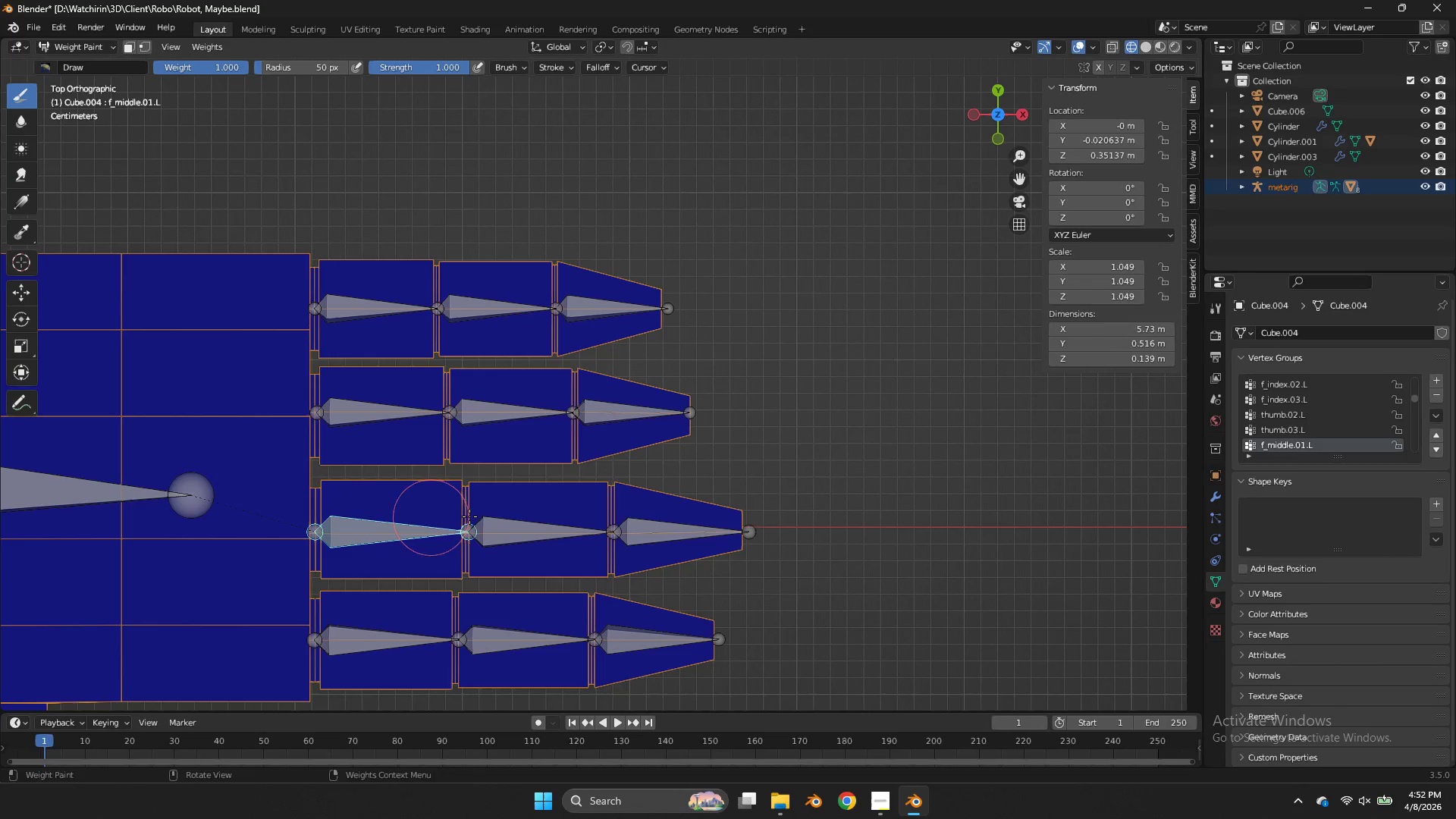 
scroll: coordinate [483, 513], scroll_direction: up, amount: 1.0
 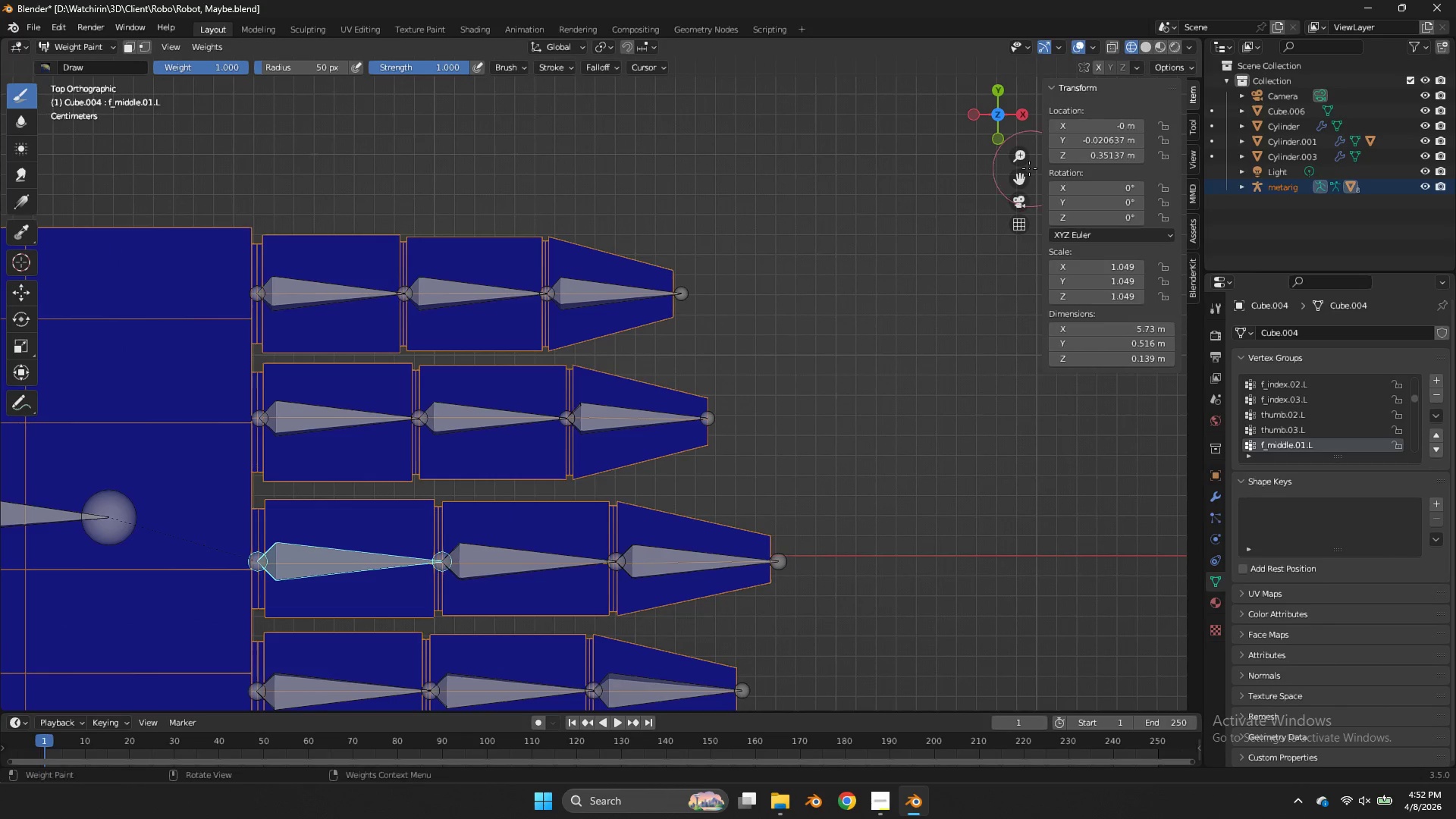 
key(Control+ControlLeft)
 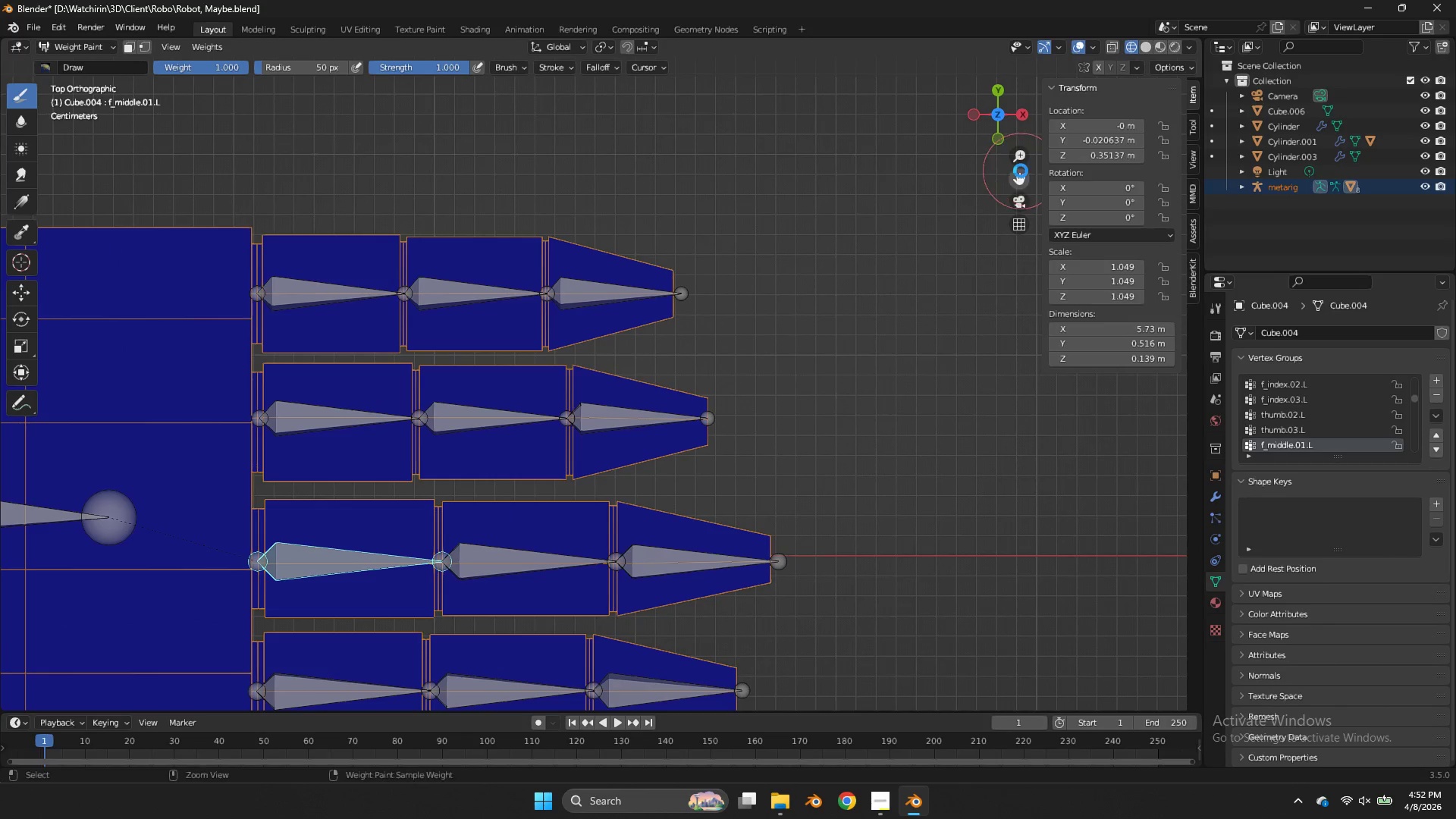 
key(Control+S)
 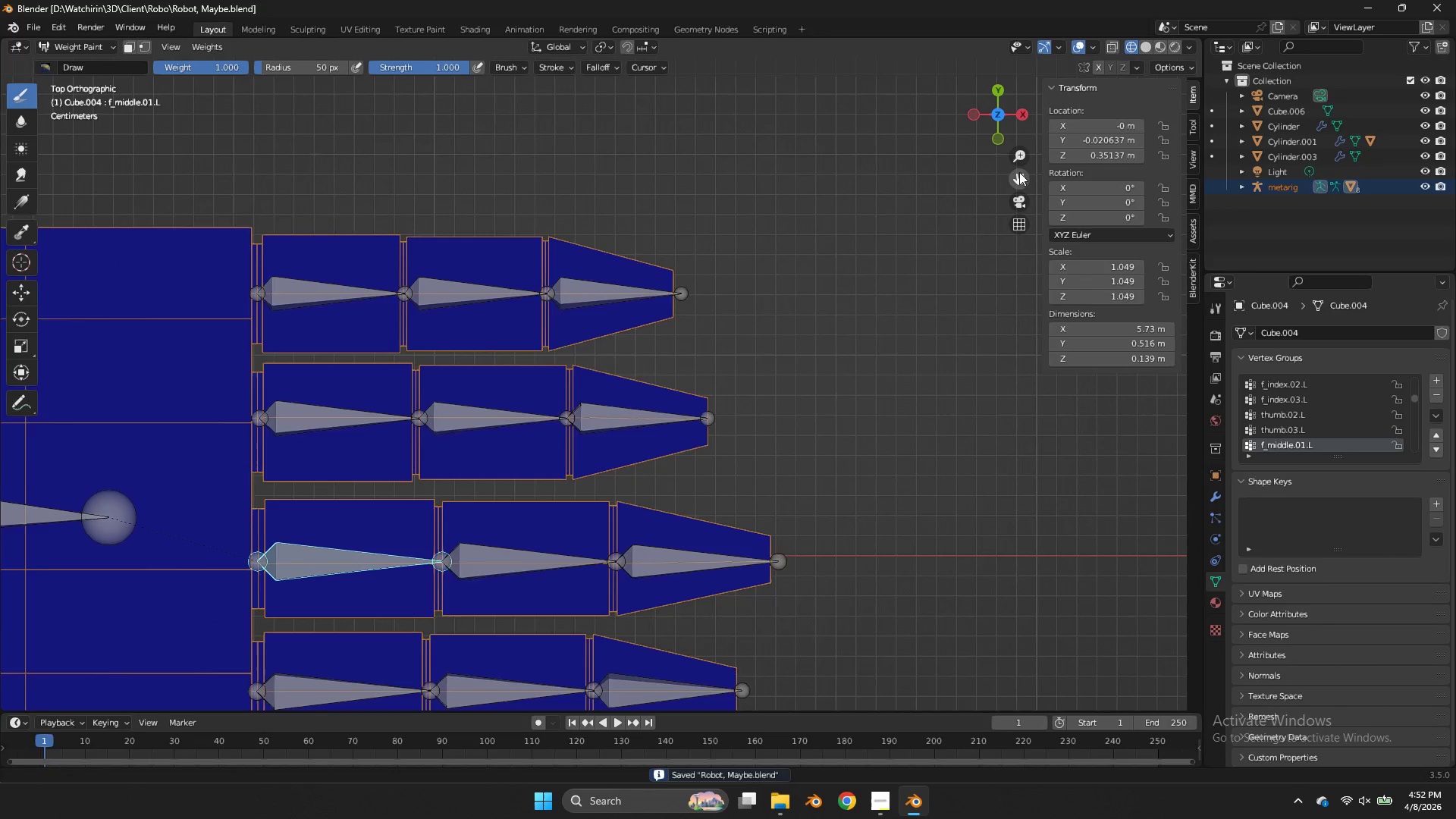 
left_click_drag(start_coordinate=[1019, 172], to_coordinate=[1144, 633])
 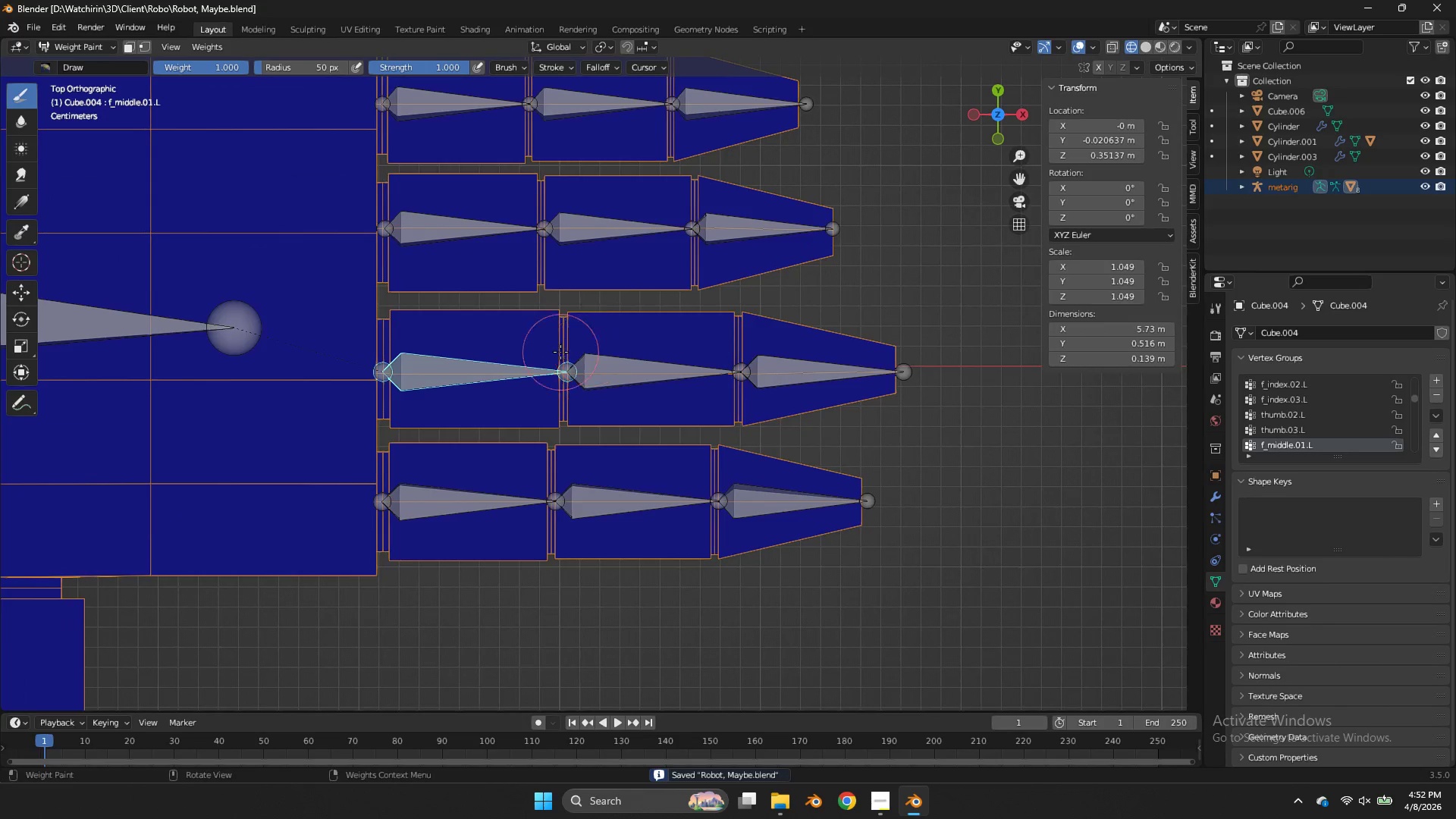 
key(Tab)
 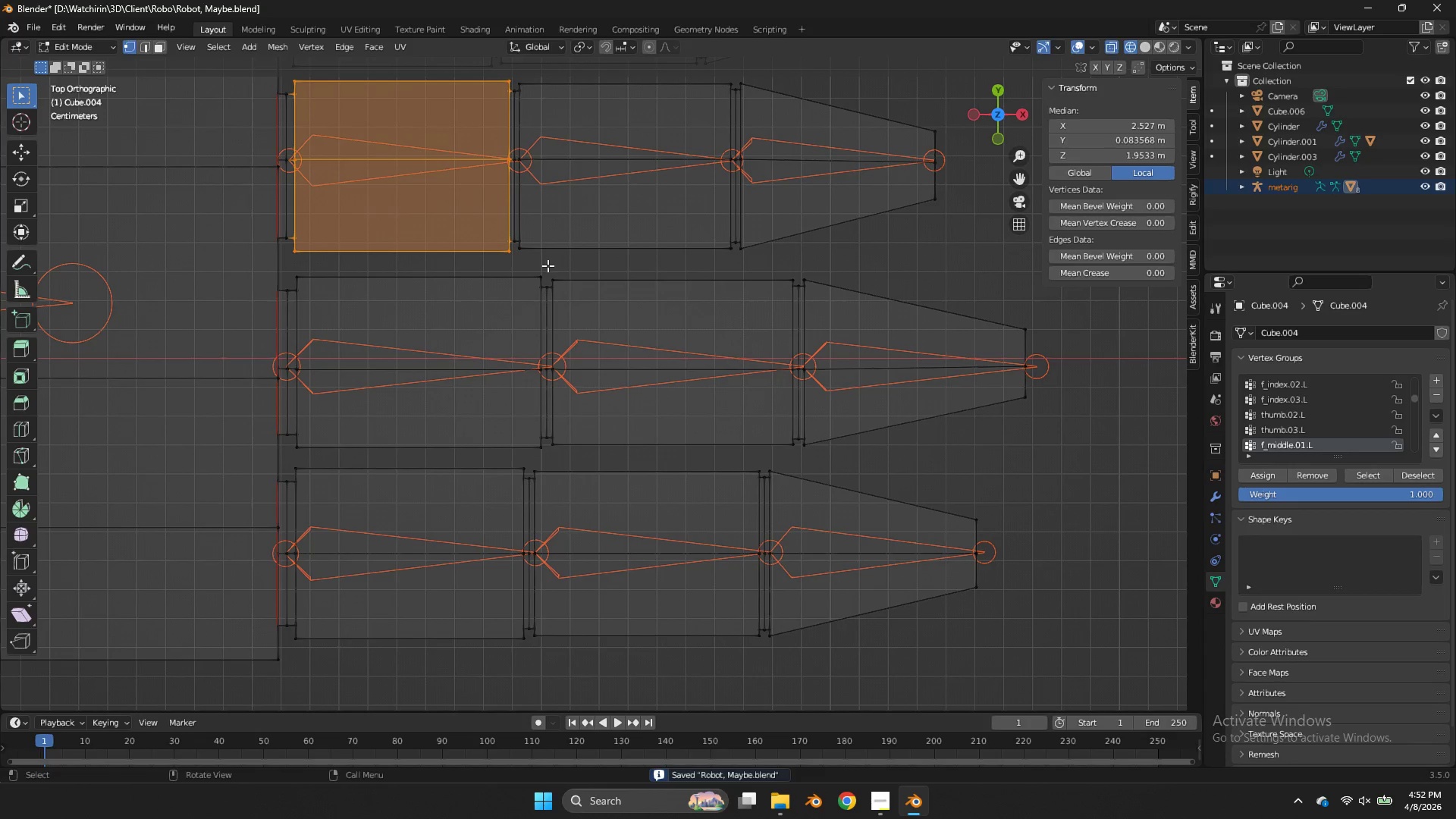 
scroll: coordinate [544, 353], scroll_direction: up, amount: 2.0
 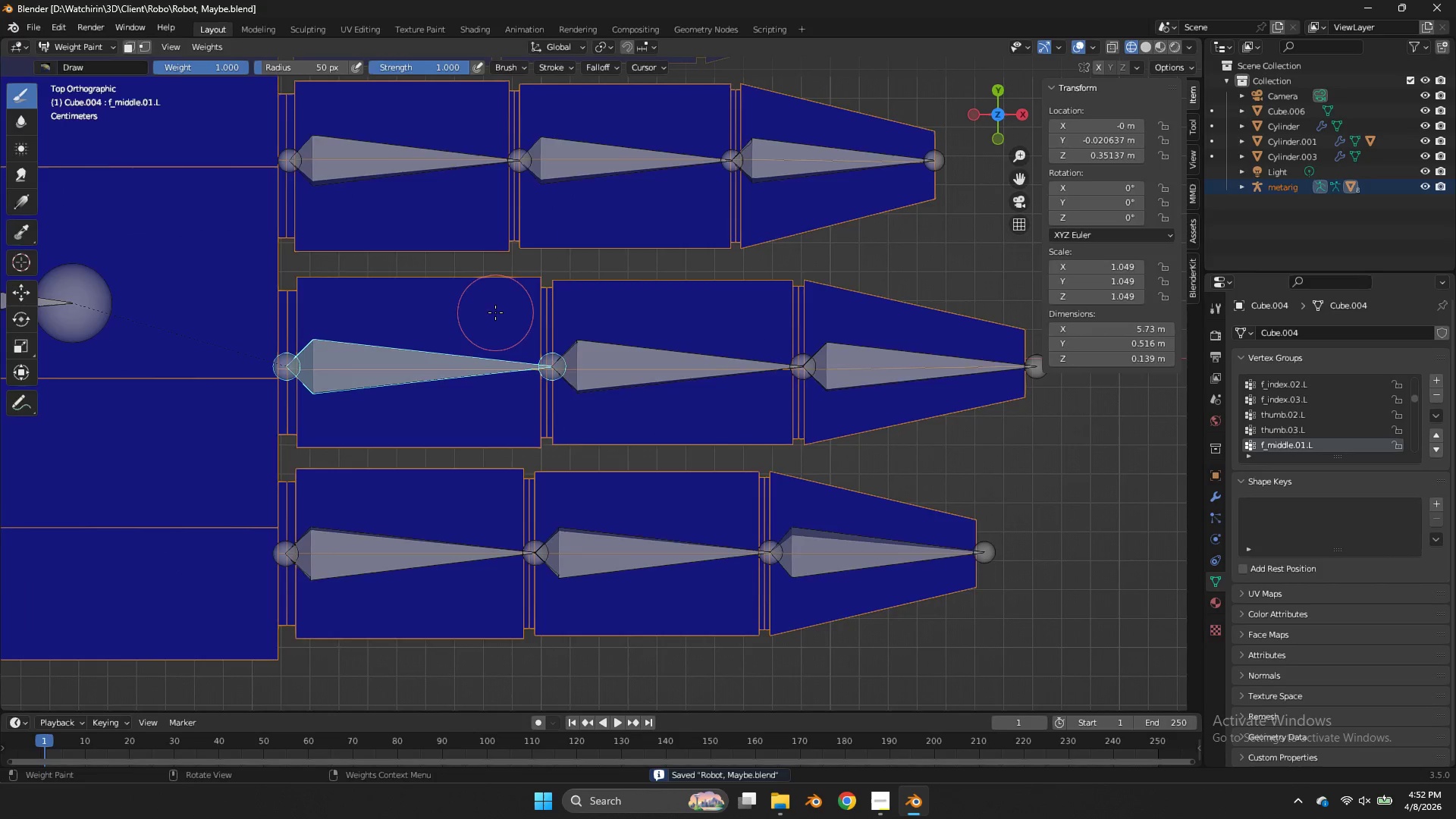 
left_click_drag(start_coordinate=[548, 265], to_coordinate=[293, 475])
 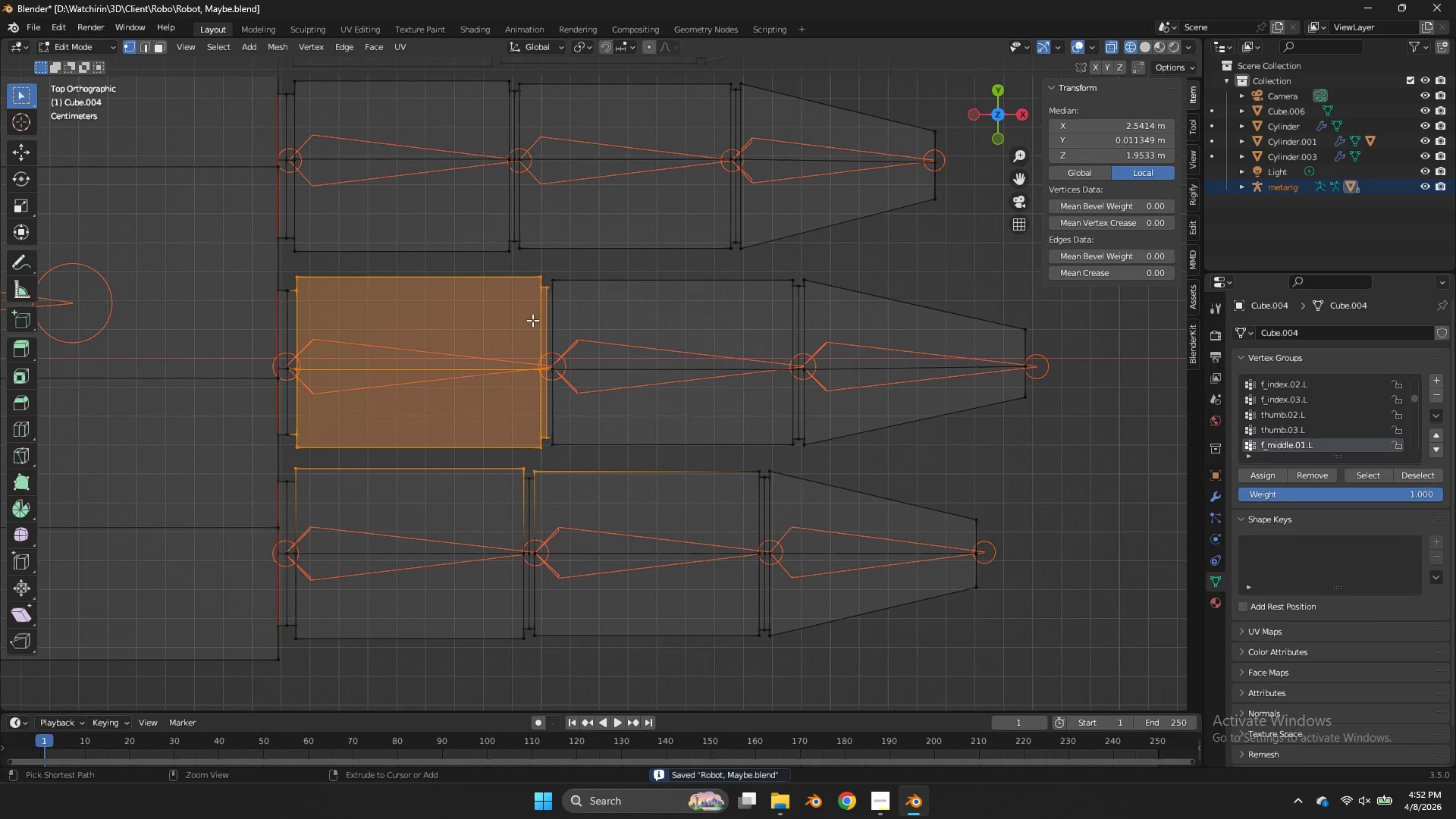 
hold_key(key=ControlLeft, duration=2.12)
left_click_drag(start_coordinate=[570, 269], to_coordinate=[545, 447])
 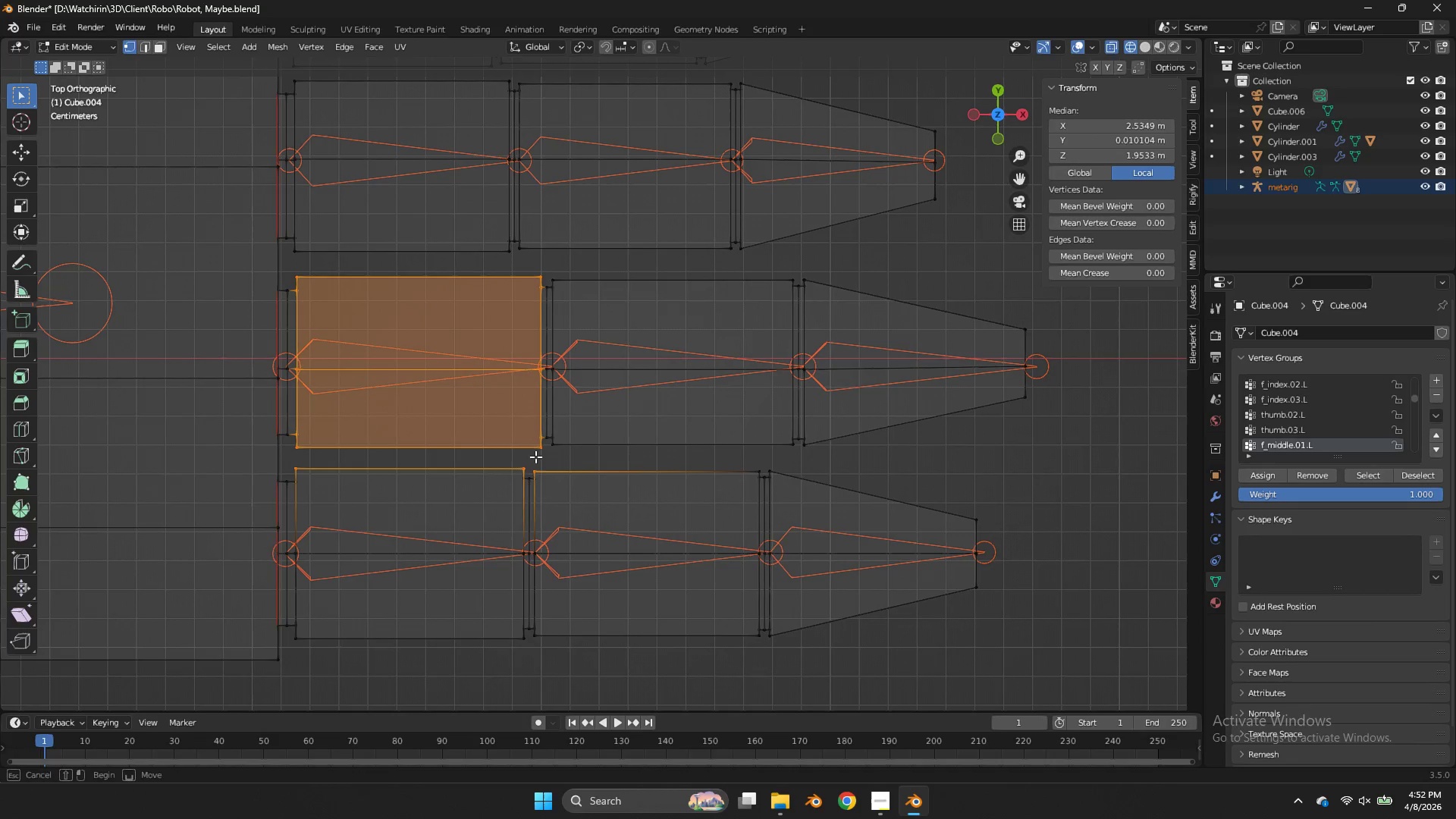 
left_click_drag(start_coordinate=[544, 456], to_coordinate=[90, 557])
 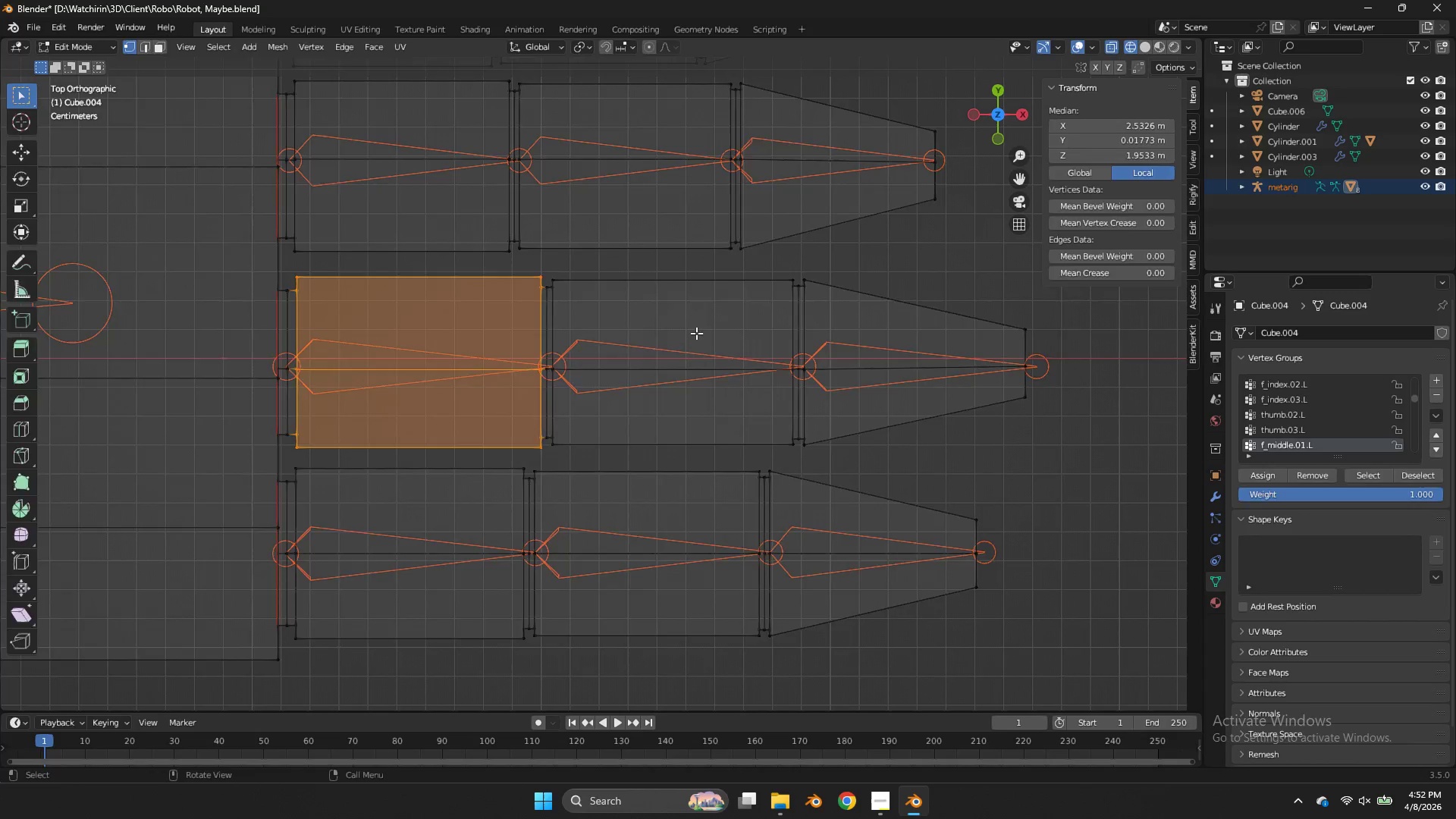 
key(Tab)
 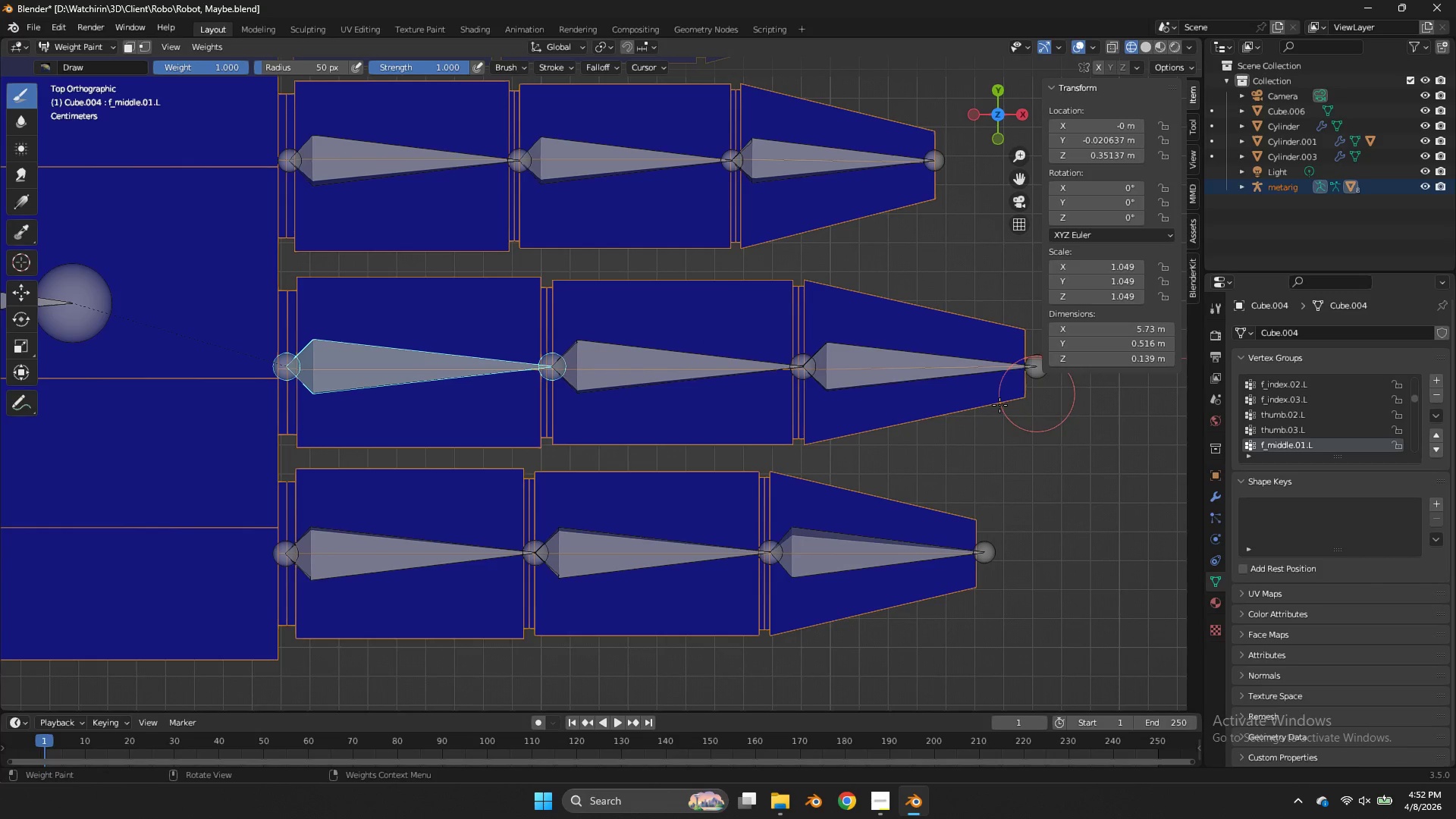 
key(Tab)
 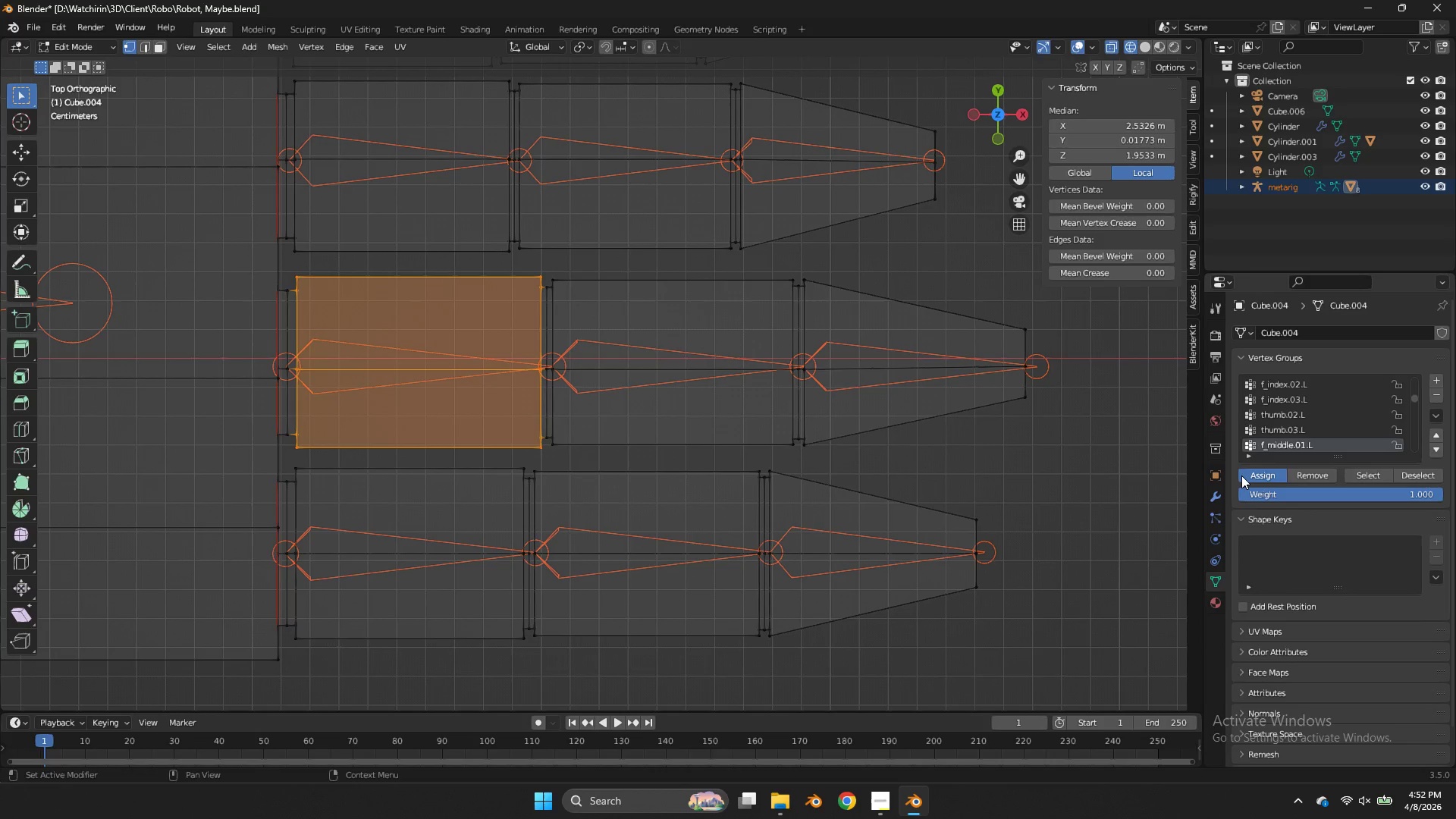 
key(Tab)
 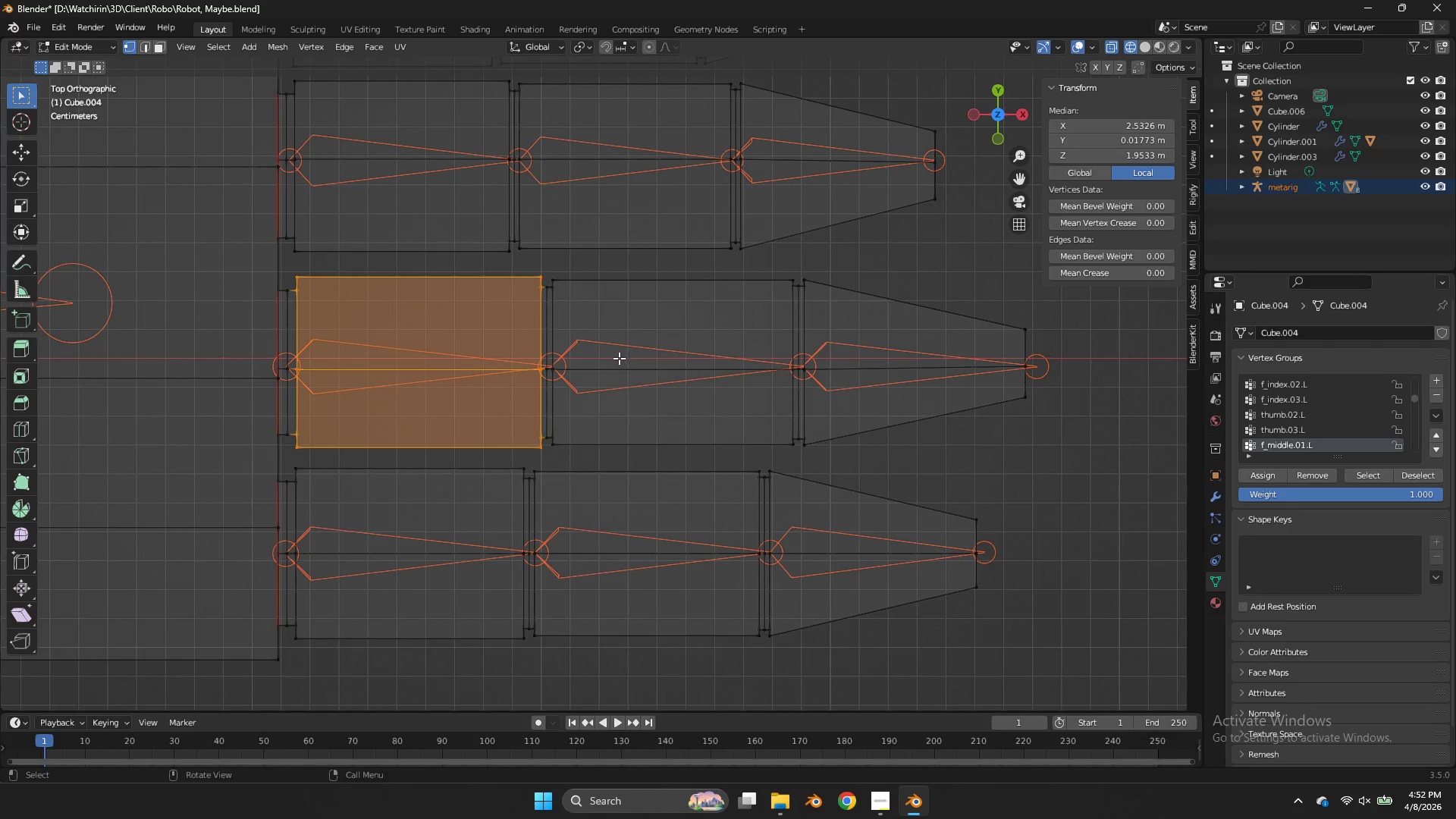 
key(Tab)
 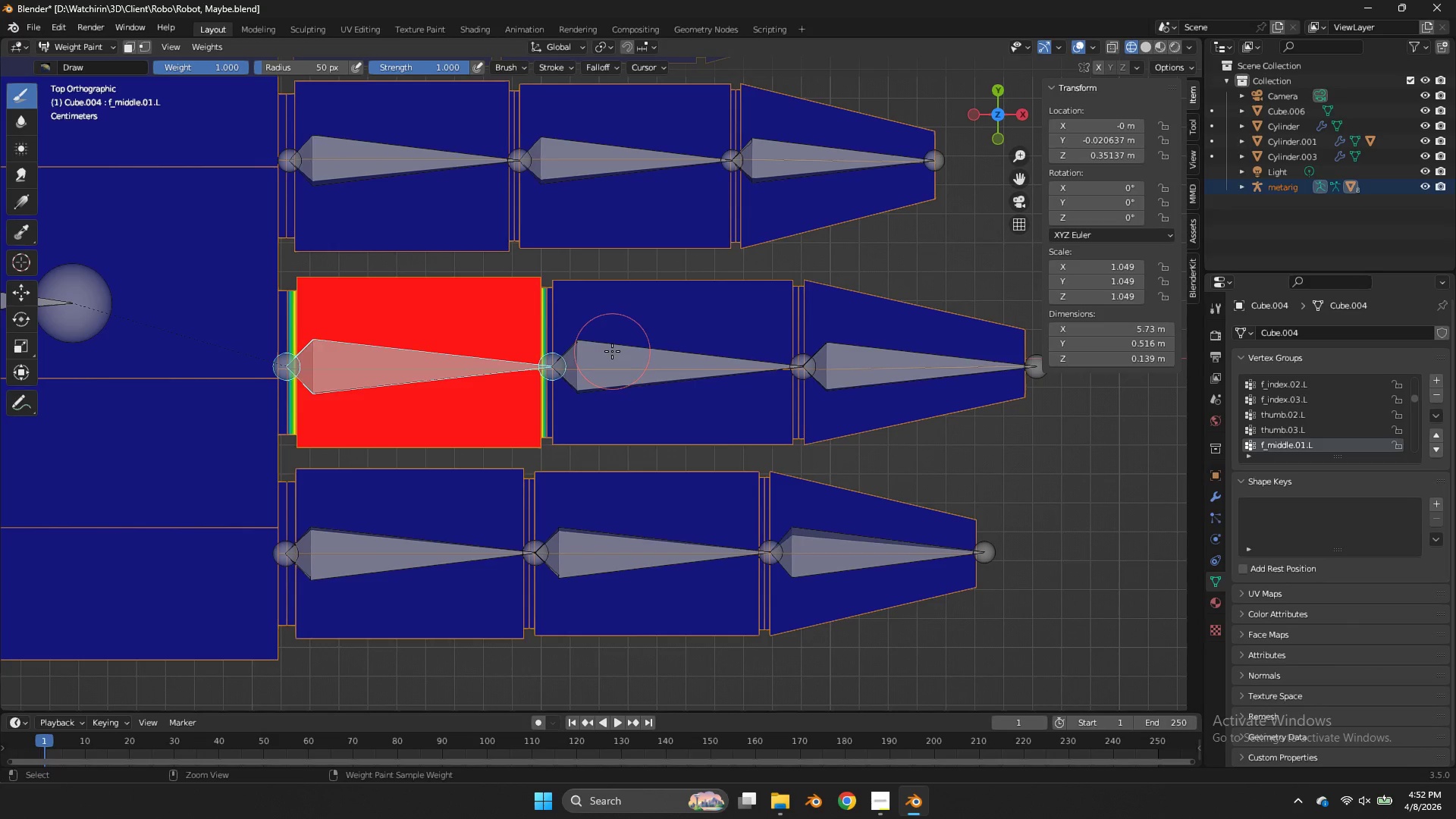 
hold_key(key=ControlLeft, duration=0.41)
left_click([610, 350])
 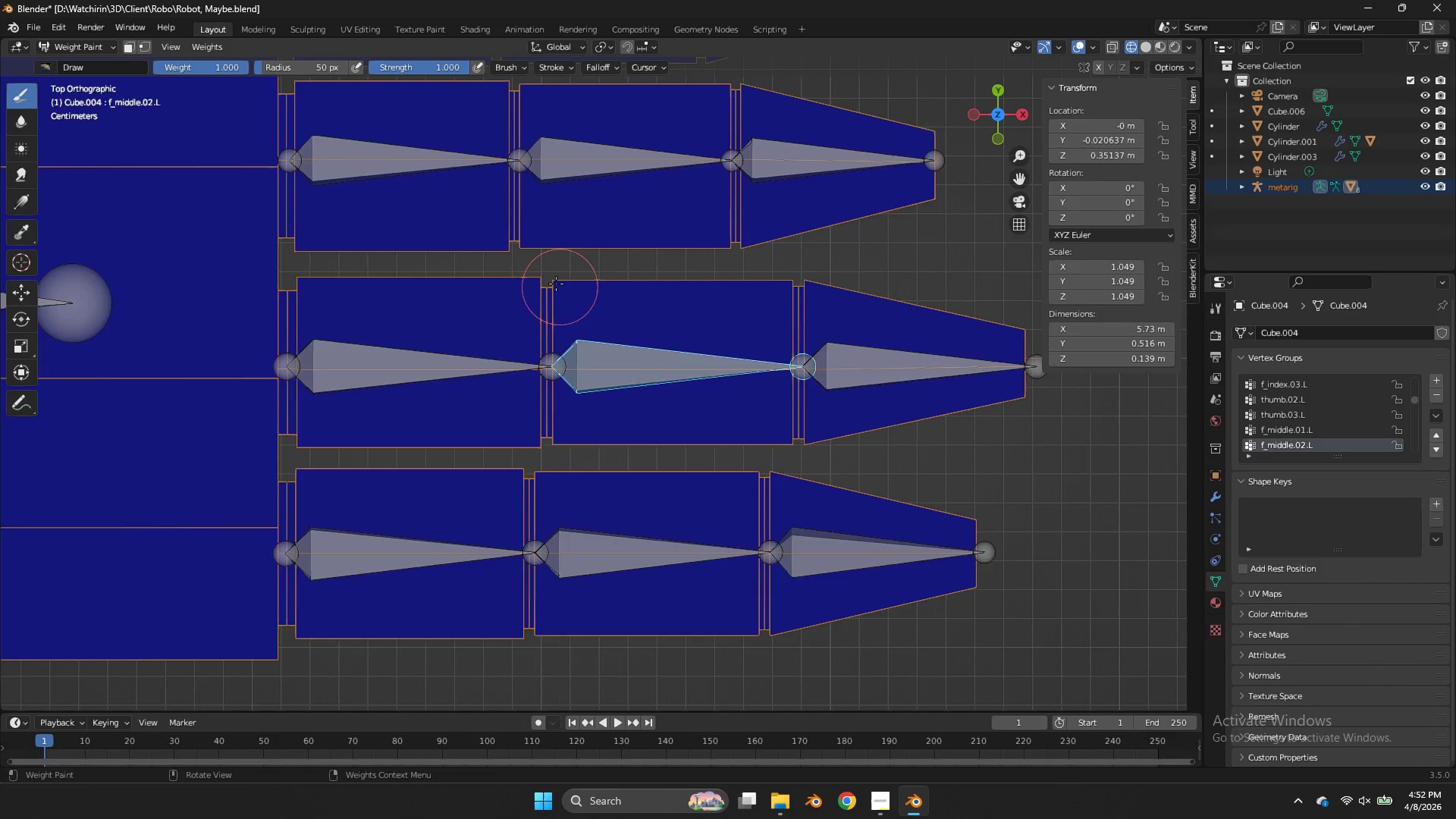 
key(Tab)
 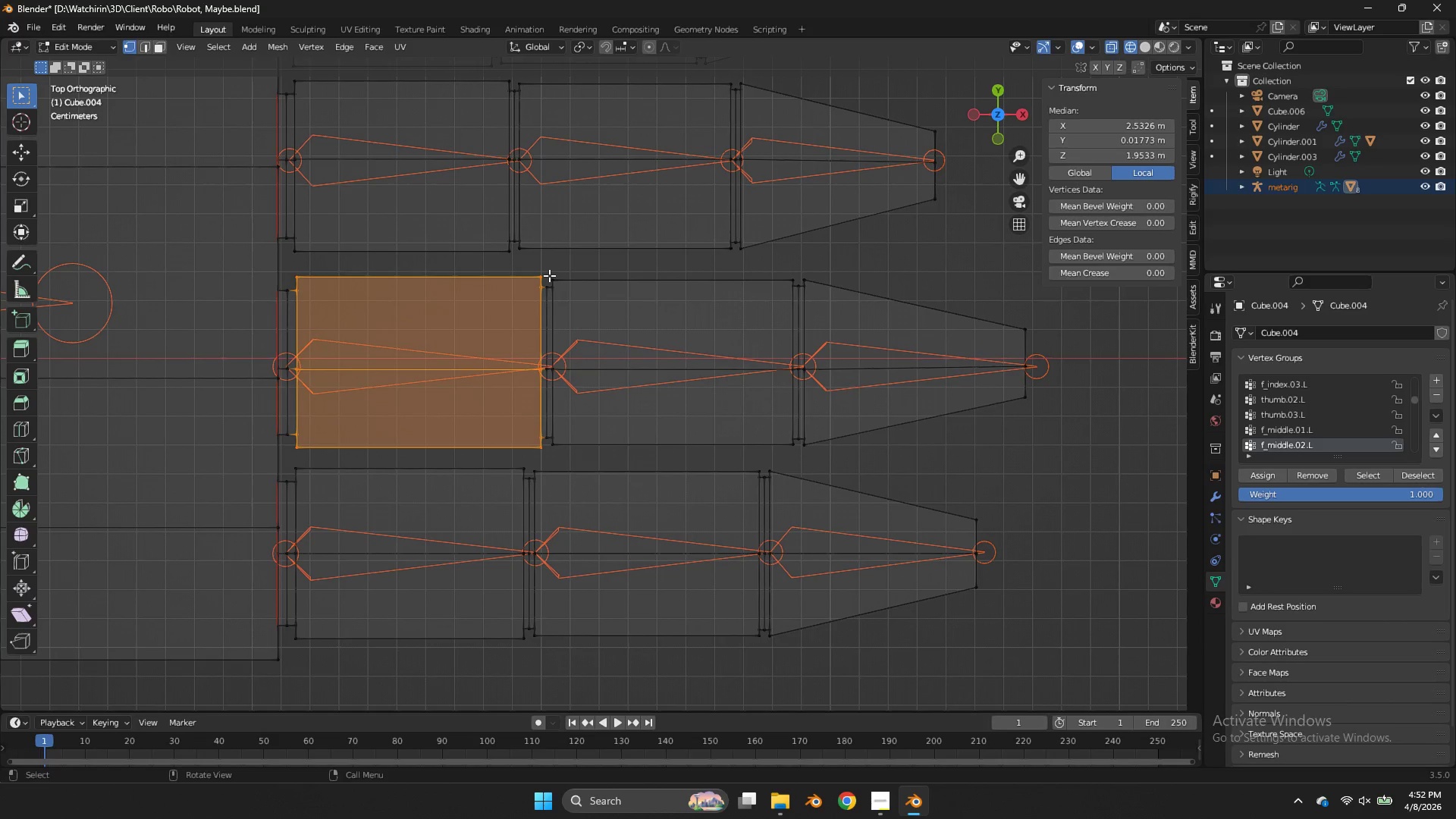 
left_click_drag(start_coordinate=[549, 275], to_coordinate=[797, 463])
 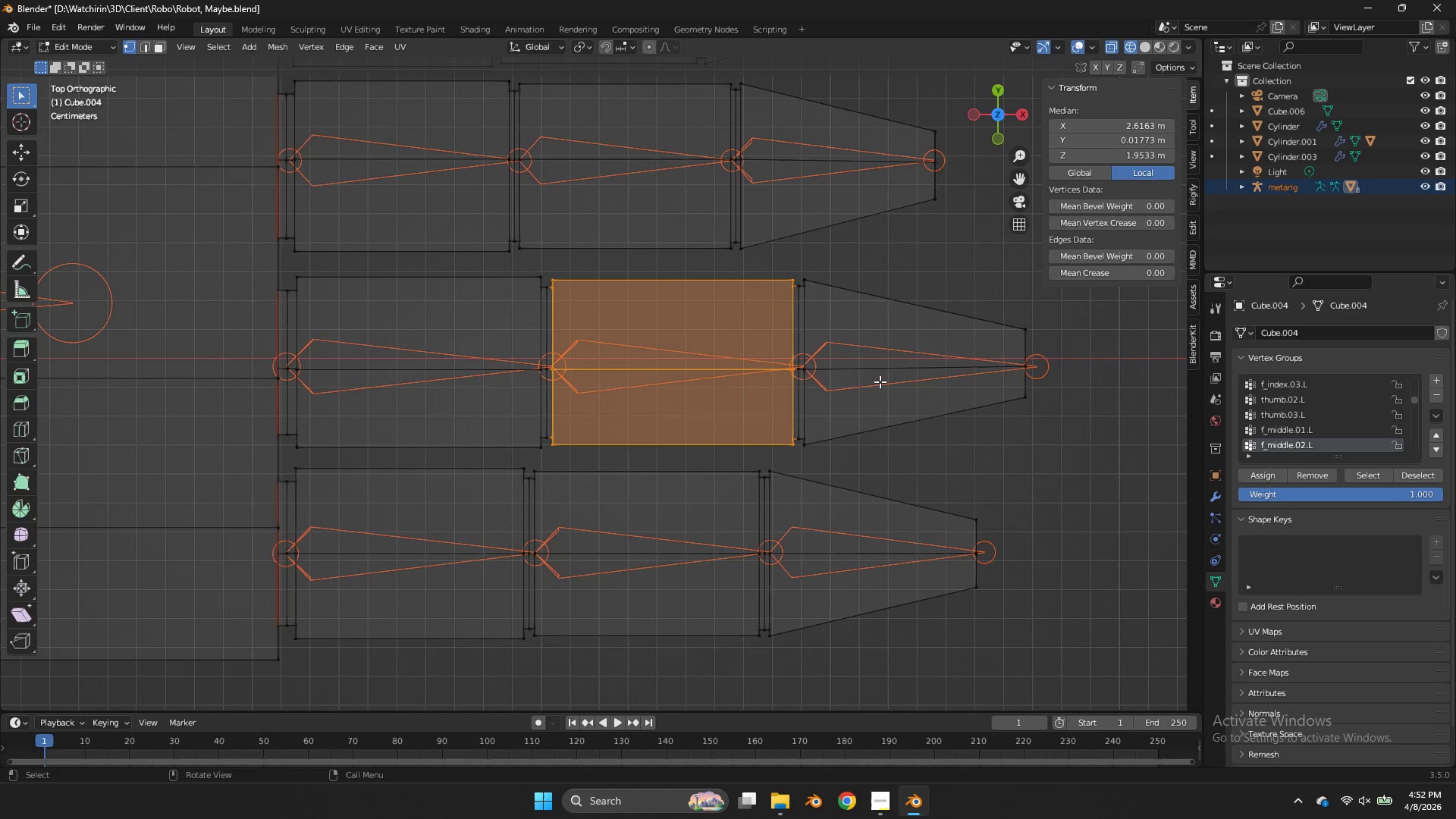 
key(Tab)
 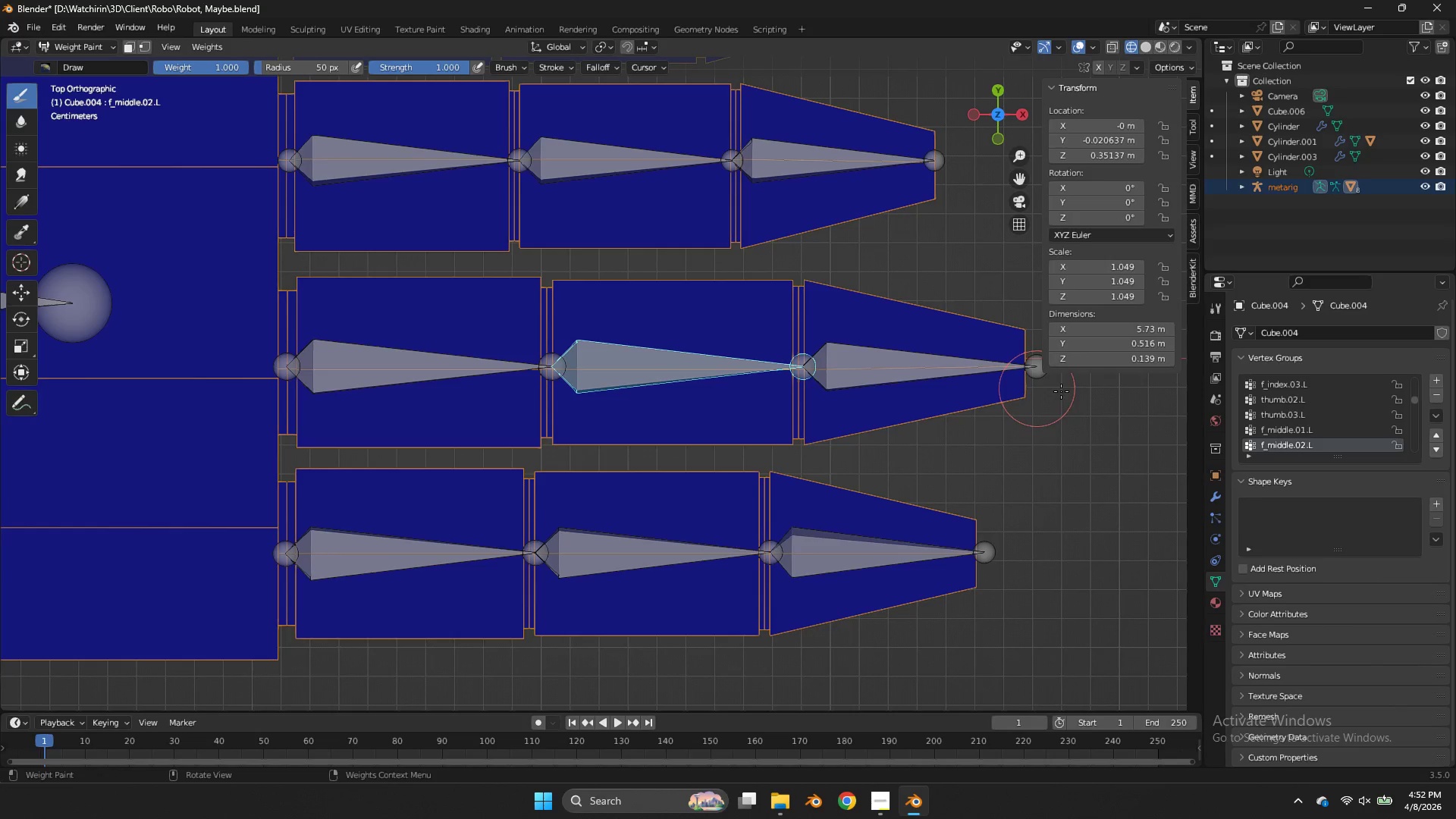 
key(Tab)
 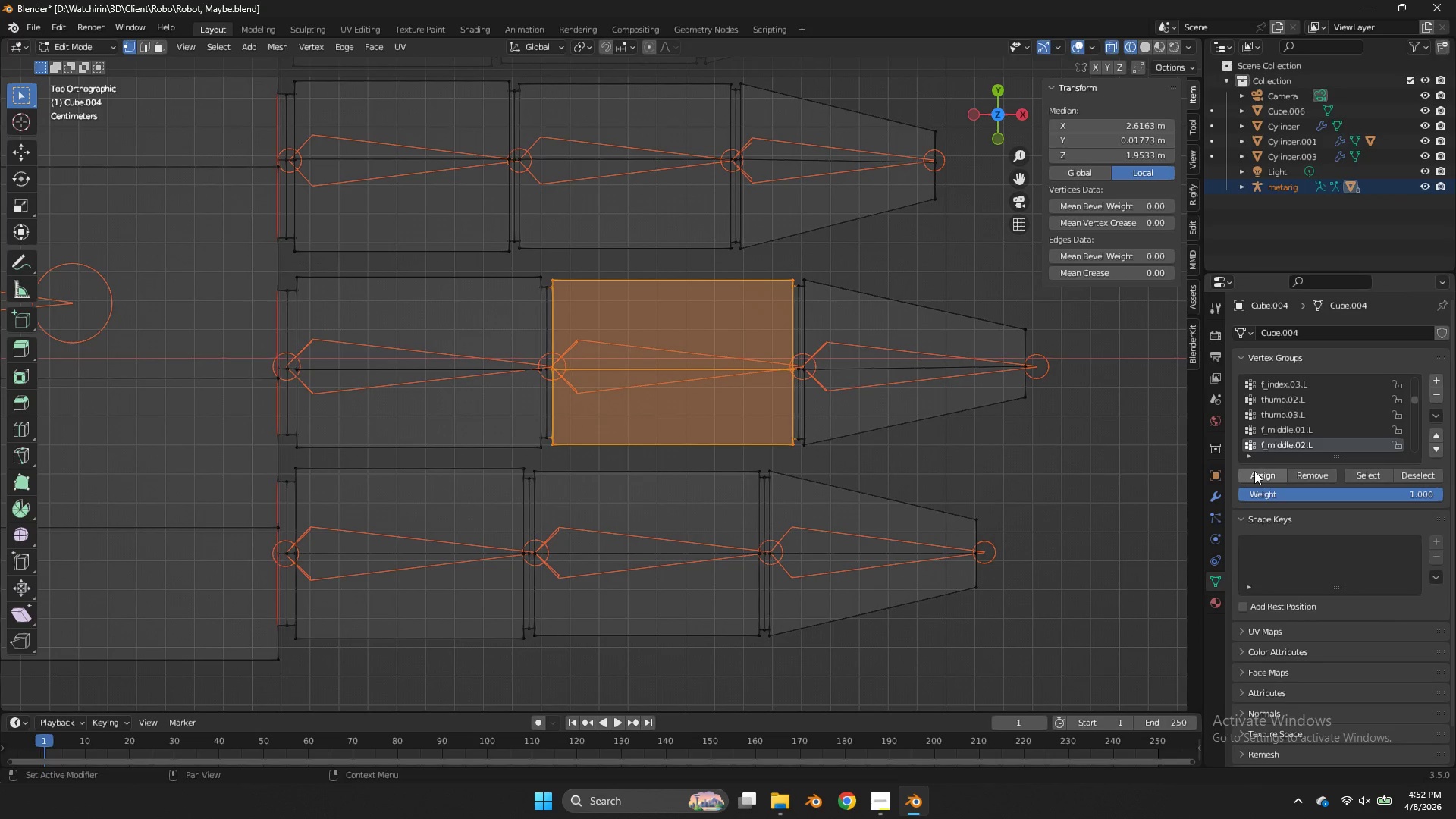 
left_click([1263, 478])
 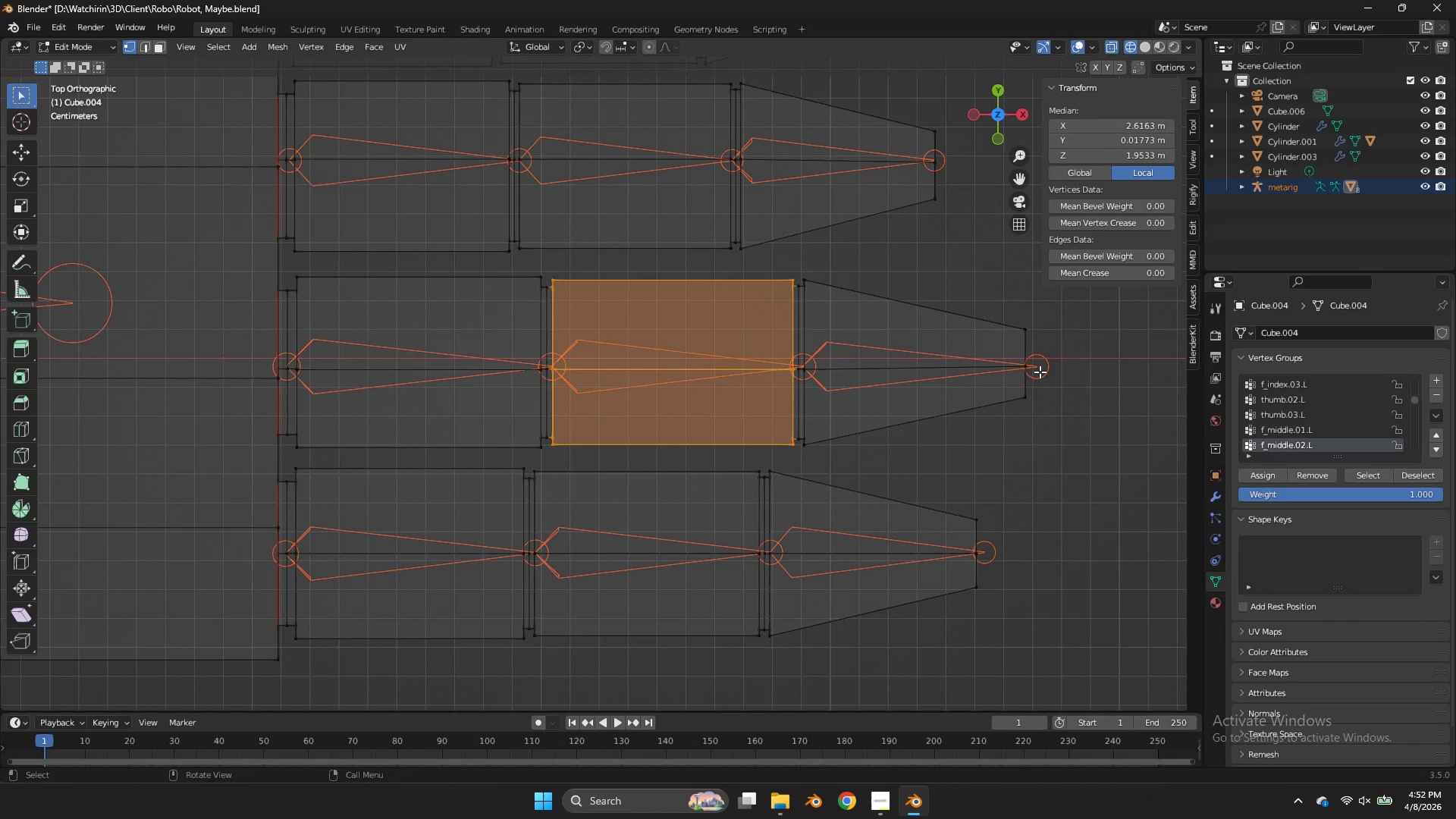 
key(Tab)
 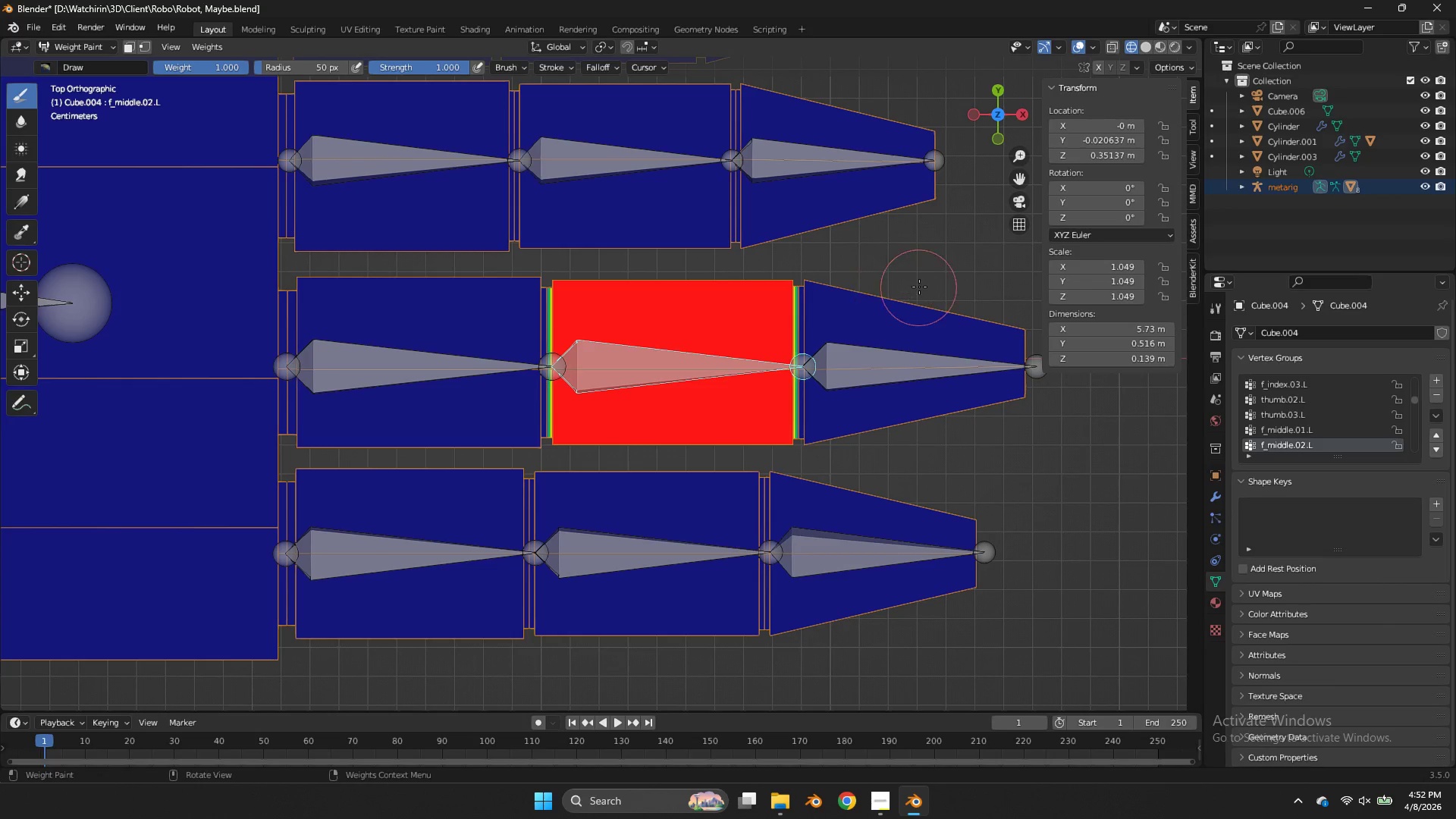 
key(Tab)
 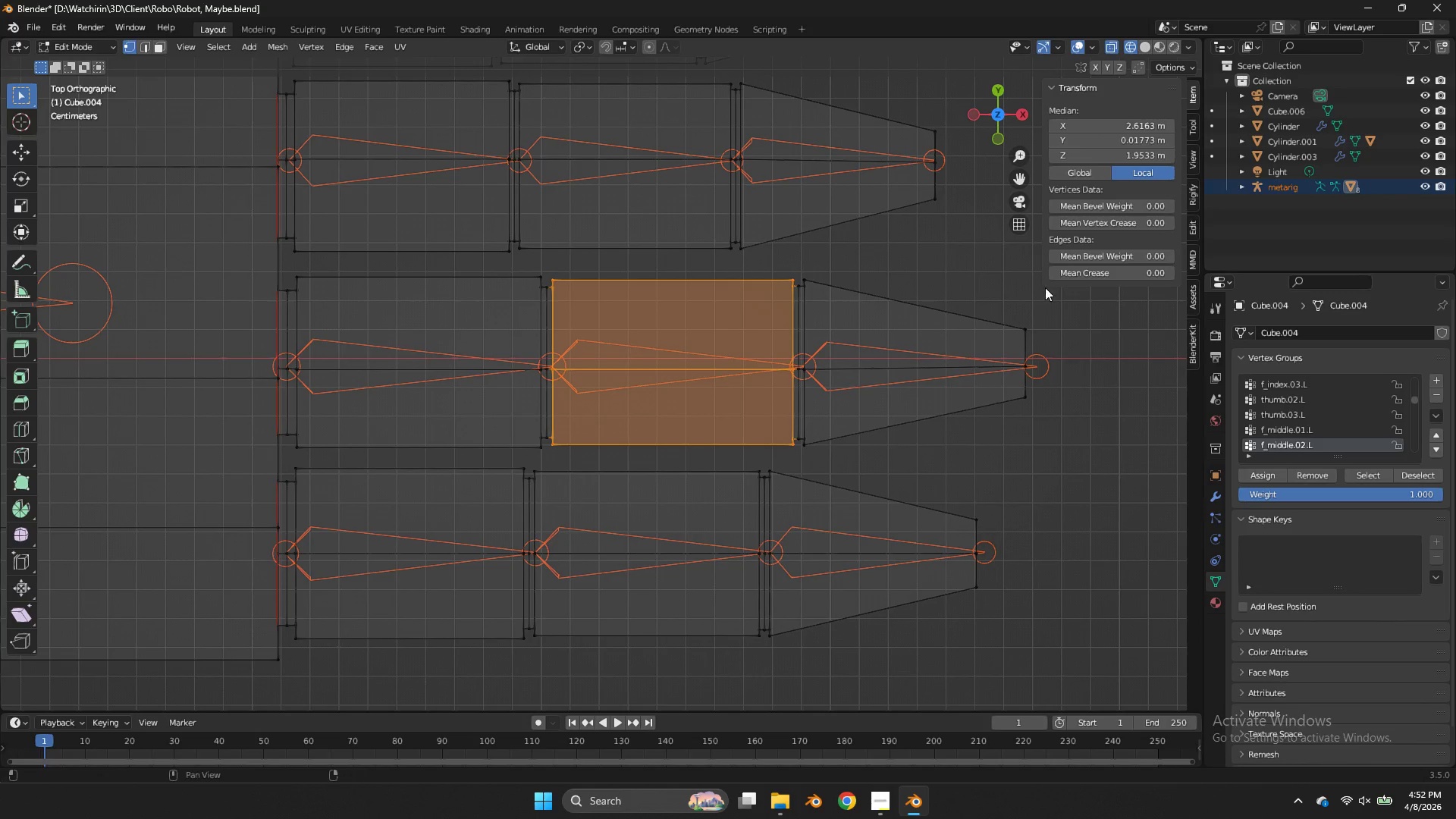 
left_click_drag(start_coordinate=[1045, 287], to_coordinate=[831, 398])
 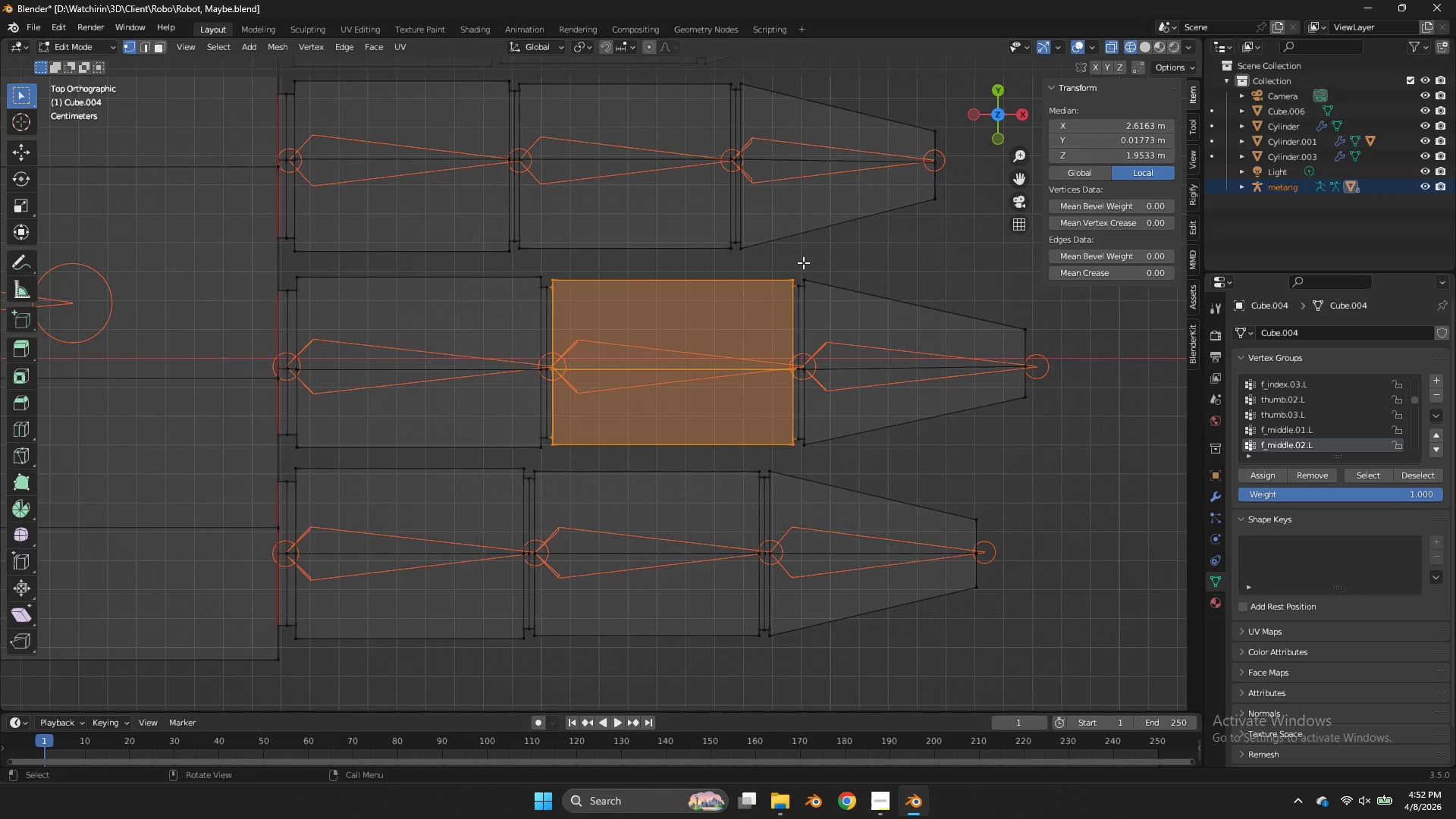 
left_click_drag(start_coordinate=[803, 262], to_coordinate=[1030, 436])
 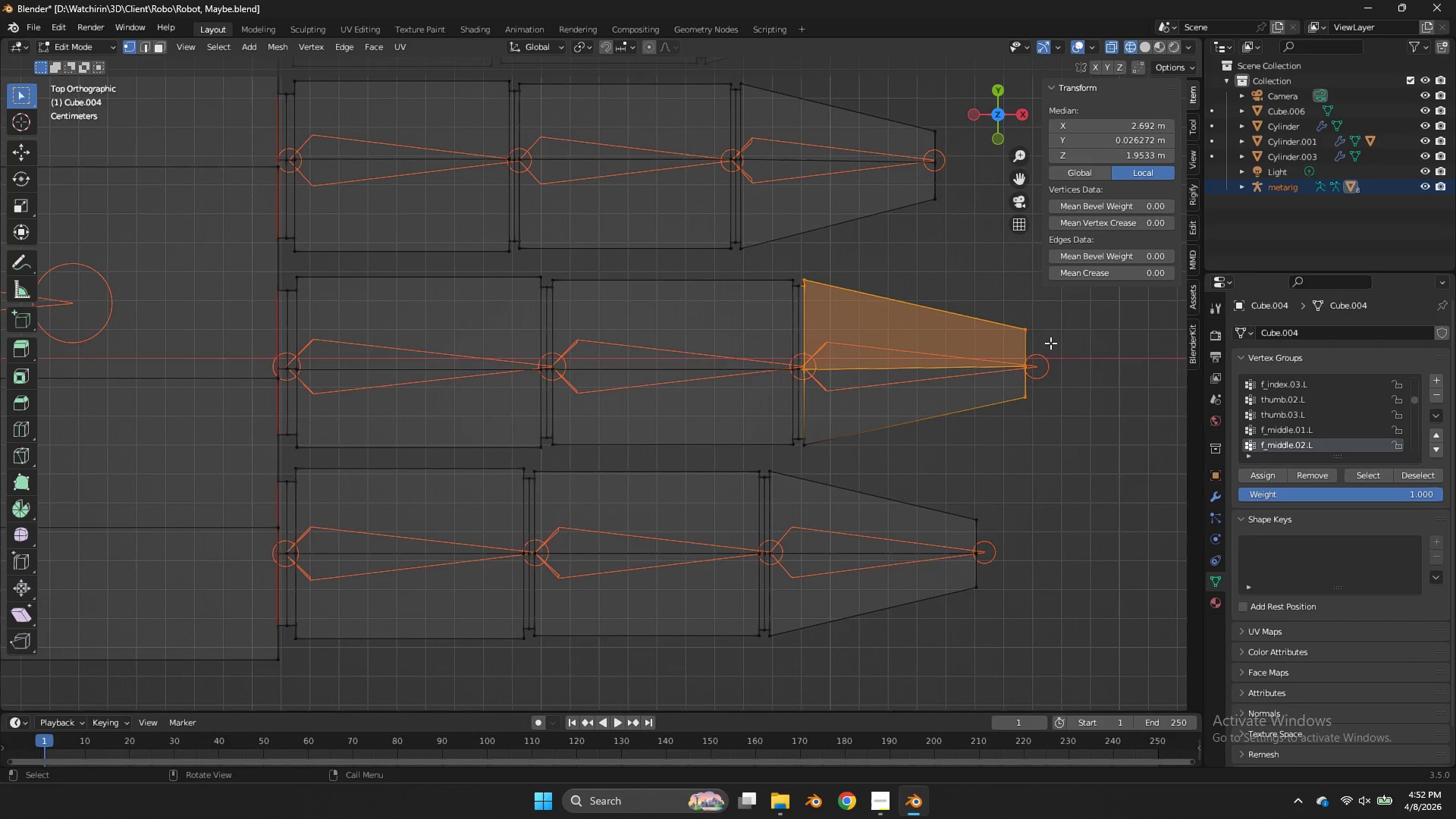 
hold_key(key=ShiftLeft, duration=1.58)
left_click_drag(start_coordinate=[1050, 343], to_coordinate=[800, 462])
 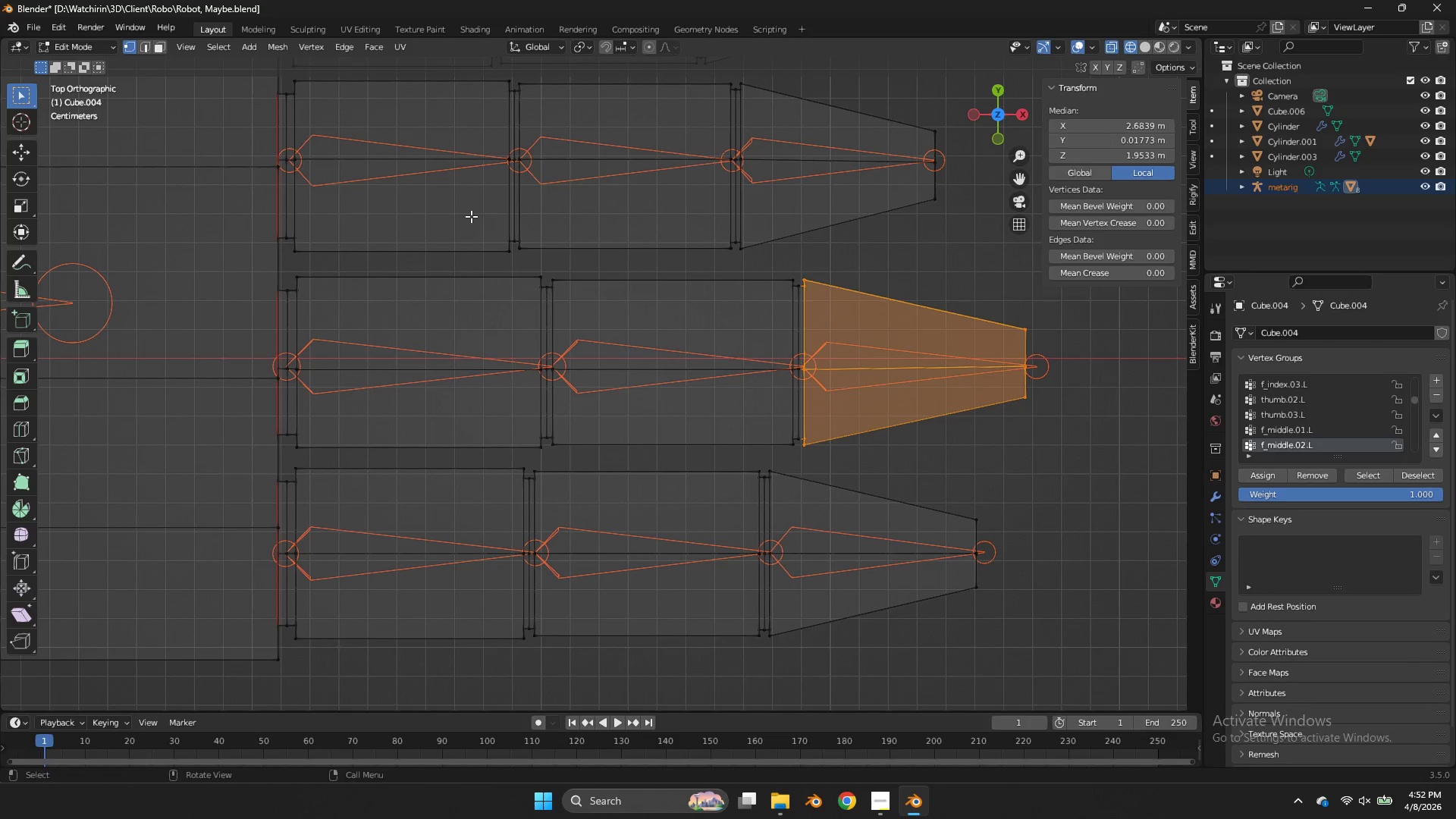 
key(Tab)
 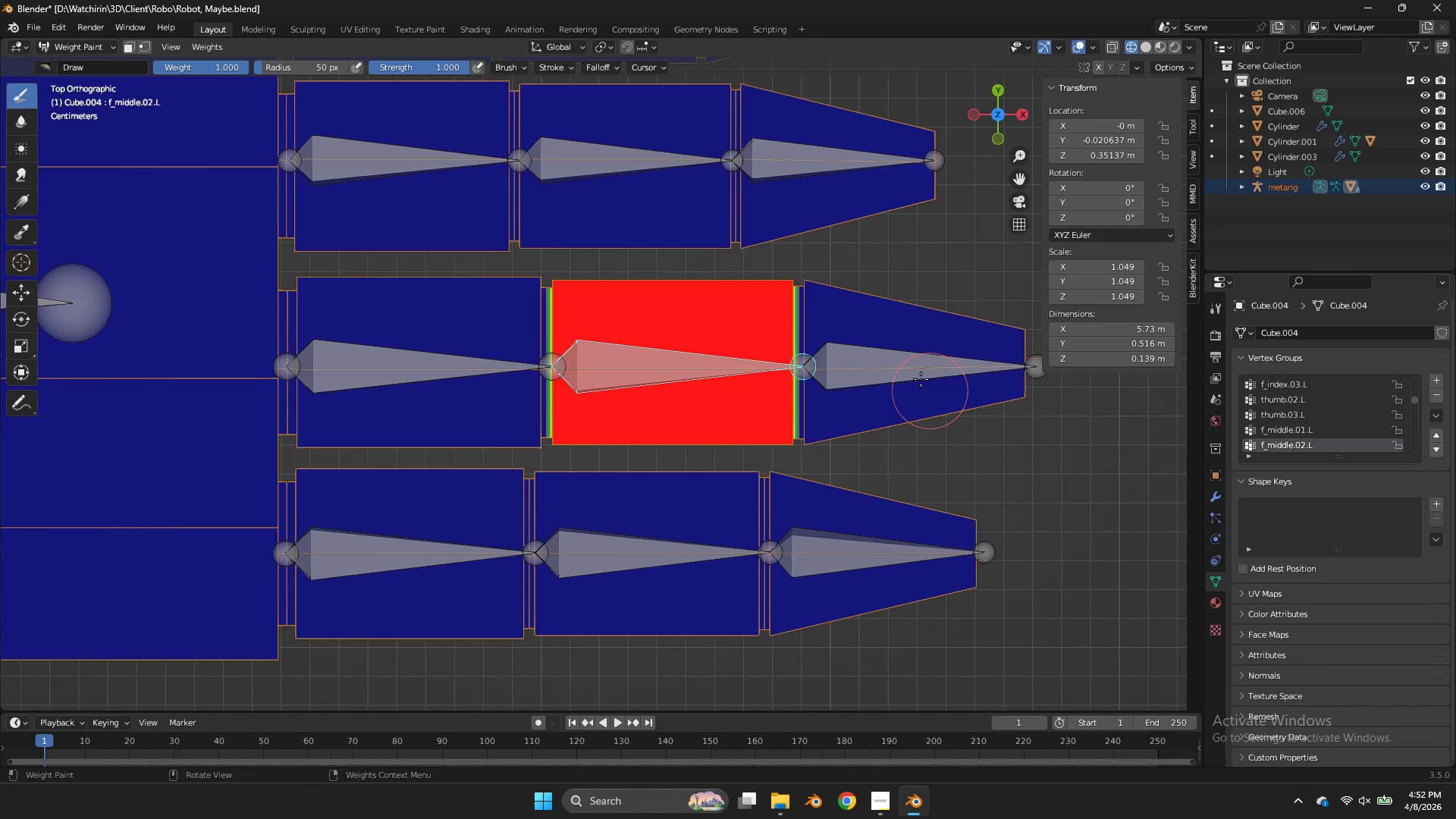 
key(Control+ControlLeft)
 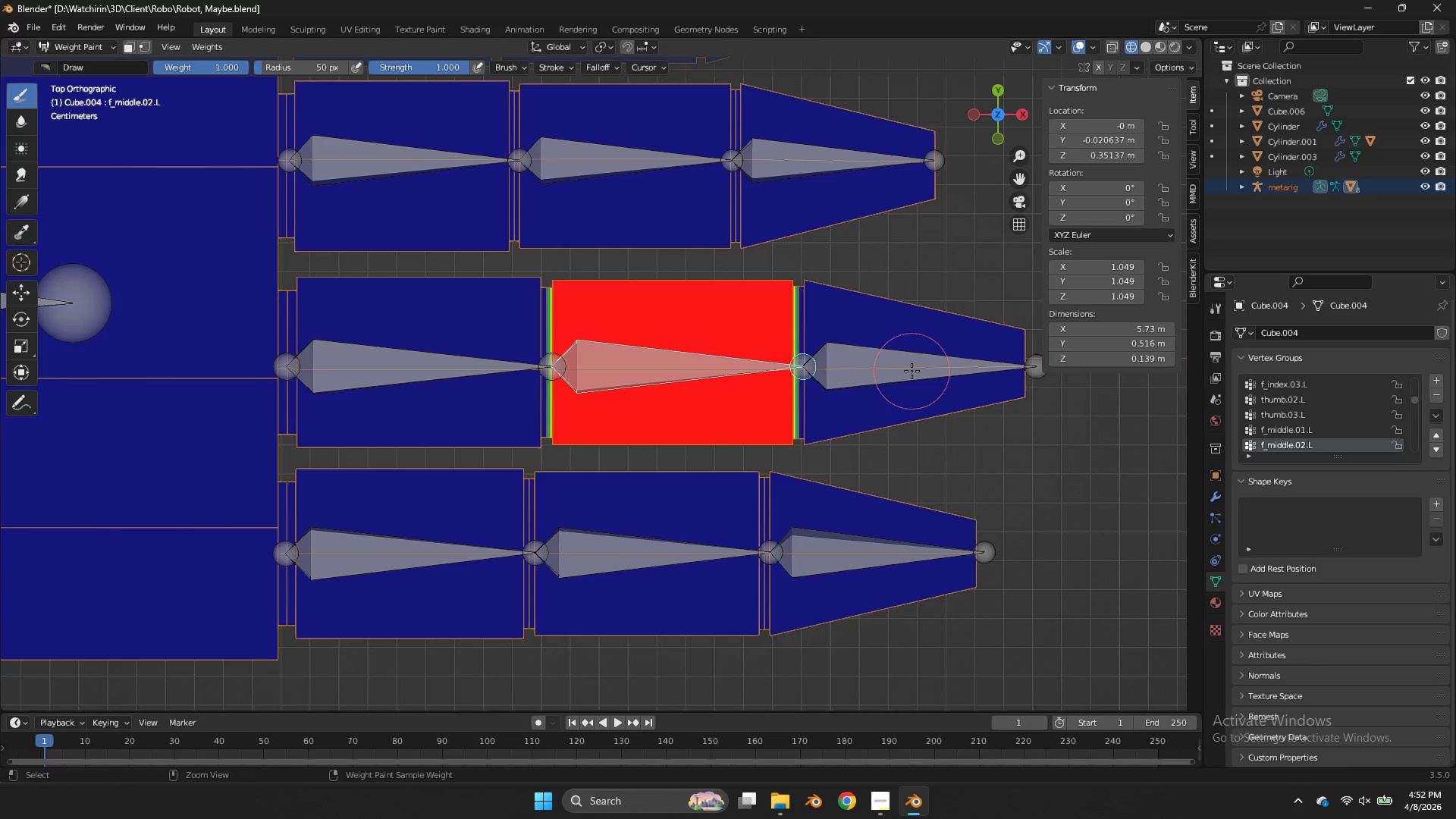 
left_click([912, 371])
 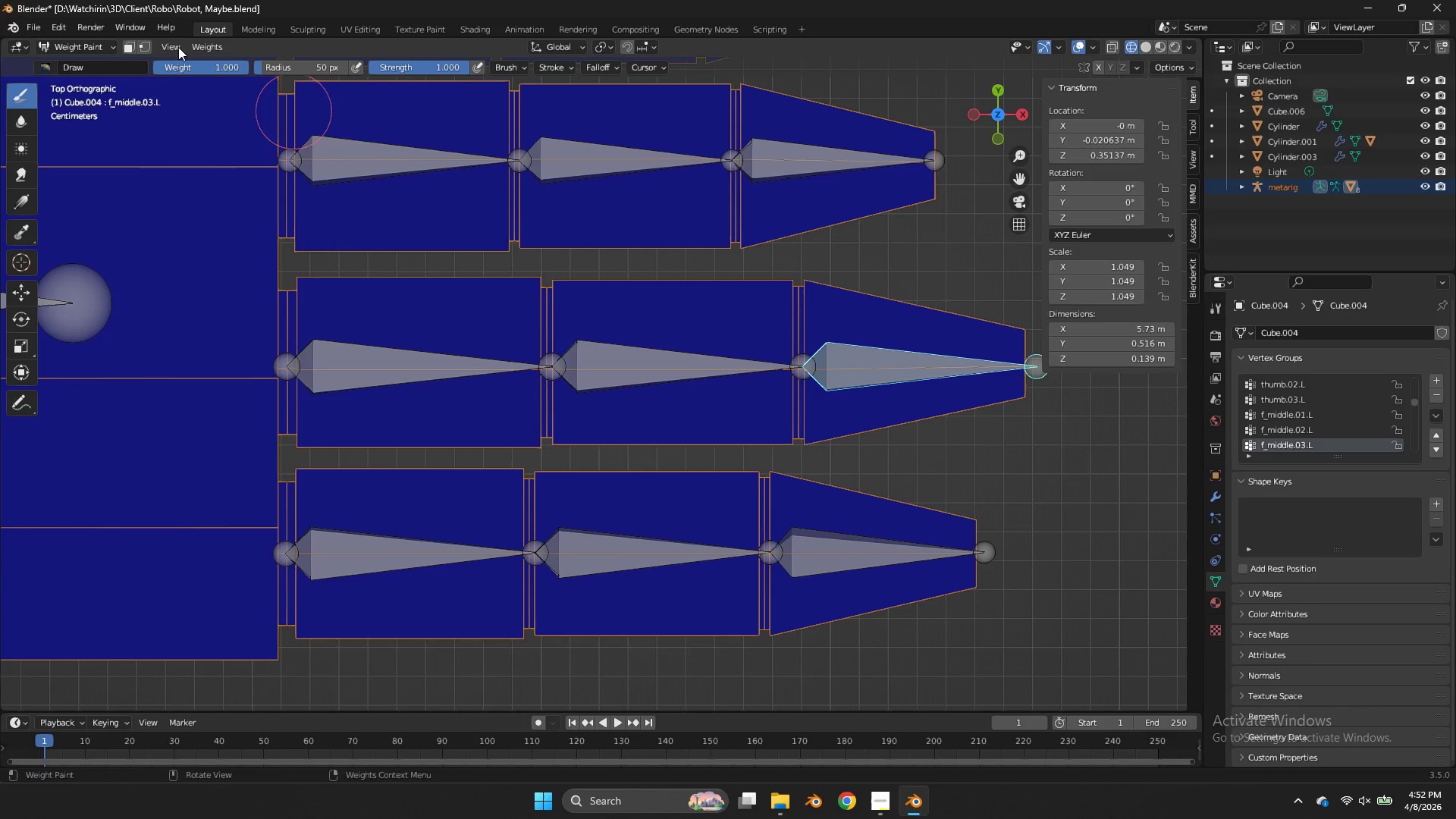 
key(Tab)
 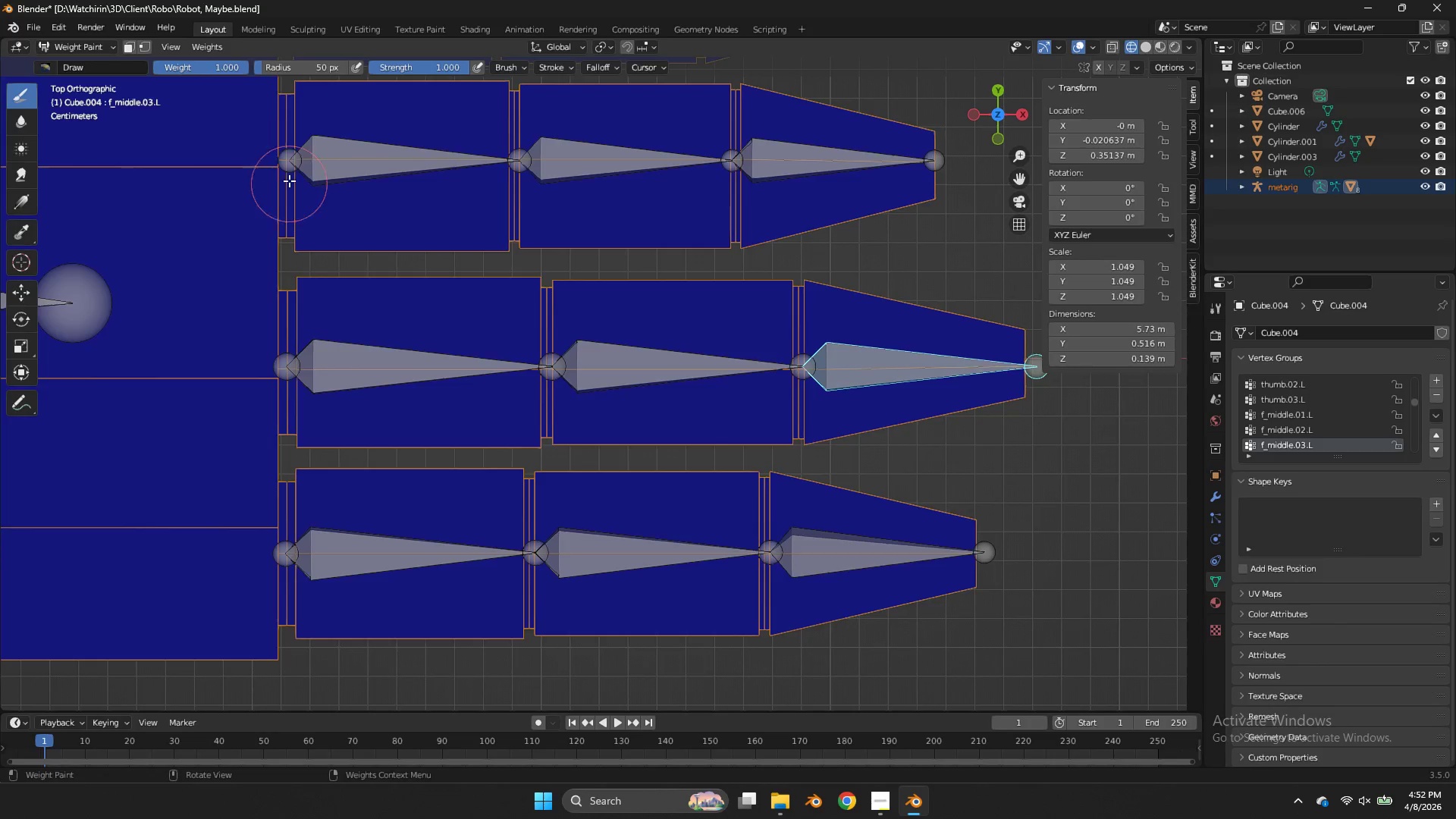 
key(Tab)
 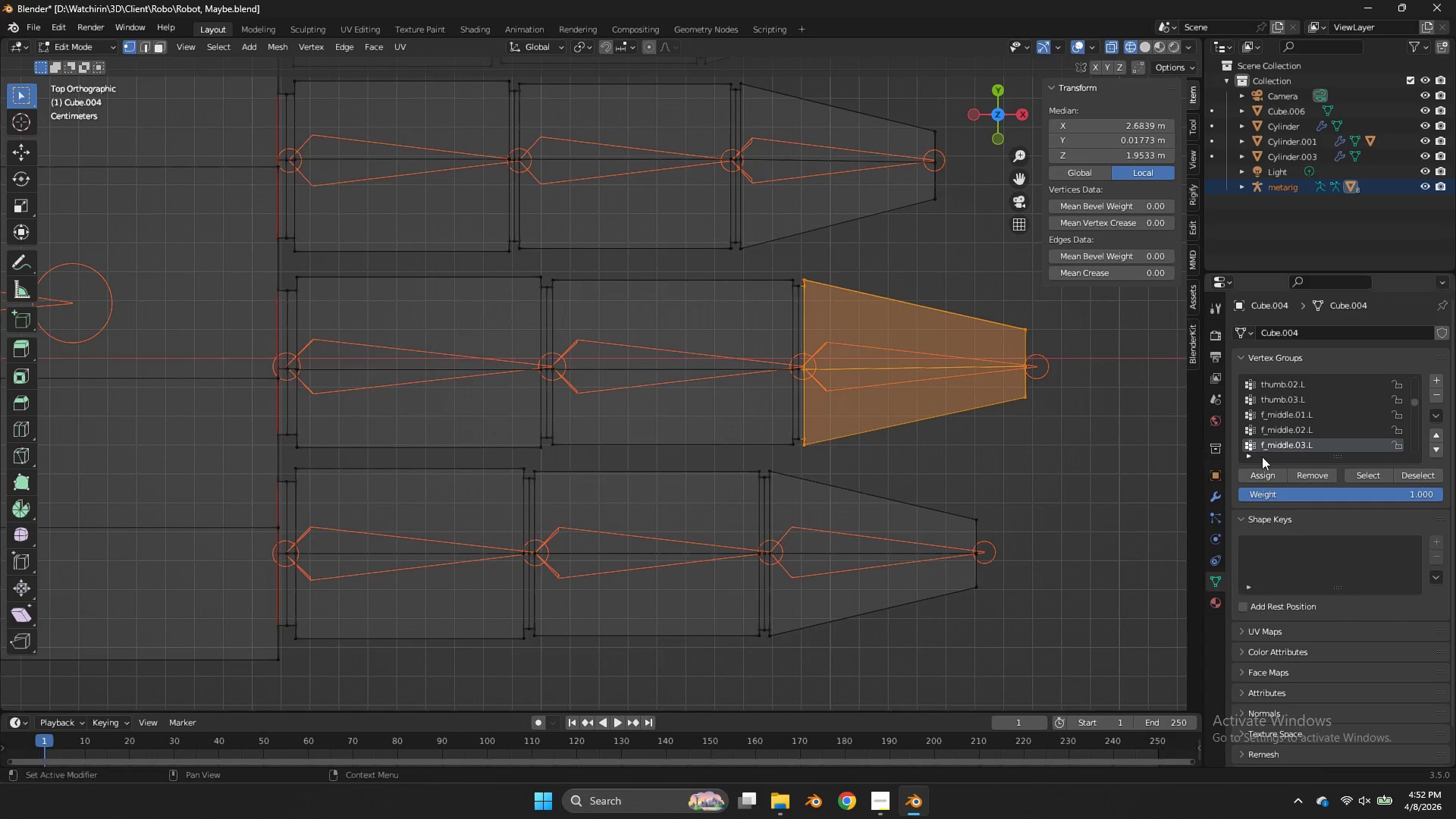 
left_click([1271, 472])
 